 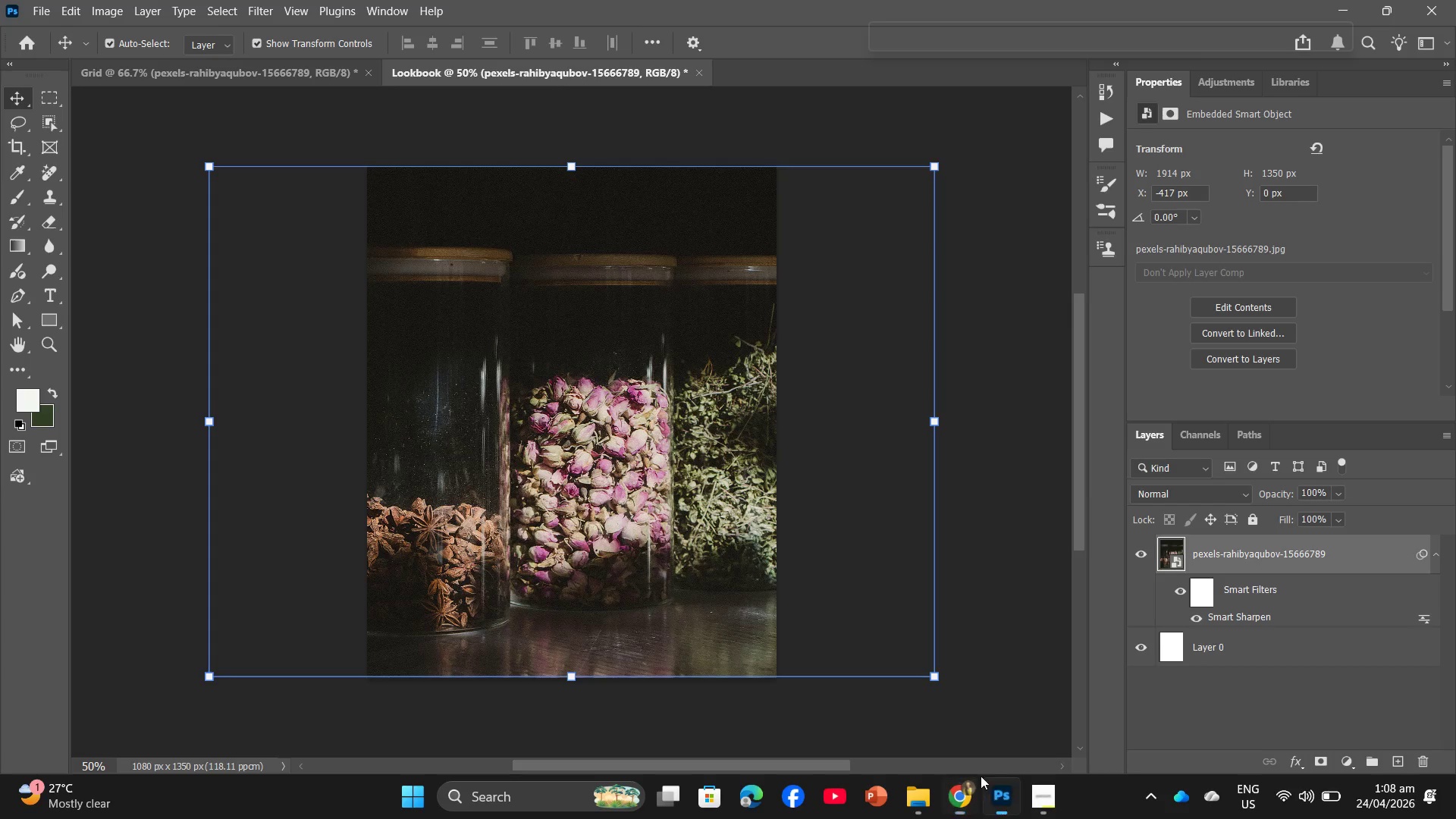 
key(Backspace)
 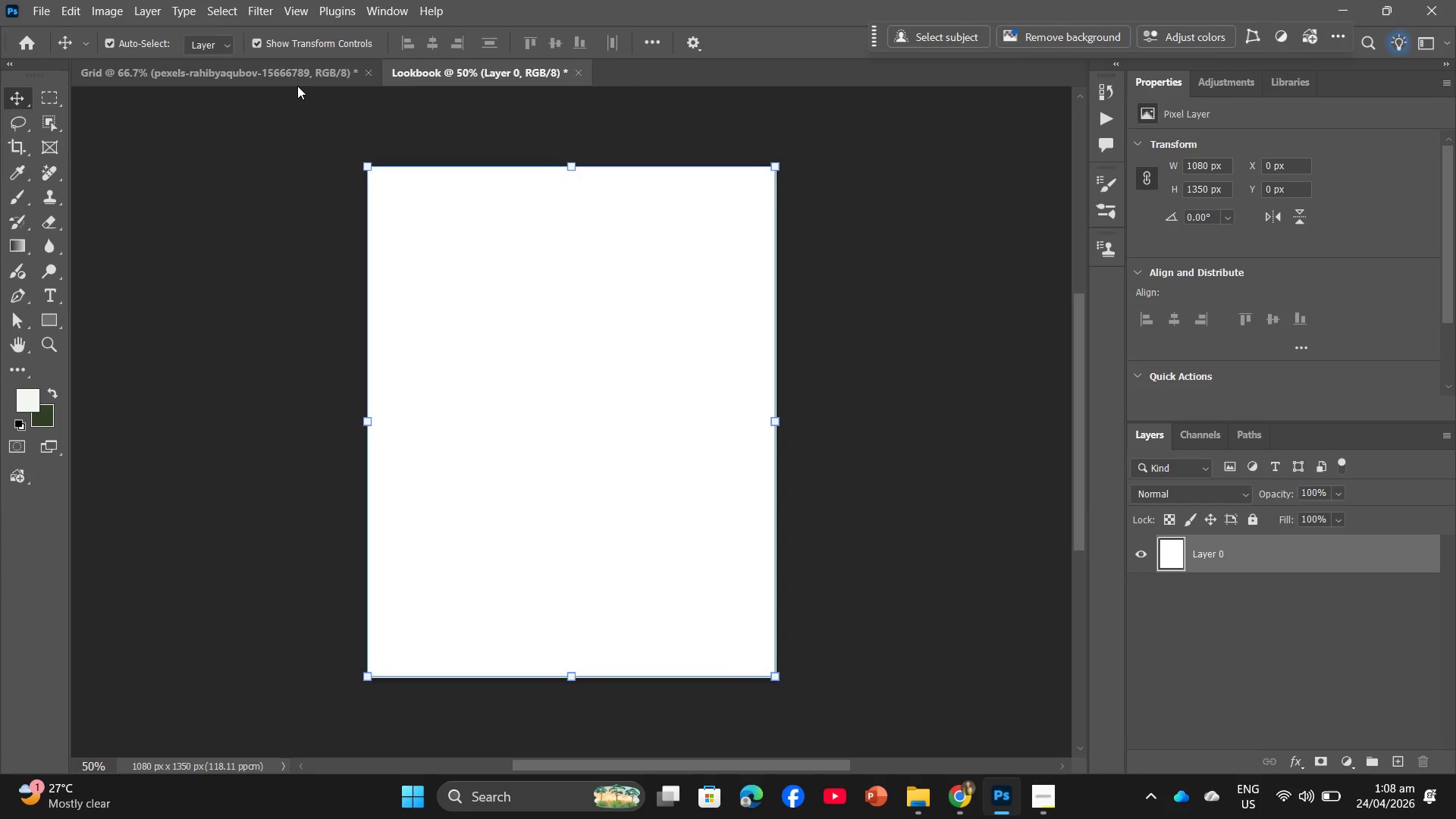 
left_click([270, 71])
 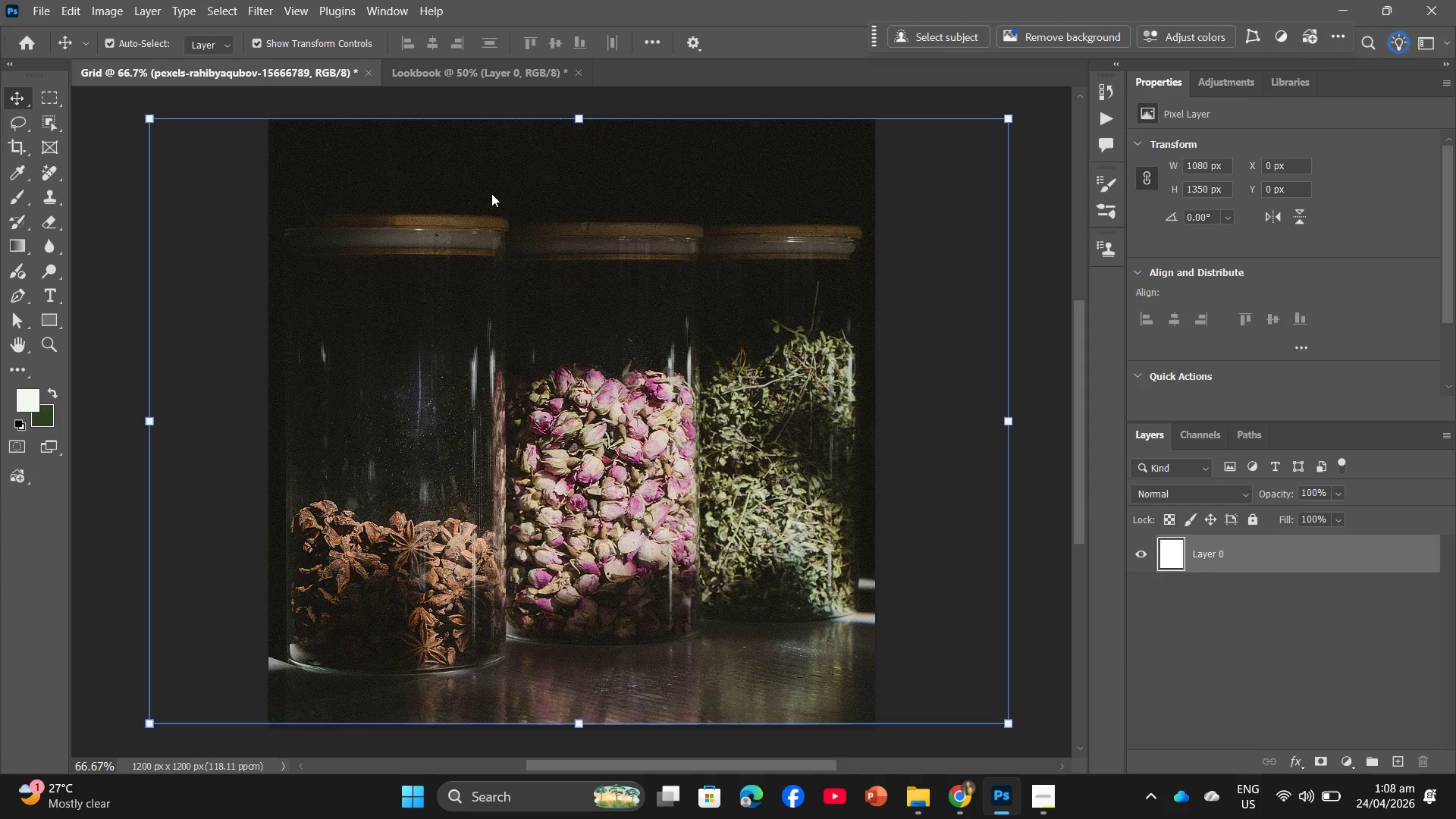 
key(Backspace)
 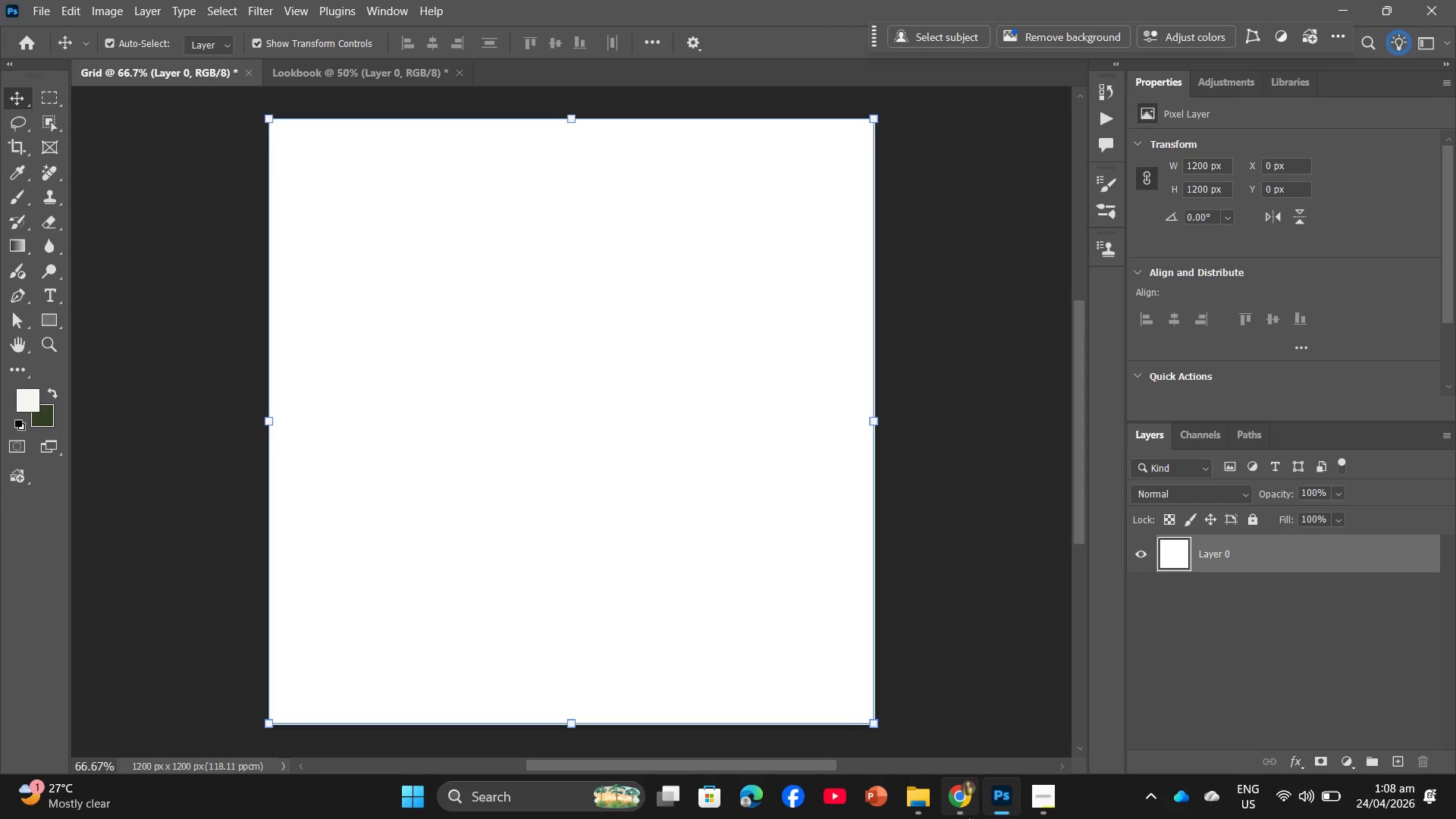 
left_click([968, 814])
 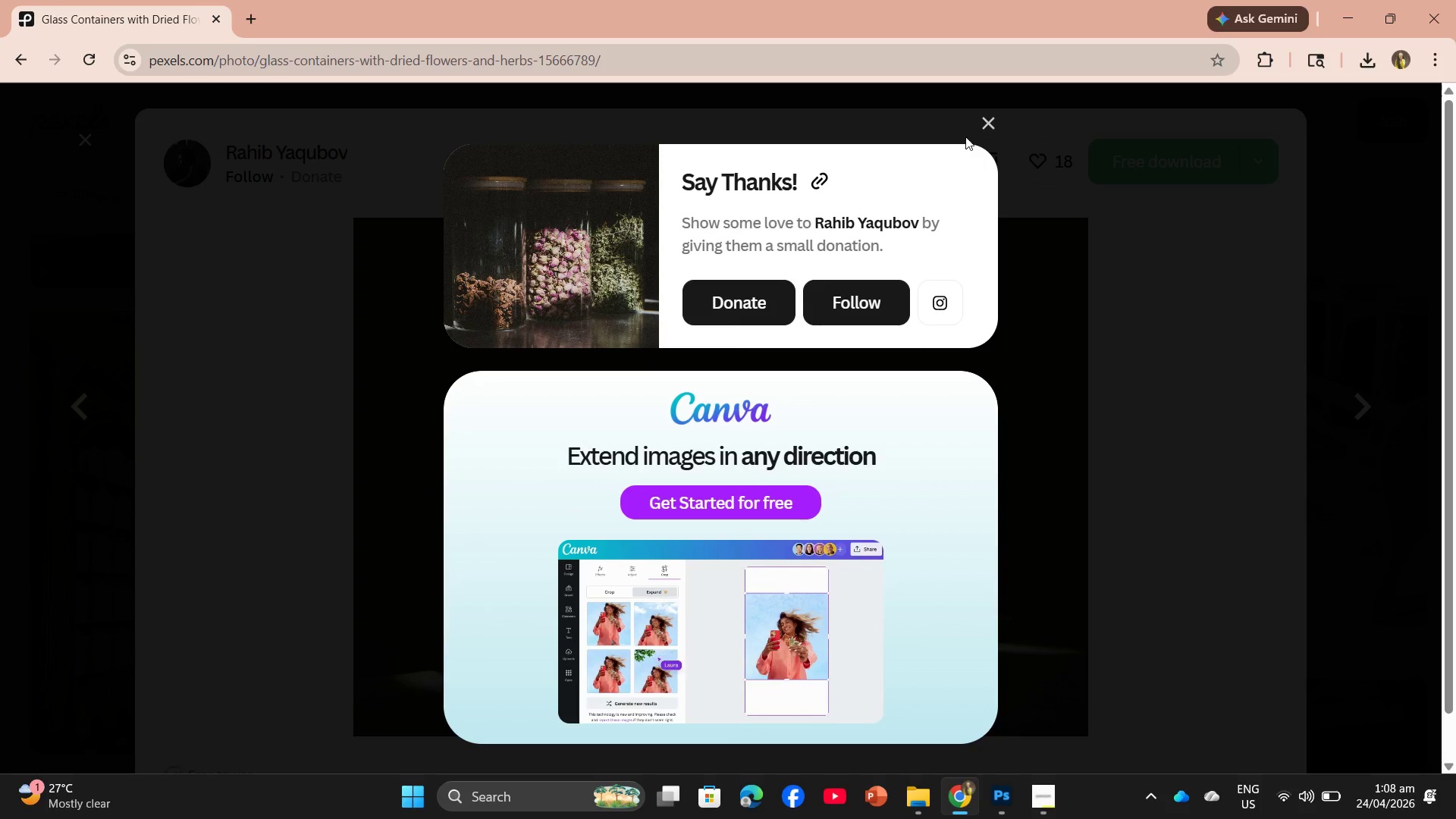 
left_click([989, 117])
 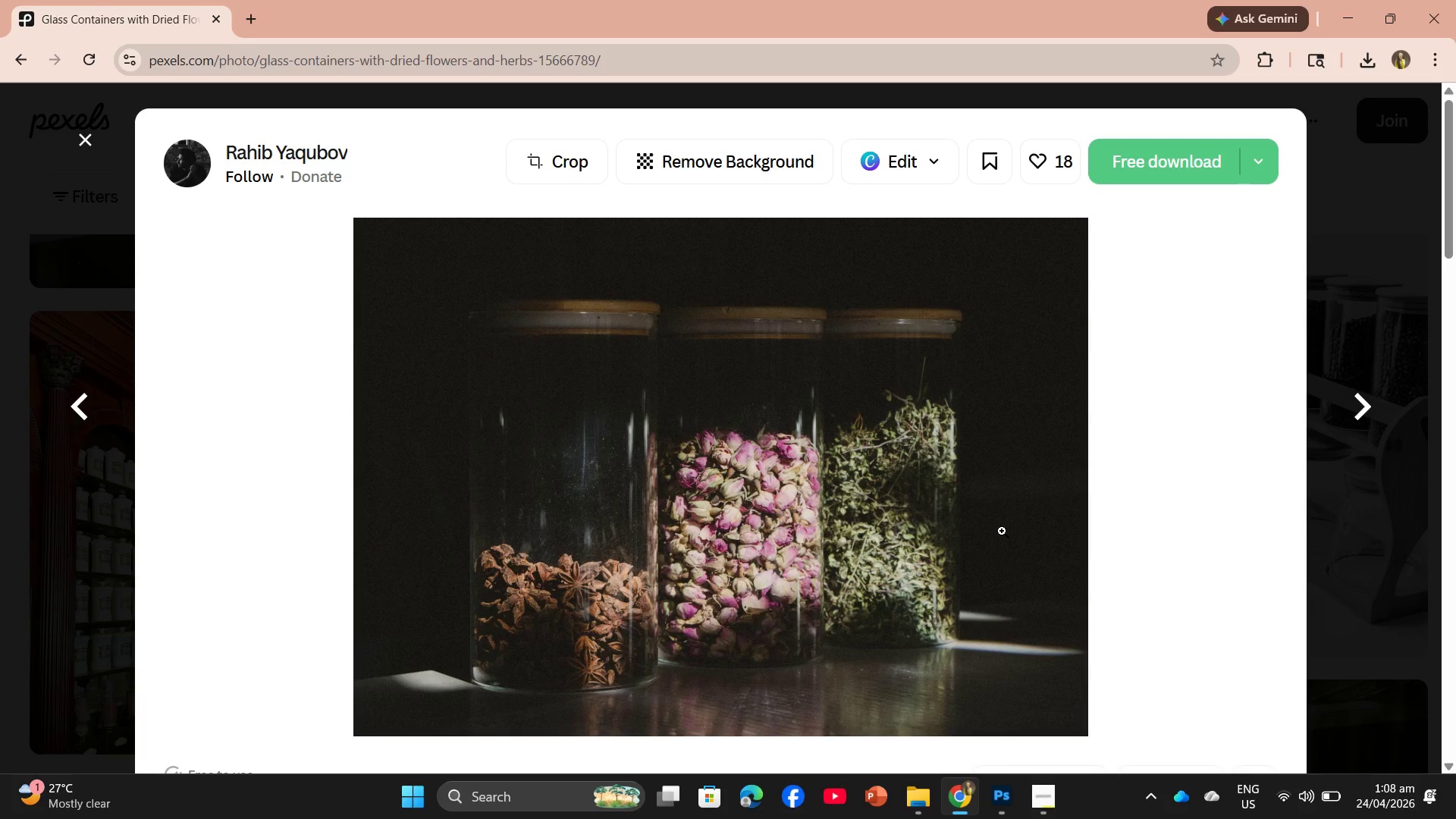 
scroll: coordinate [845, 441], scroll_direction: down, amount: 15.0
 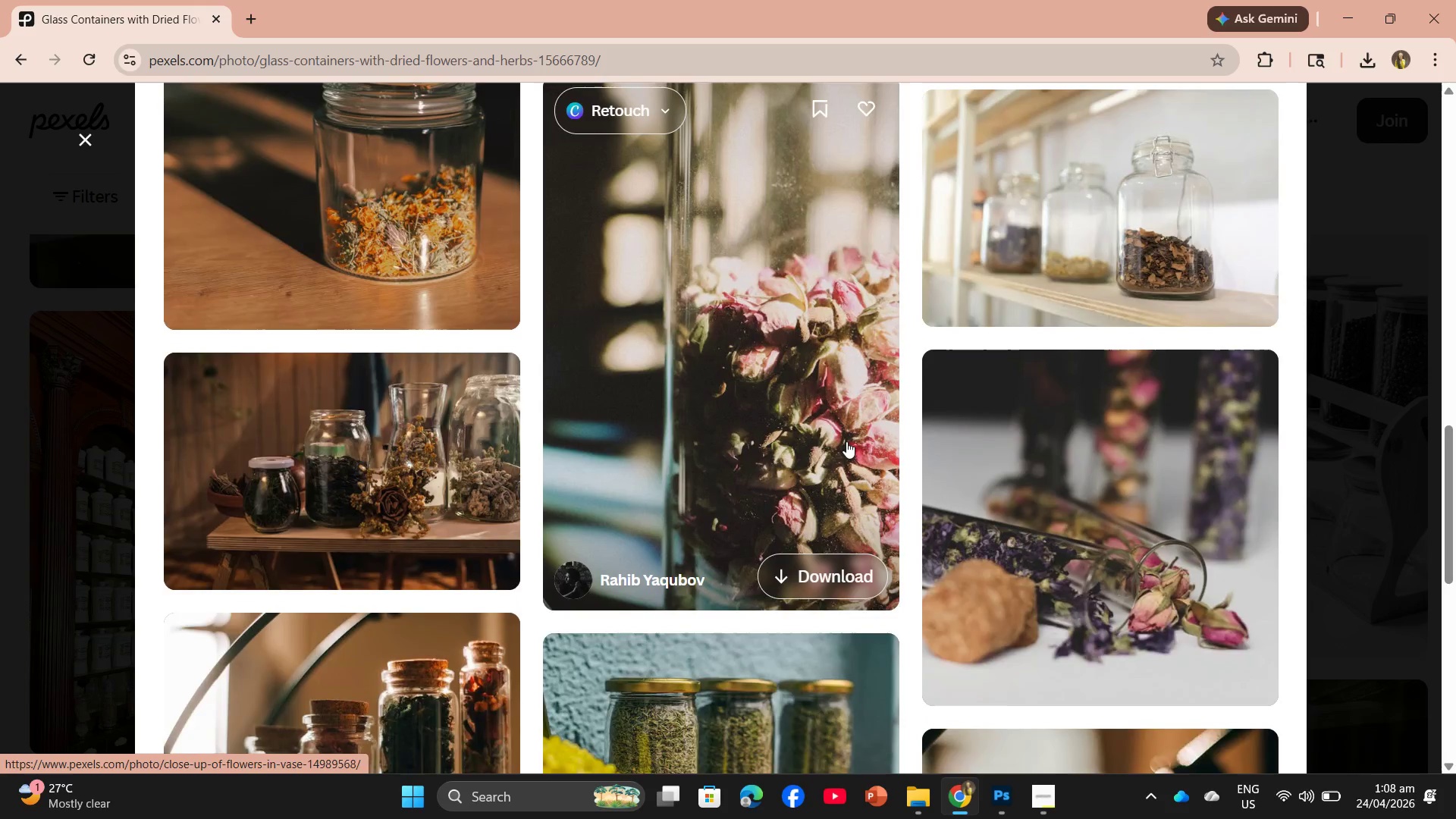 
scroll: coordinate [846, 441], scroll_direction: up, amount: 3.0
 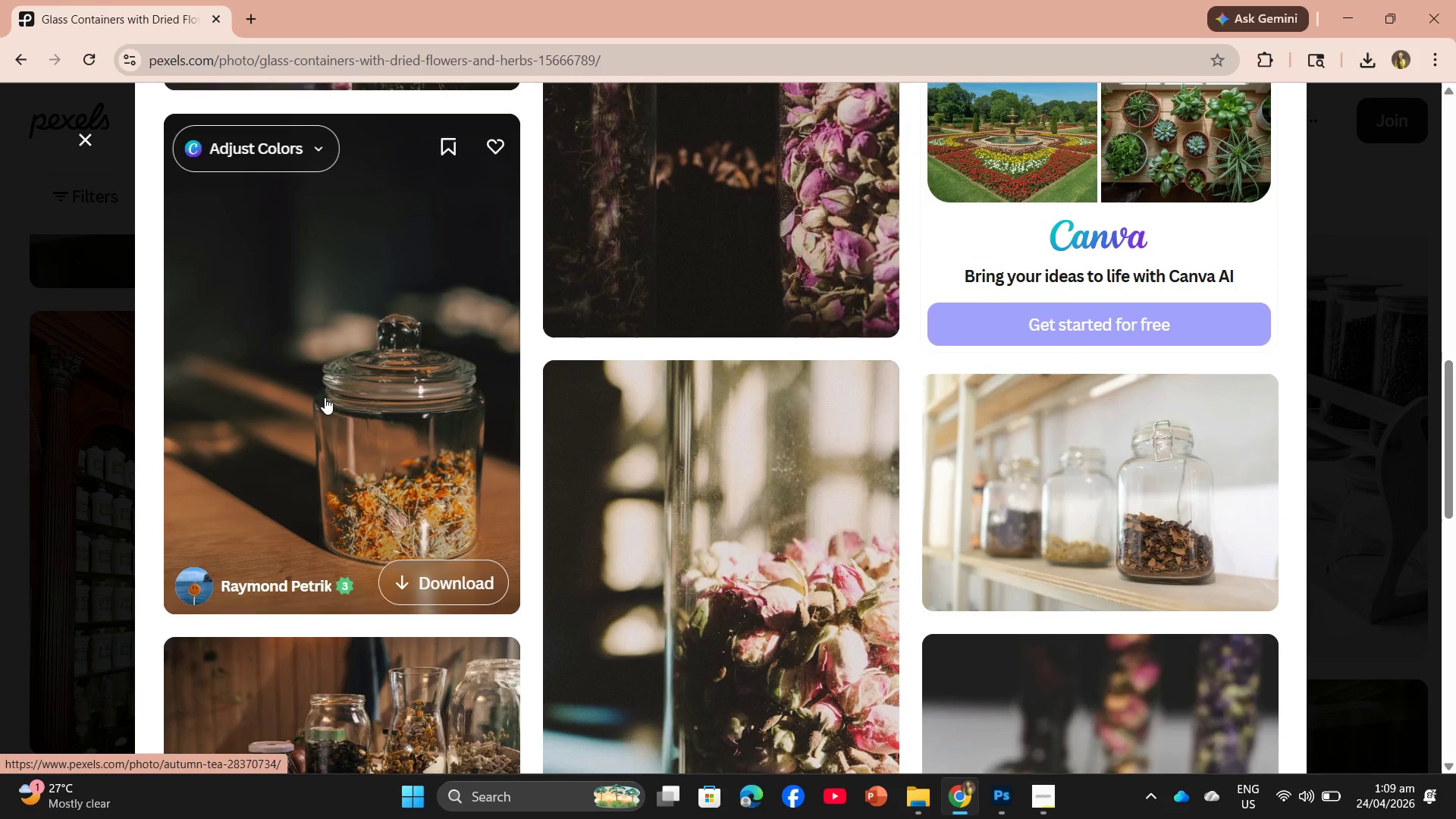 
left_click([325, 397])
 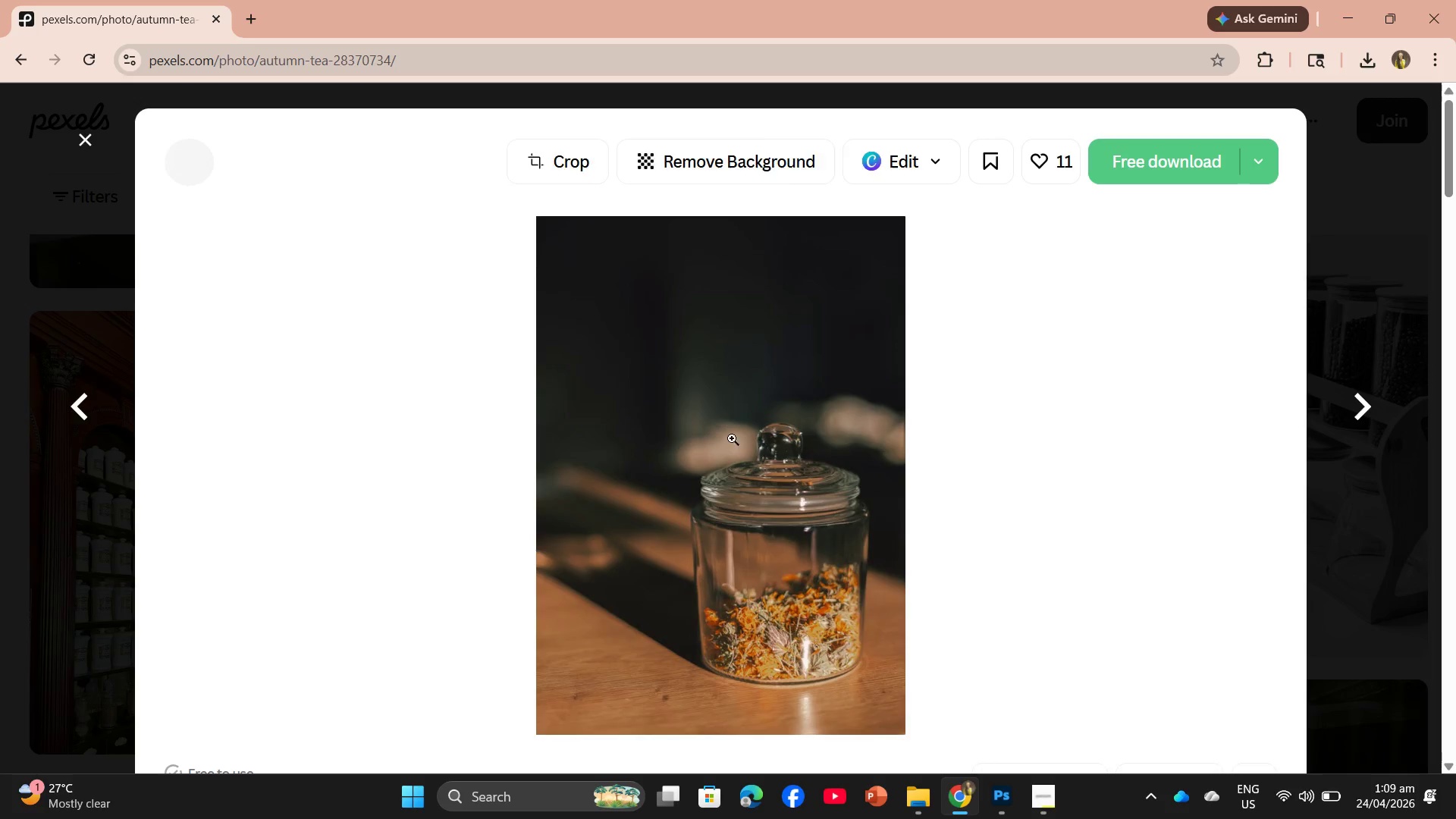 
scroll: coordinate [736, 441], scroll_direction: down, amount: 2.0
 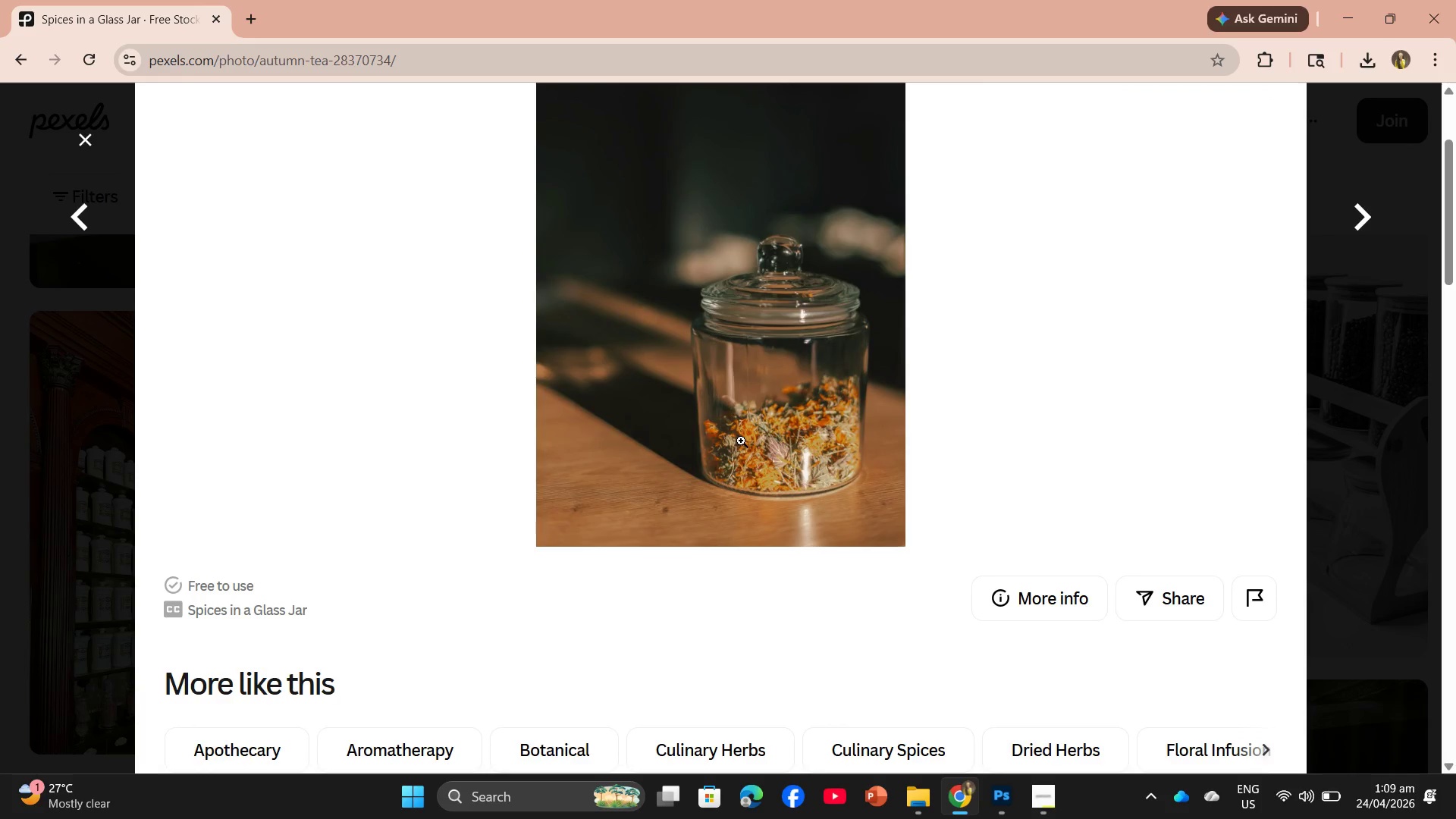 
scroll: coordinate [742, 440], scroll_direction: up, amount: 3.0
 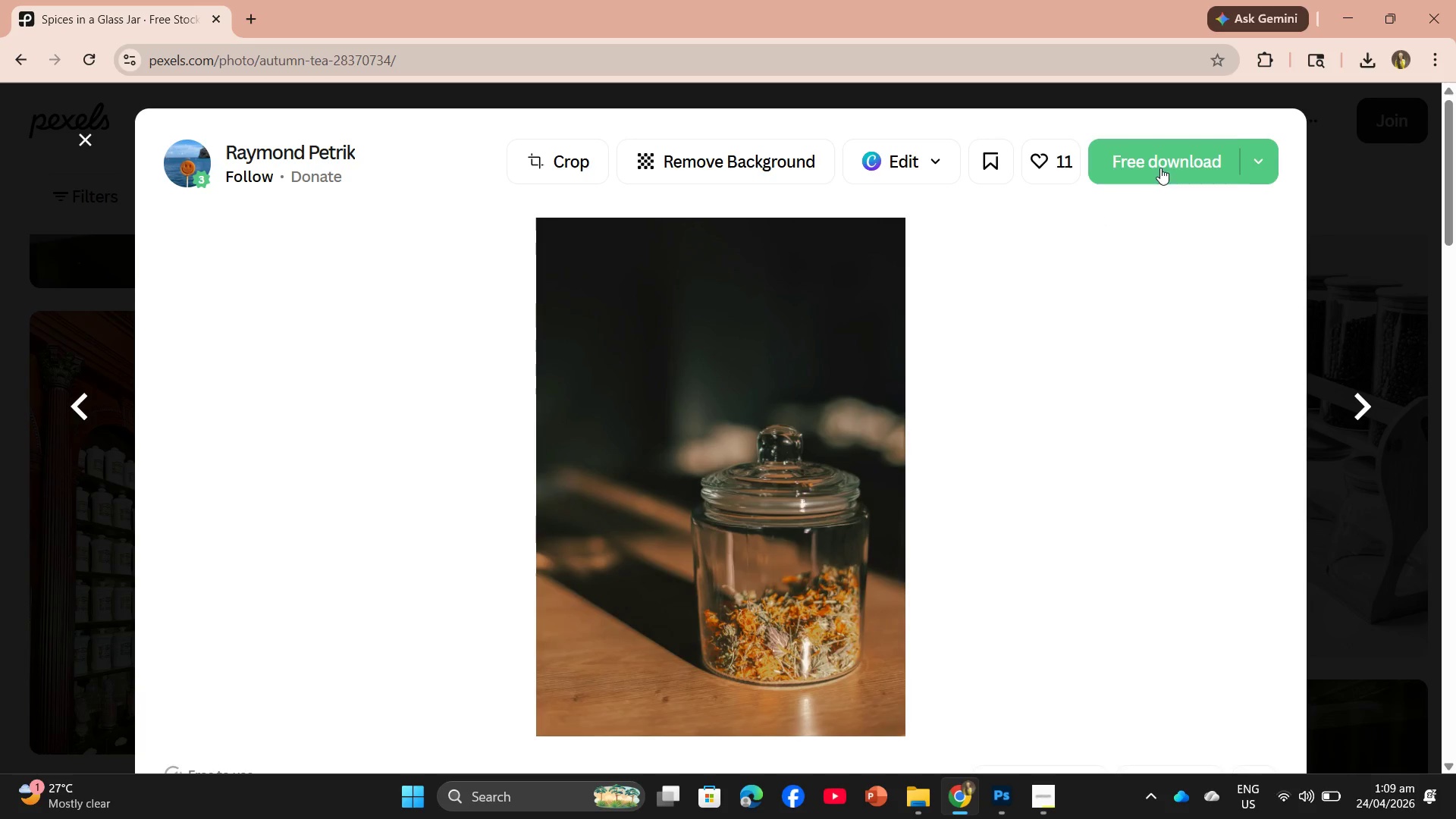 
left_click([1178, 171])
 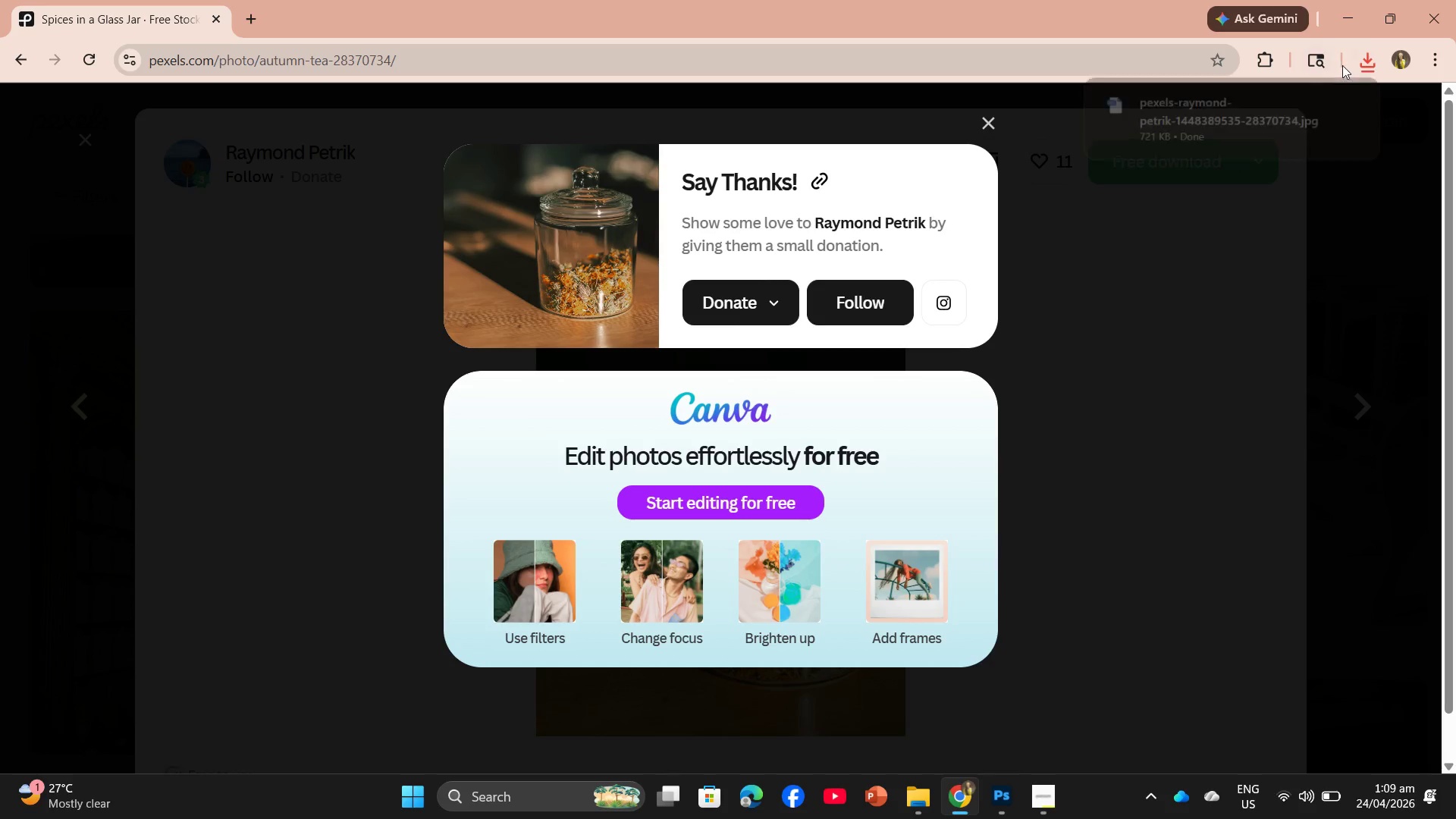 
left_click_drag(start_coordinate=[1212, 114], to_coordinate=[632, 525])
 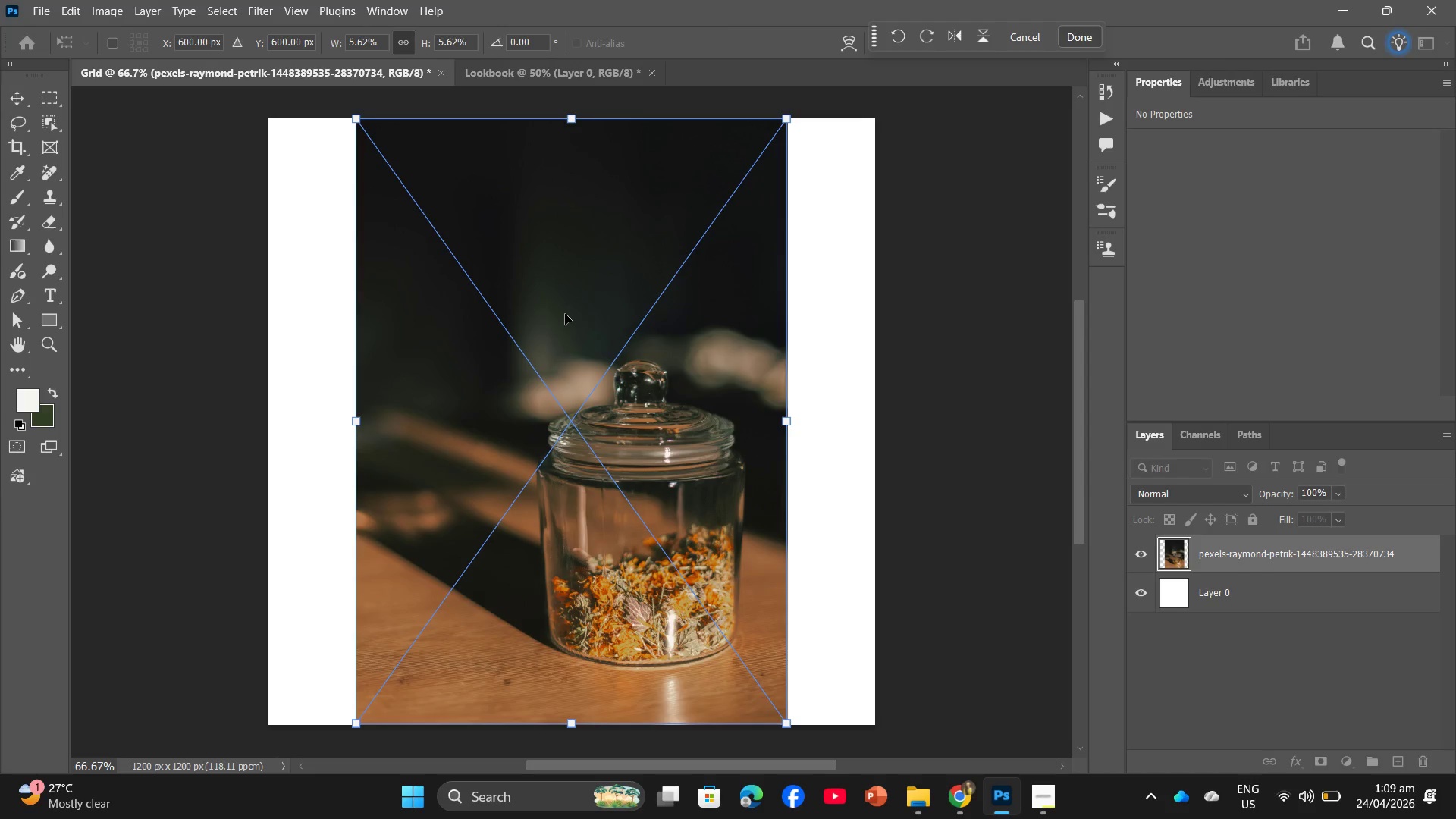 
left_click_drag(start_coordinate=[356, 422], to_coordinate=[272, 416])
 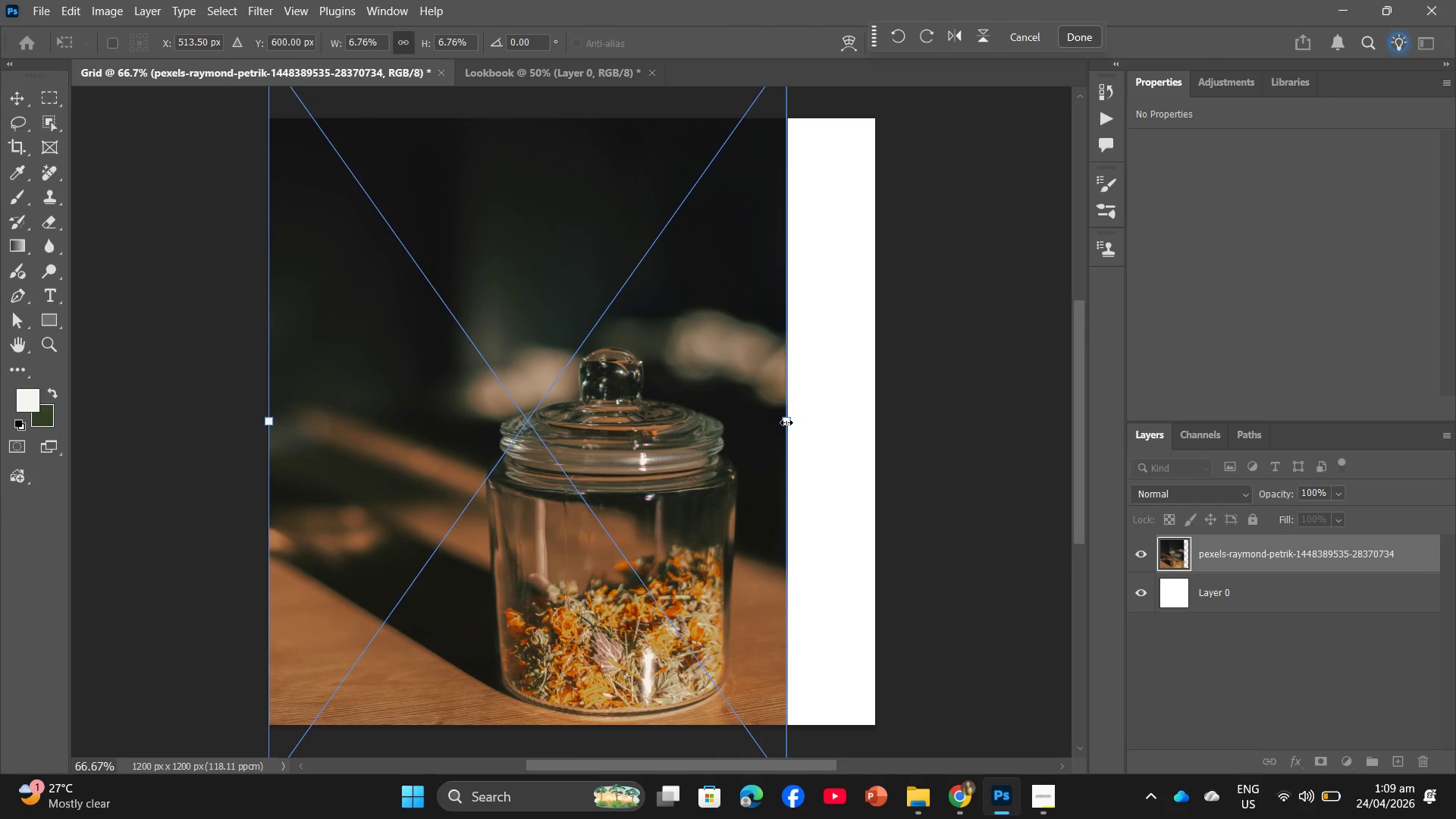 
left_click_drag(start_coordinate=[789, 422], to_coordinate=[872, 420])
 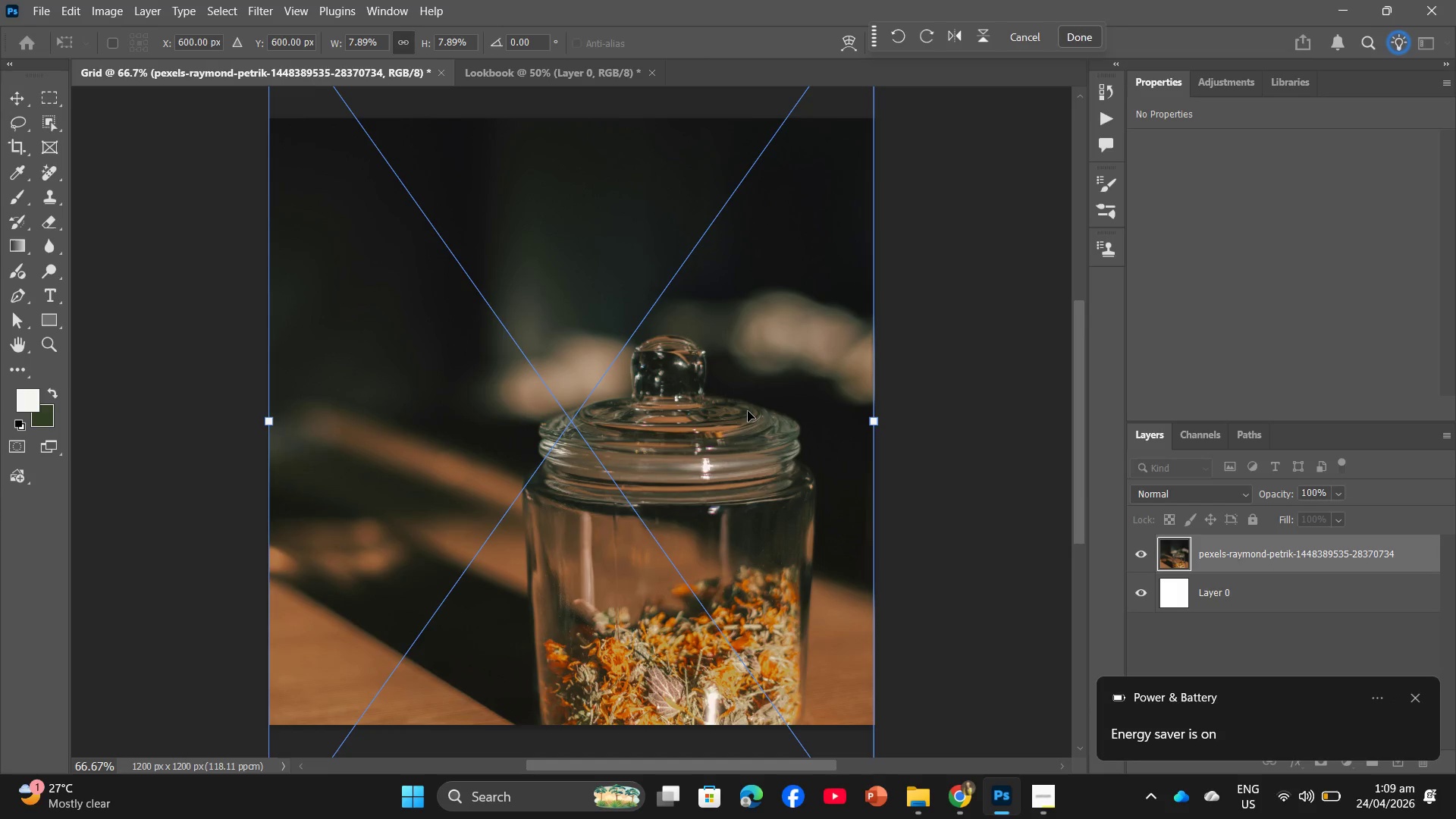 
left_click_drag(start_coordinate=[748, 411], to_coordinate=[749, 352])
 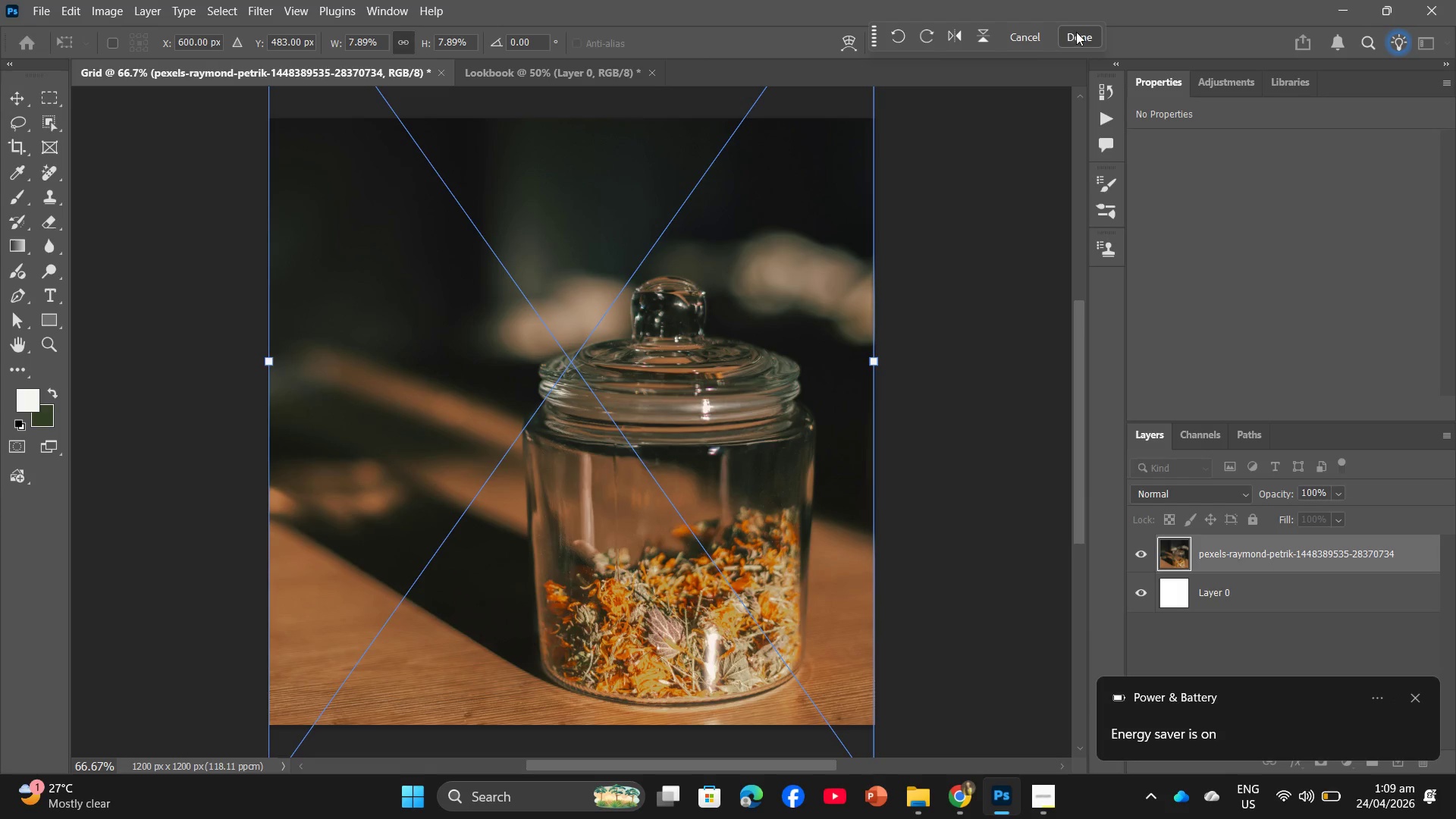 
left_click([1076, 32])
 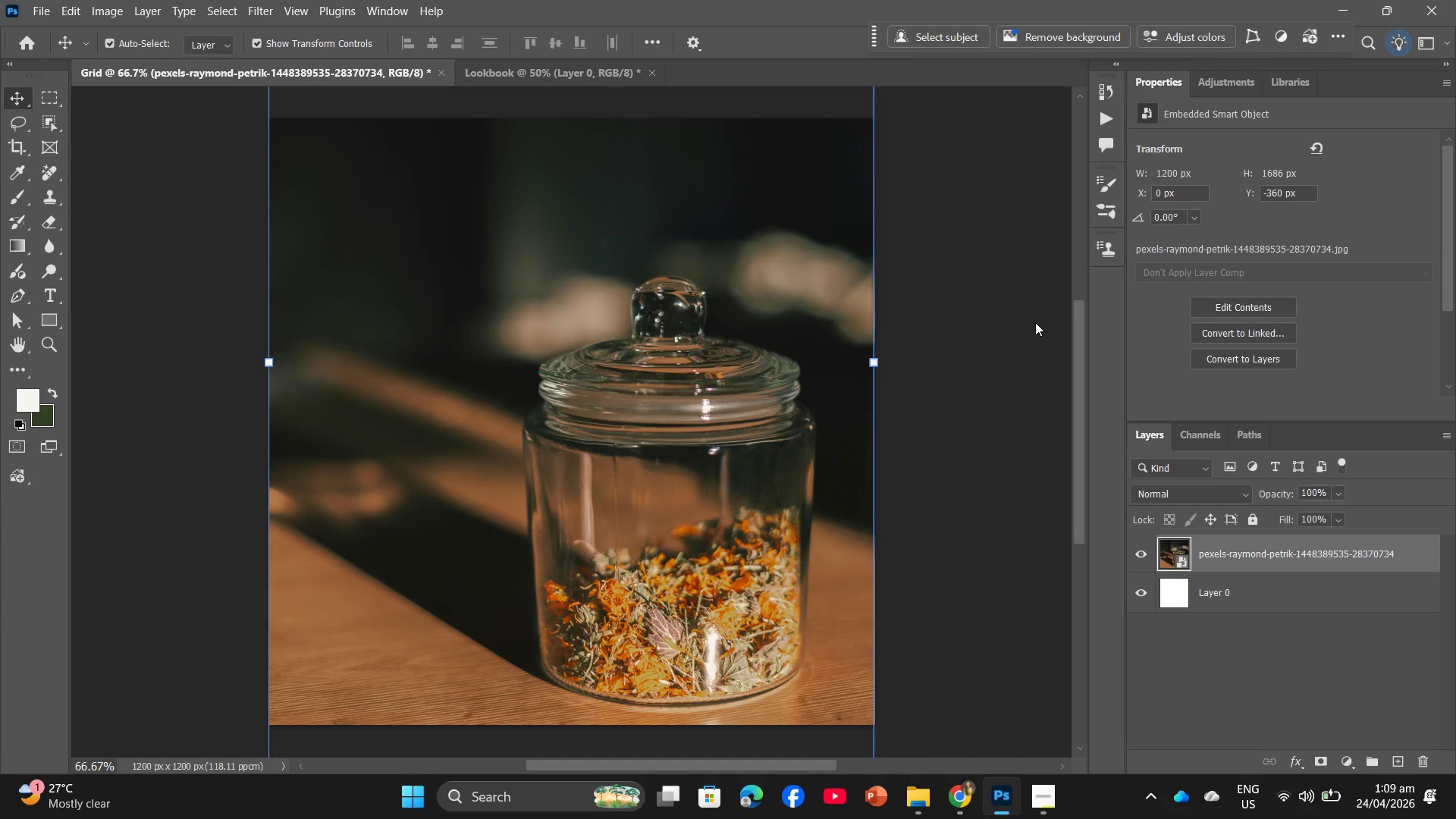 
wait(24.03)
 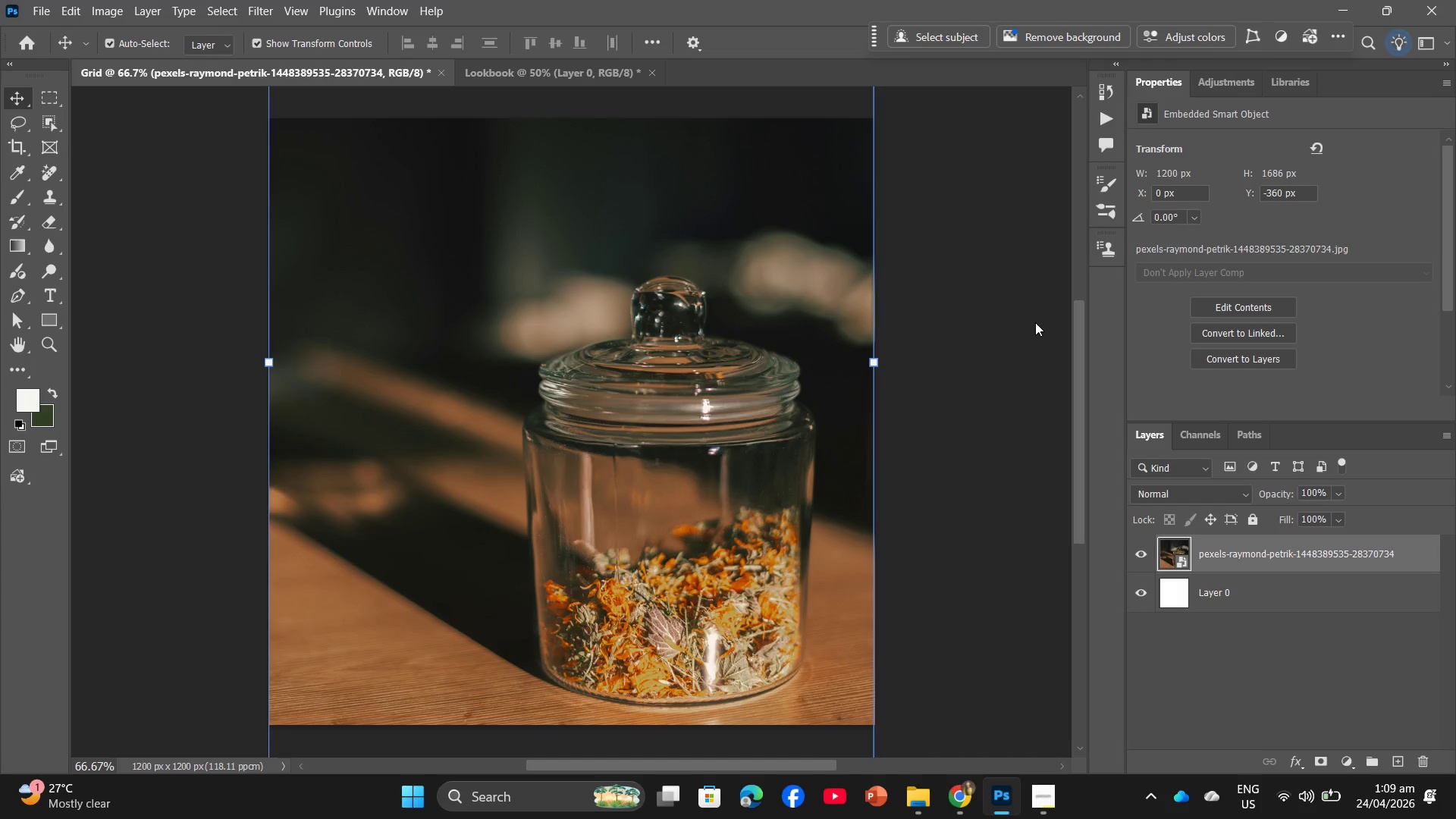 
left_click([323, 74])
 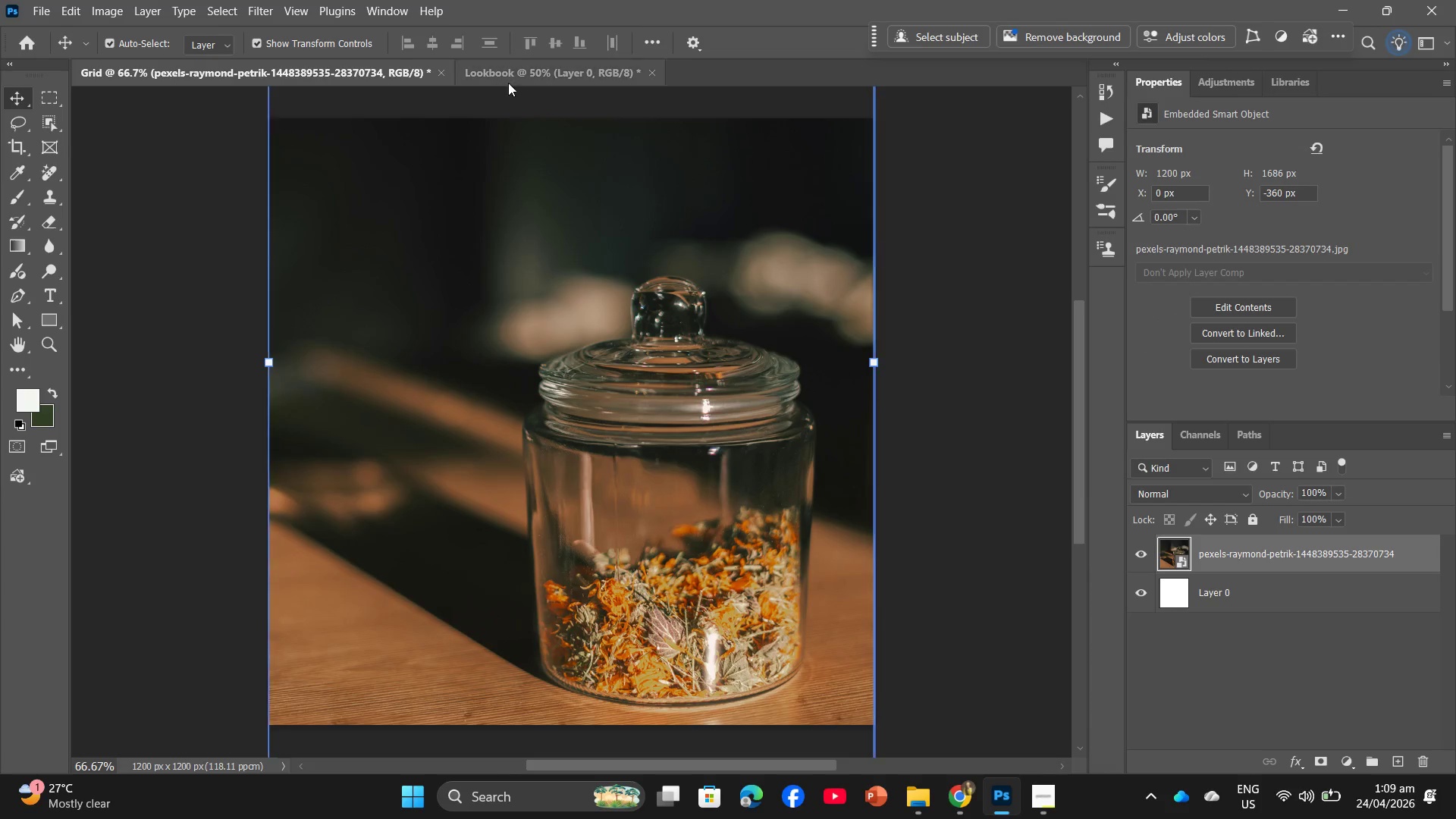 
left_click([516, 81])
 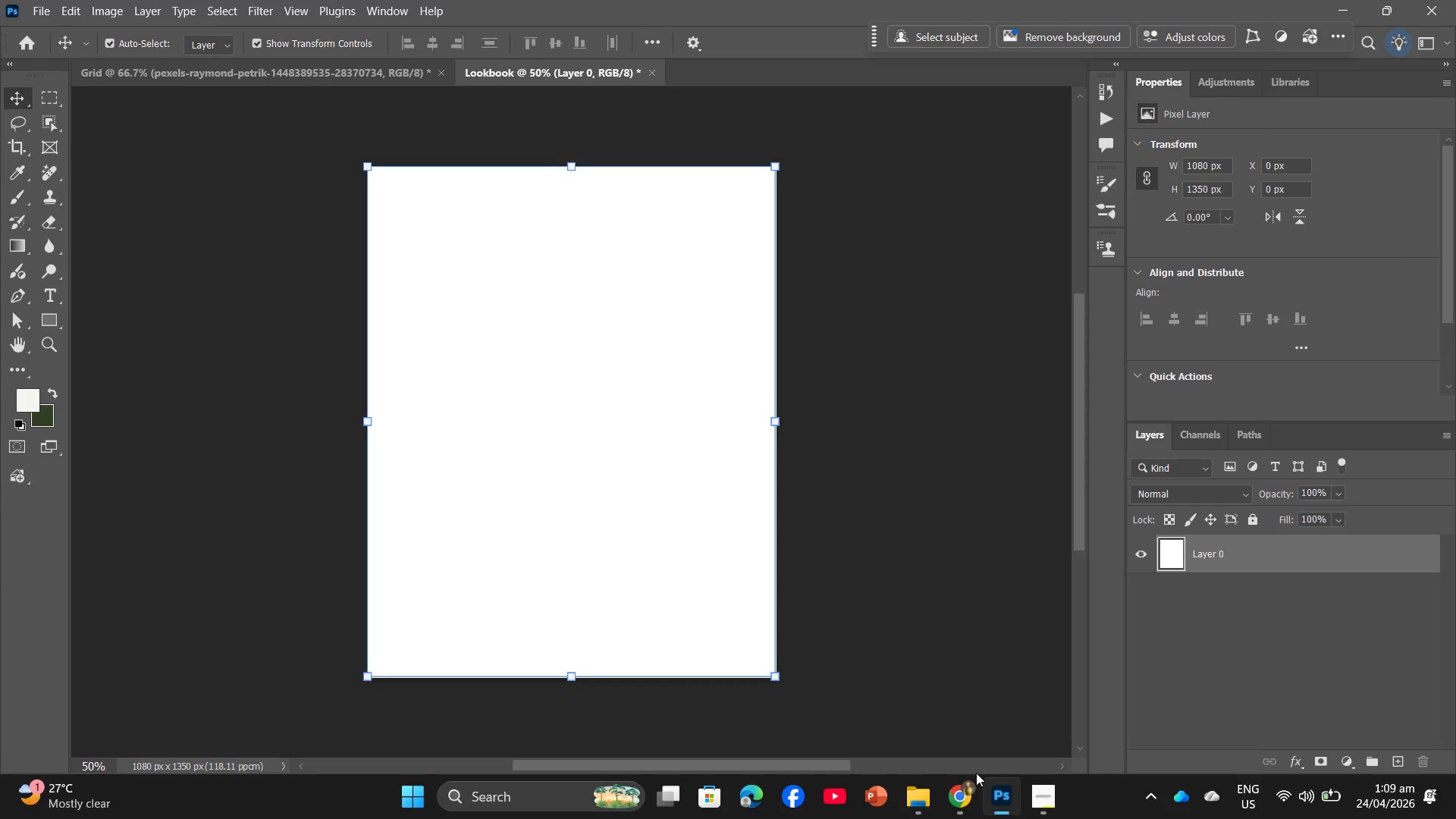 
left_click([969, 807])
 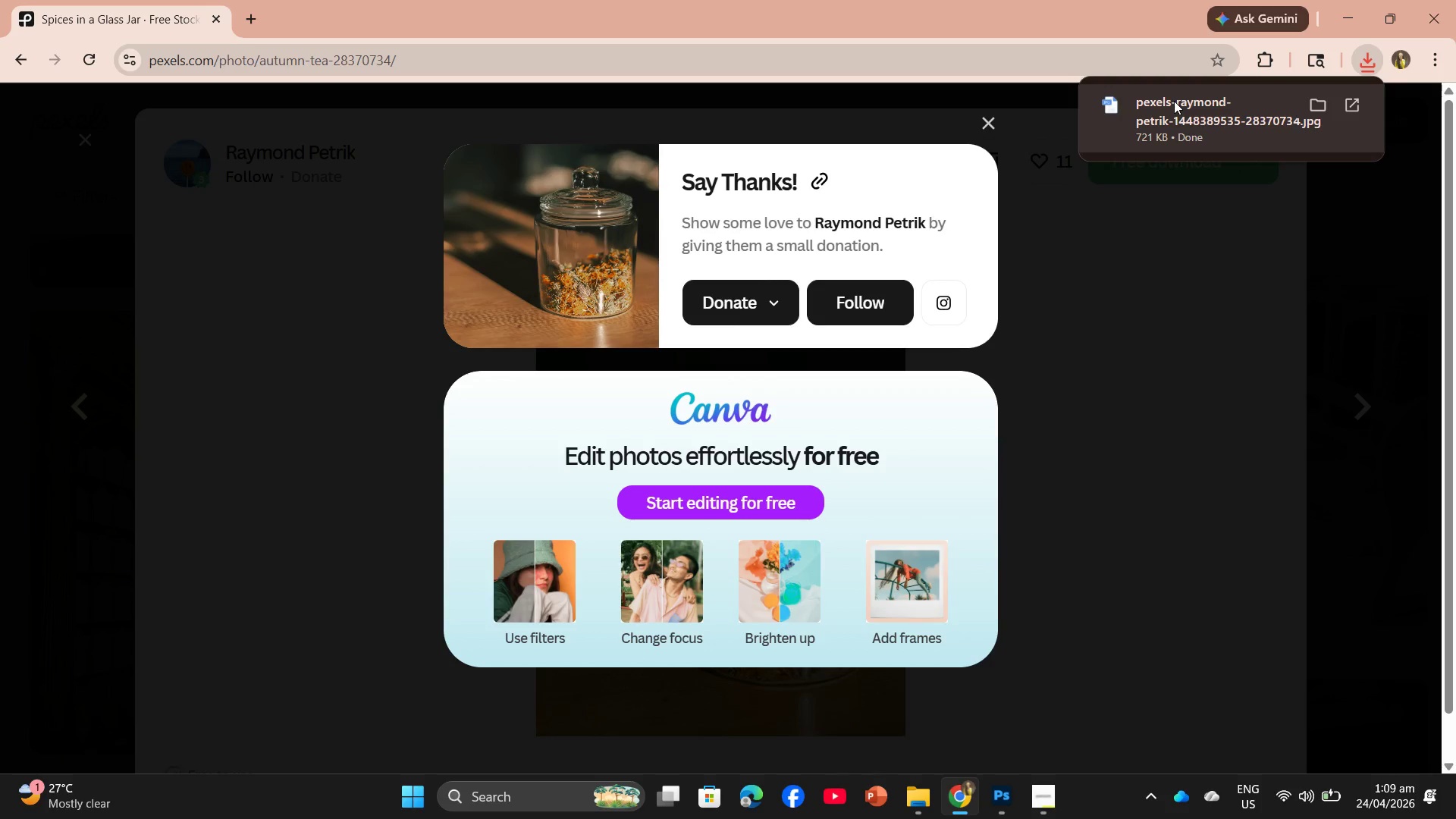 
left_click_drag(start_coordinate=[1175, 108], to_coordinate=[629, 411])
 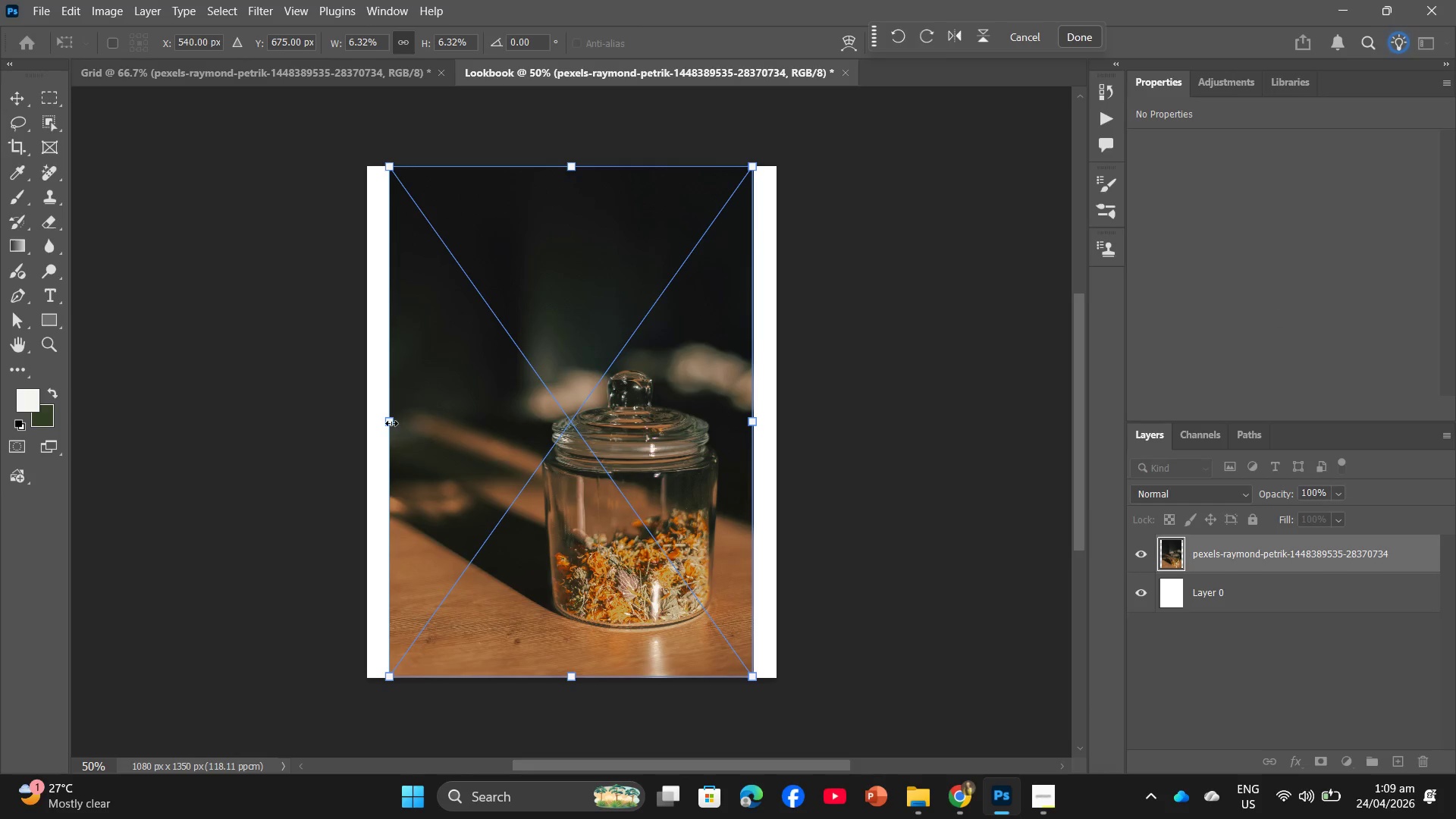 
left_click_drag(start_coordinate=[389, 422], to_coordinate=[373, 416])
 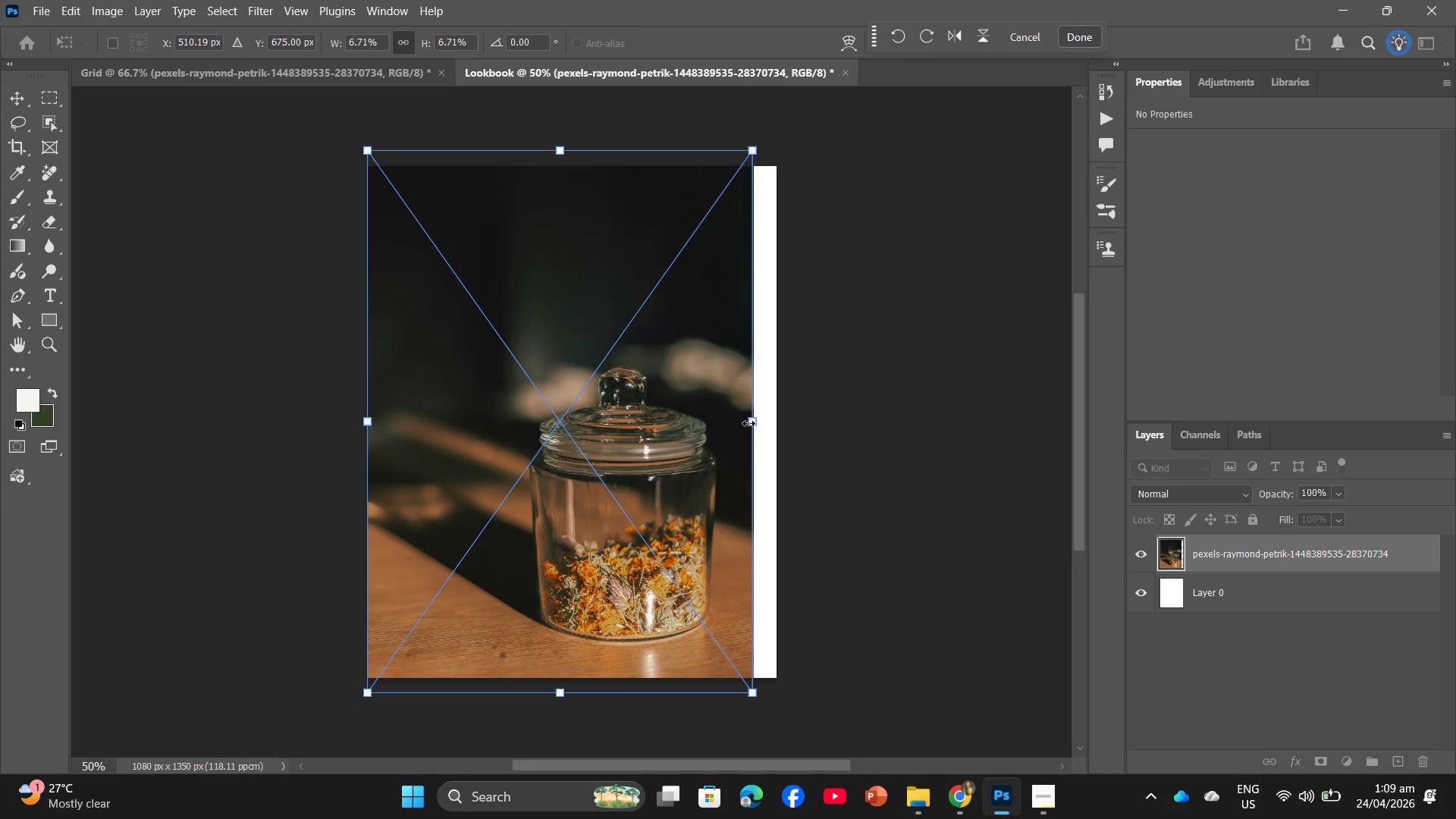 
left_click_drag(start_coordinate=[752, 423], to_coordinate=[777, 428])
 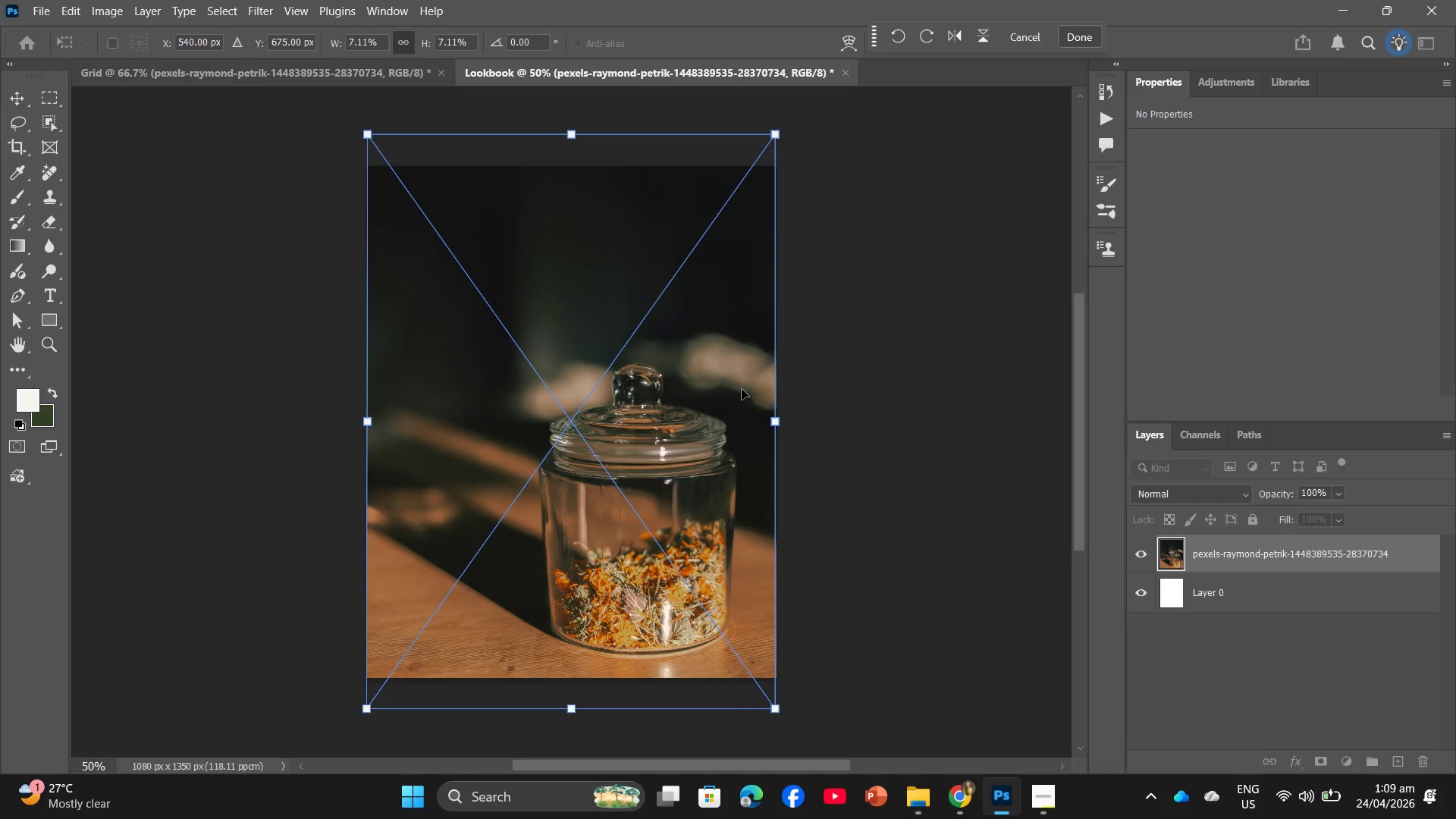 
left_click_drag(start_coordinate=[742, 389], to_coordinate=[742, 378])
 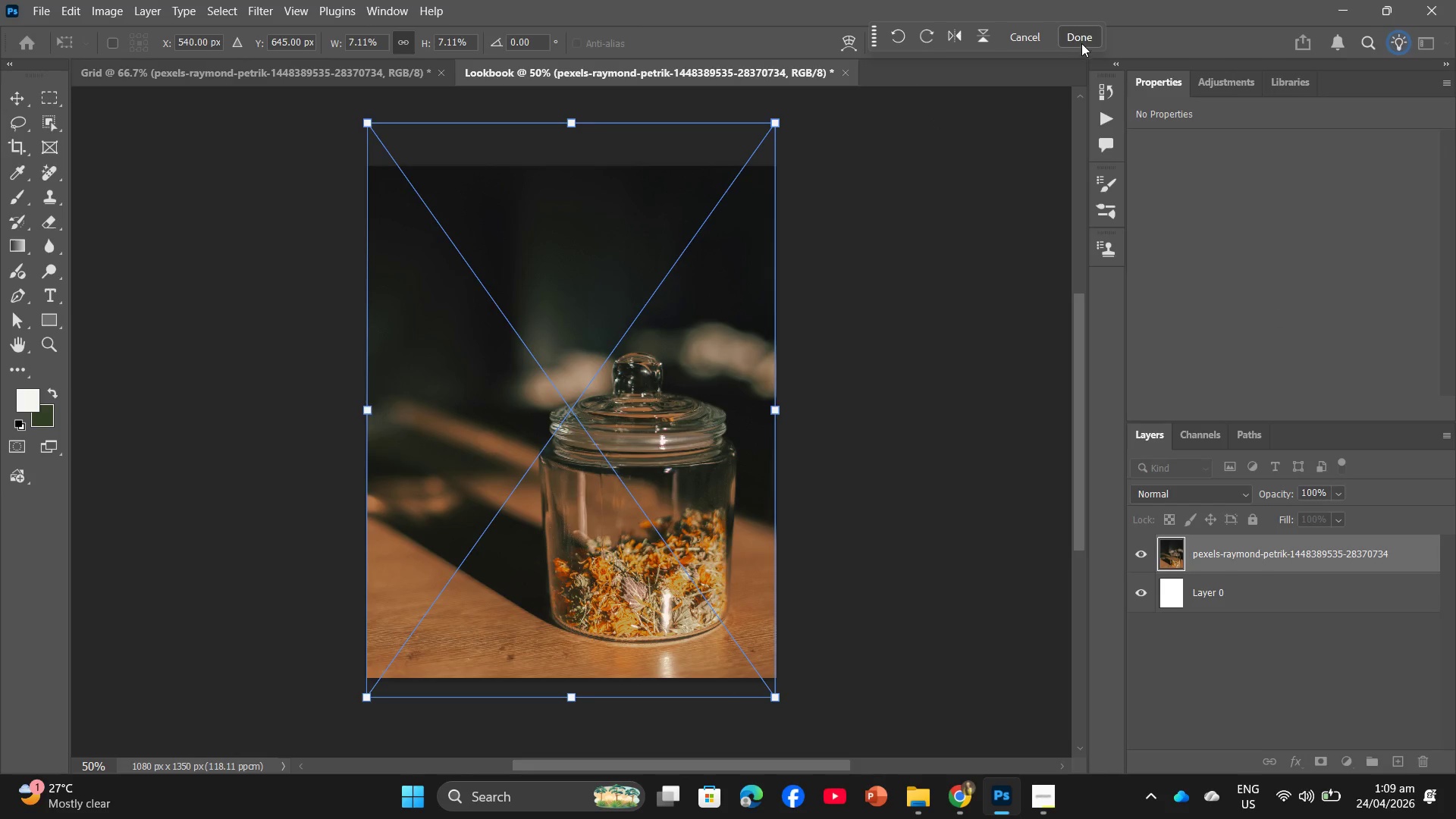 
left_click([1084, 38])
 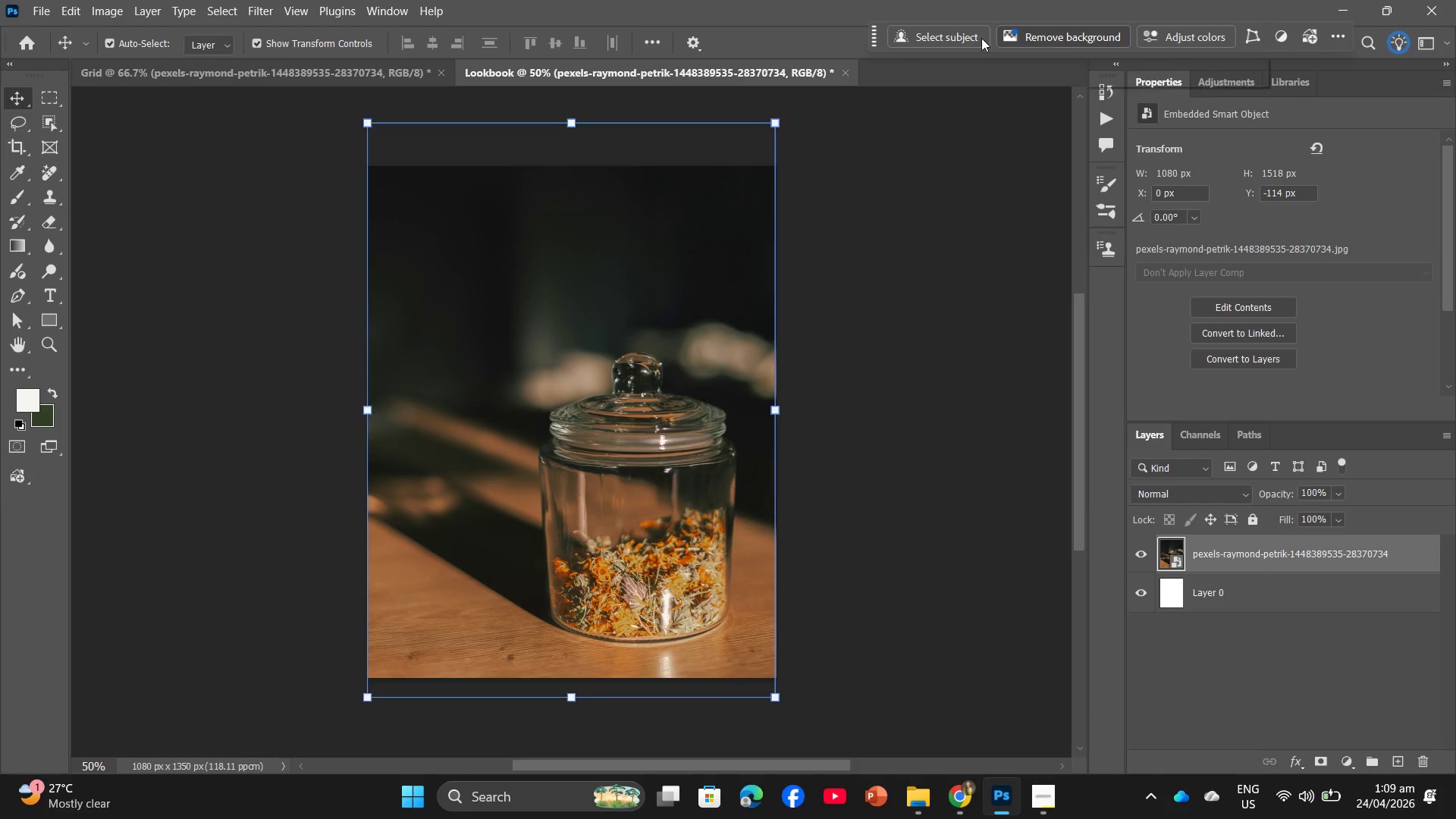 
left_click([240, 74])
 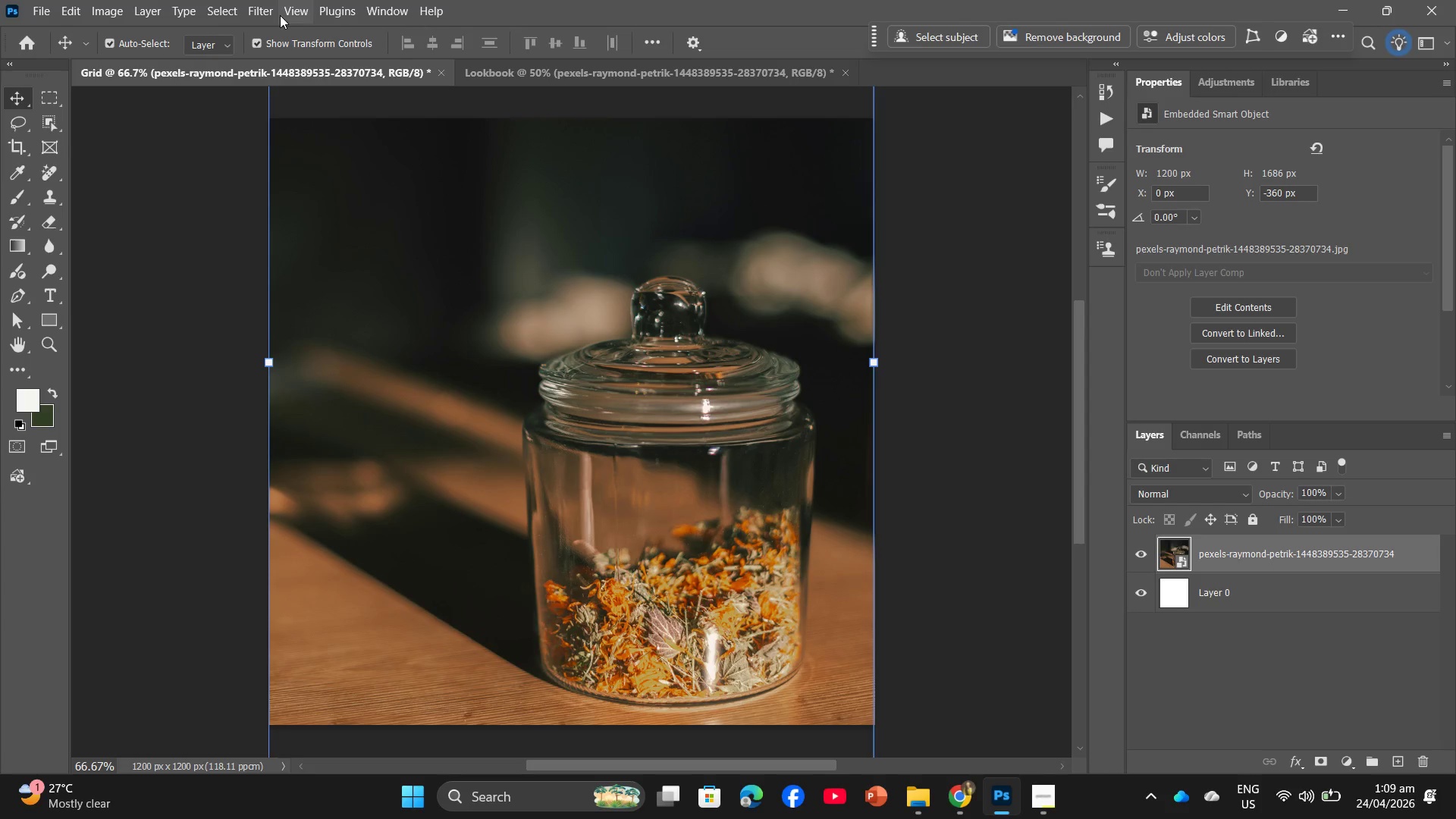 
left_click([259, 8])
 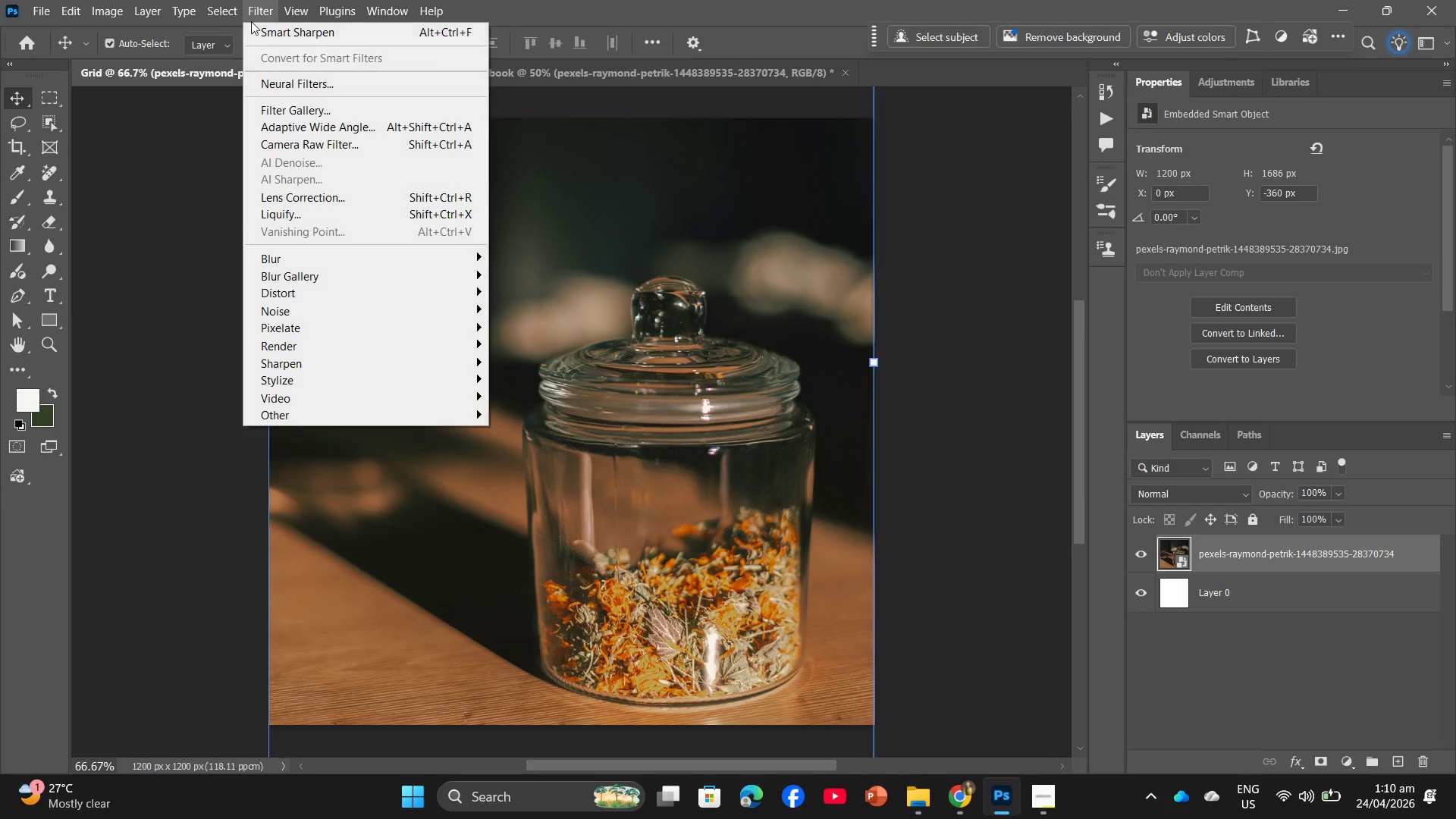 
left_click([251, 25])
 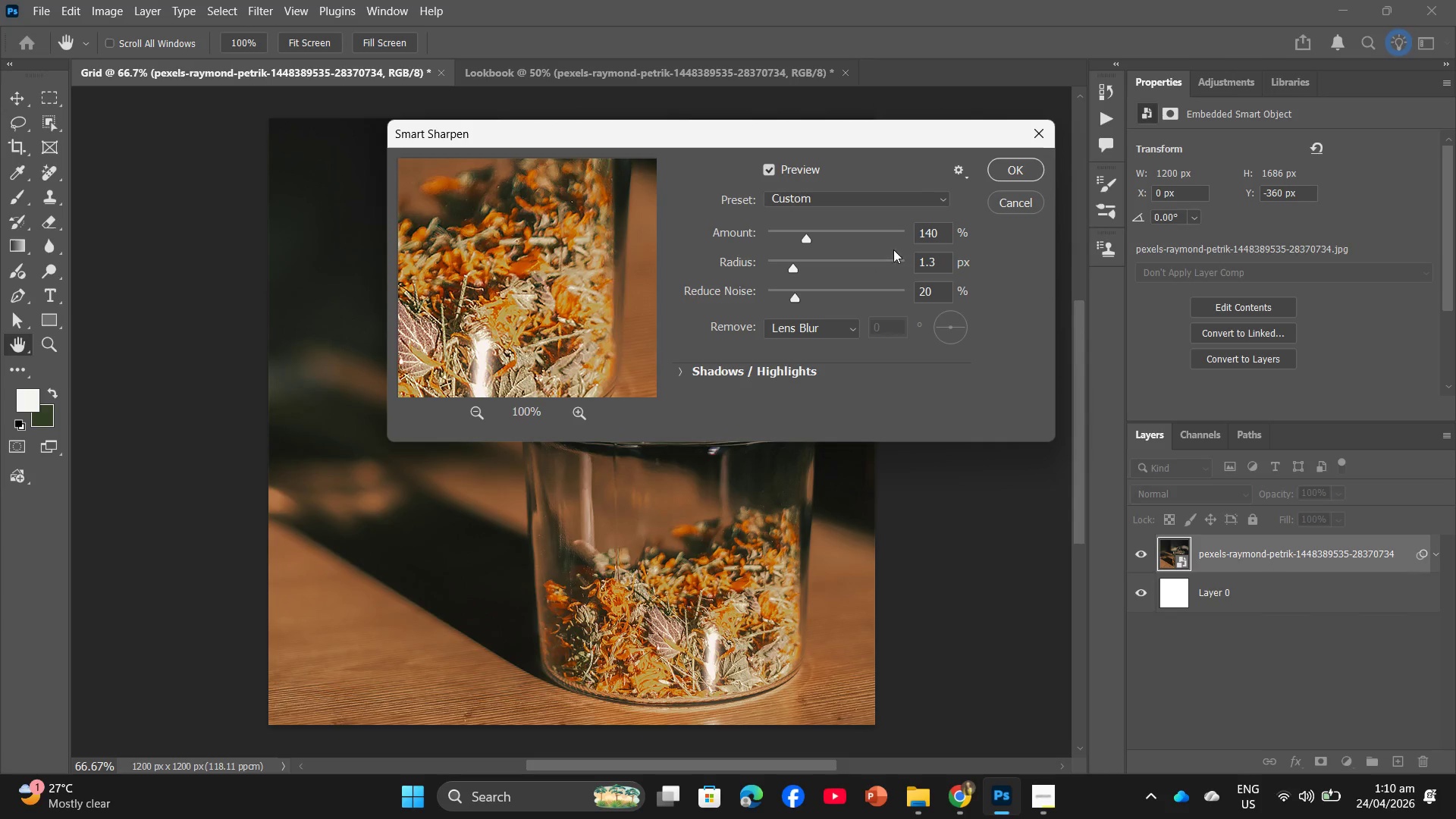 
wait(7.7)
 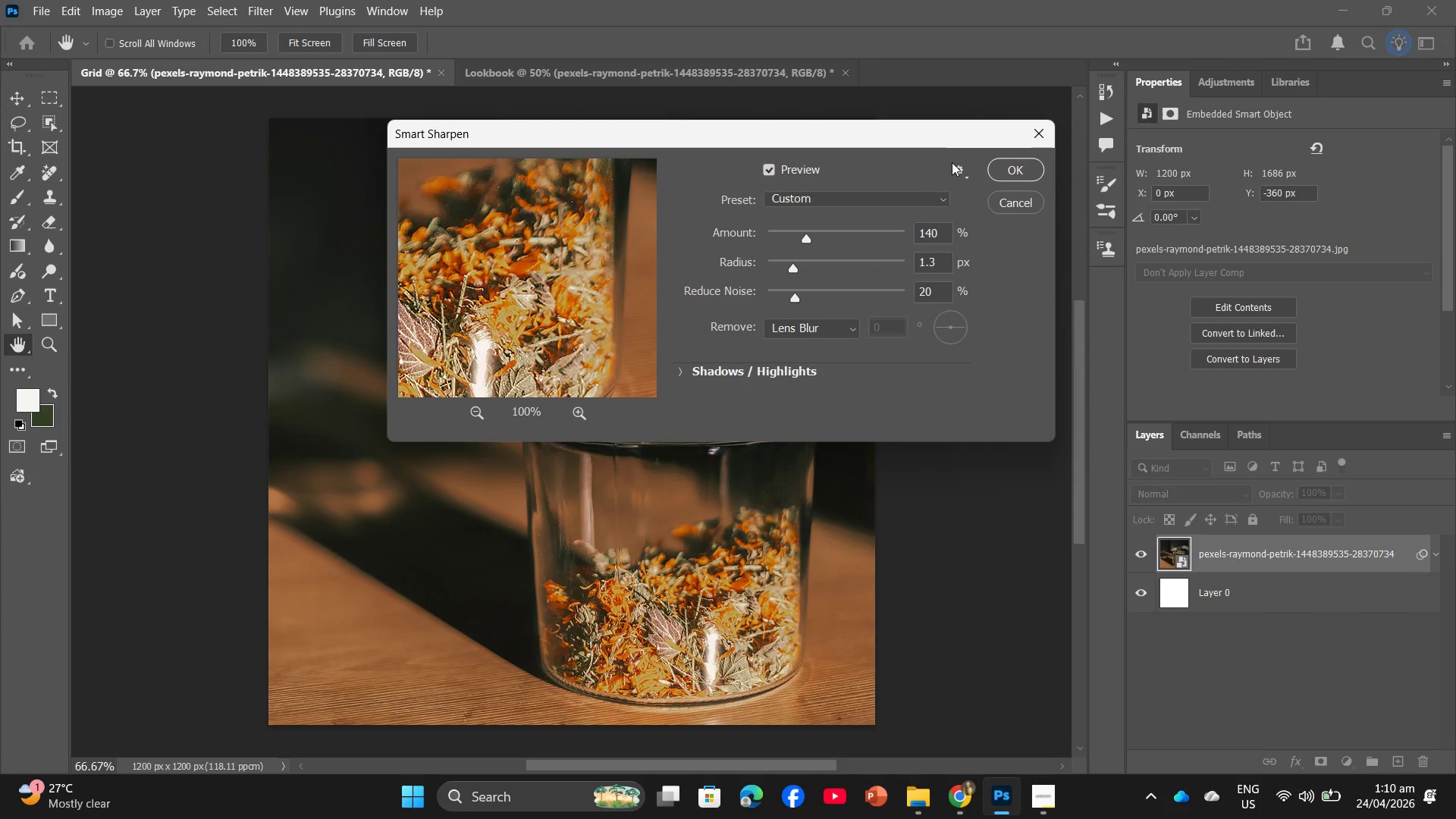 
left_click([940, 237])
 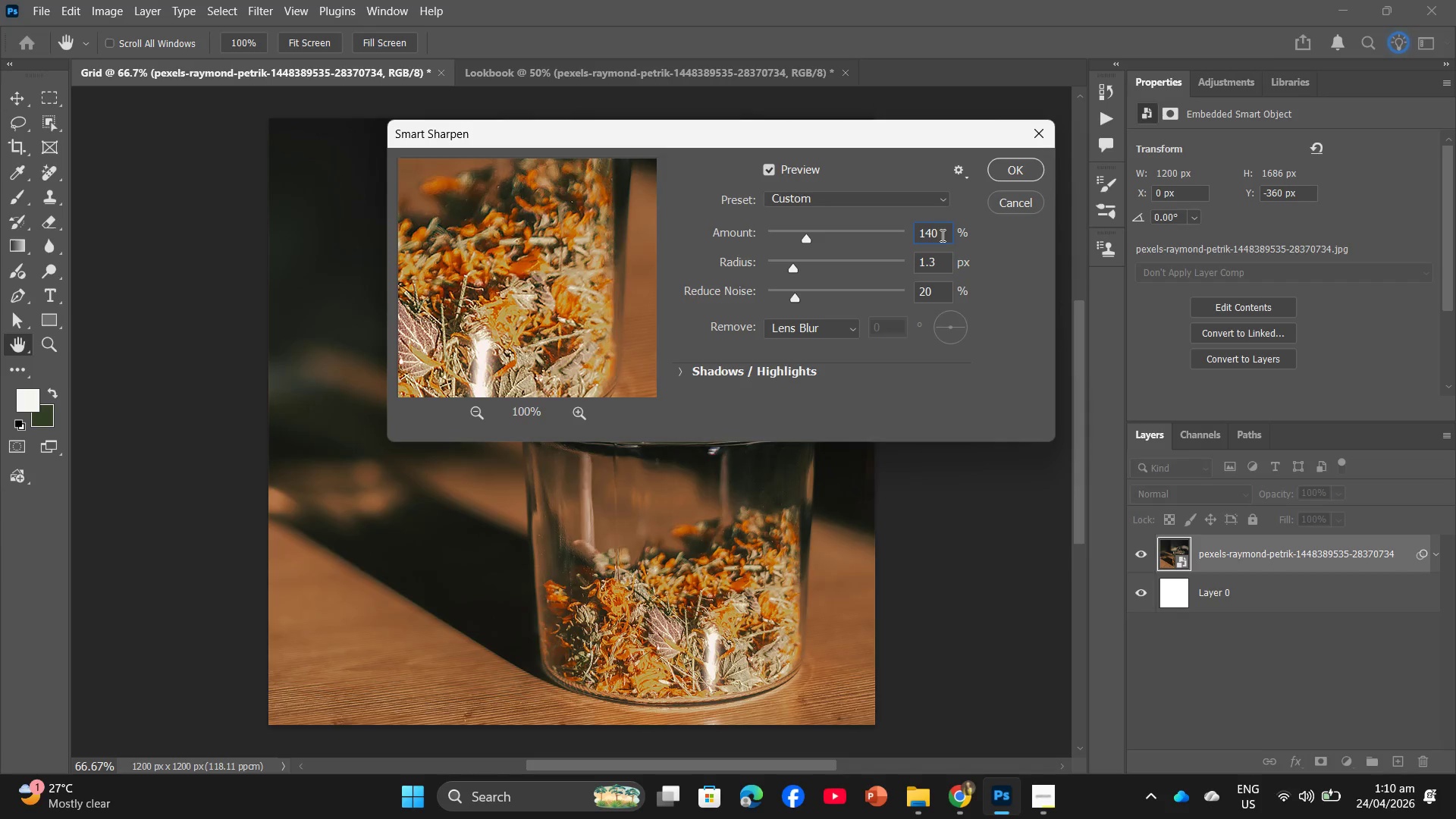 
key(Backspace)
 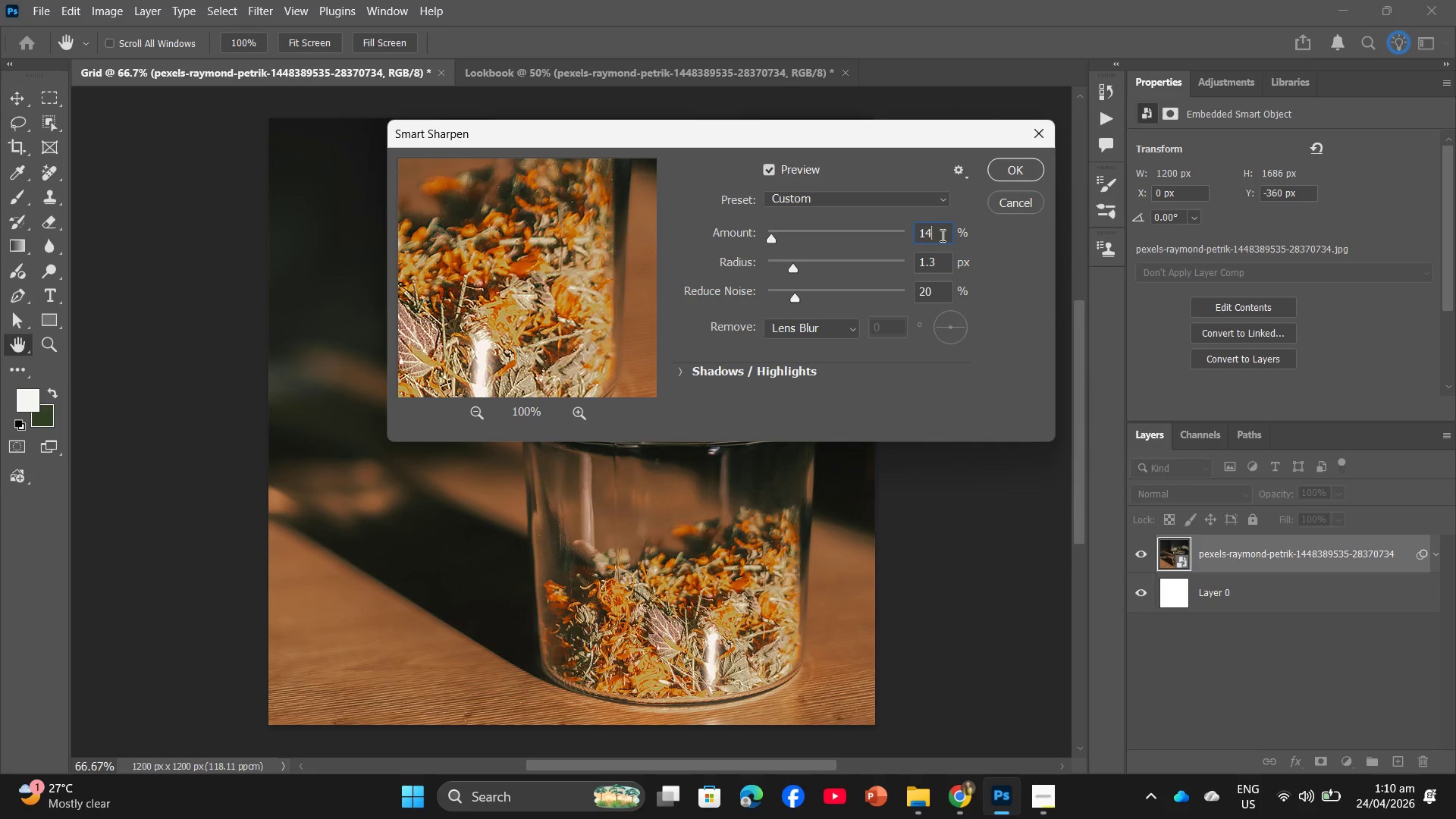 
key(Backspace)
 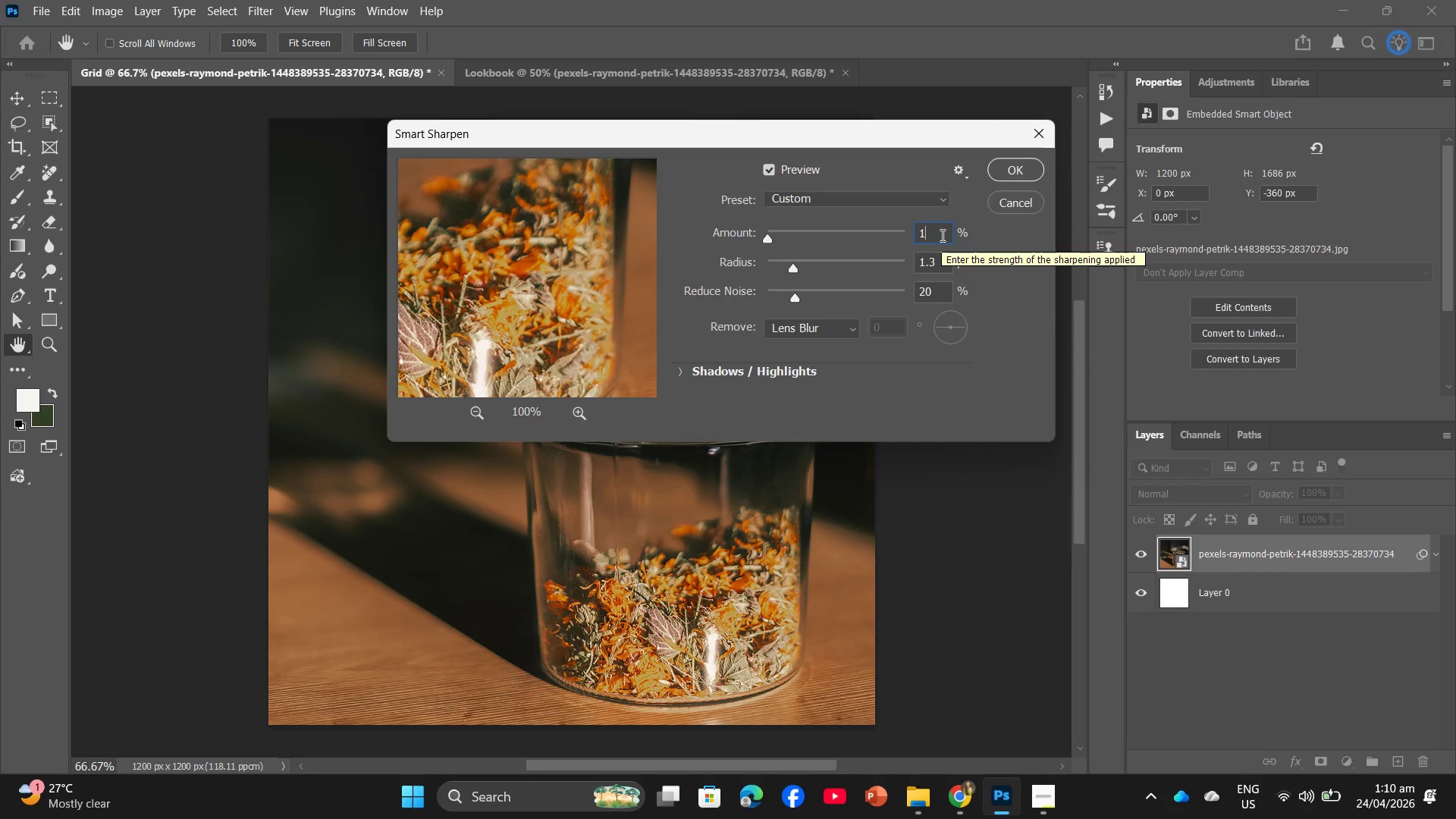 
key(Numpad3)
 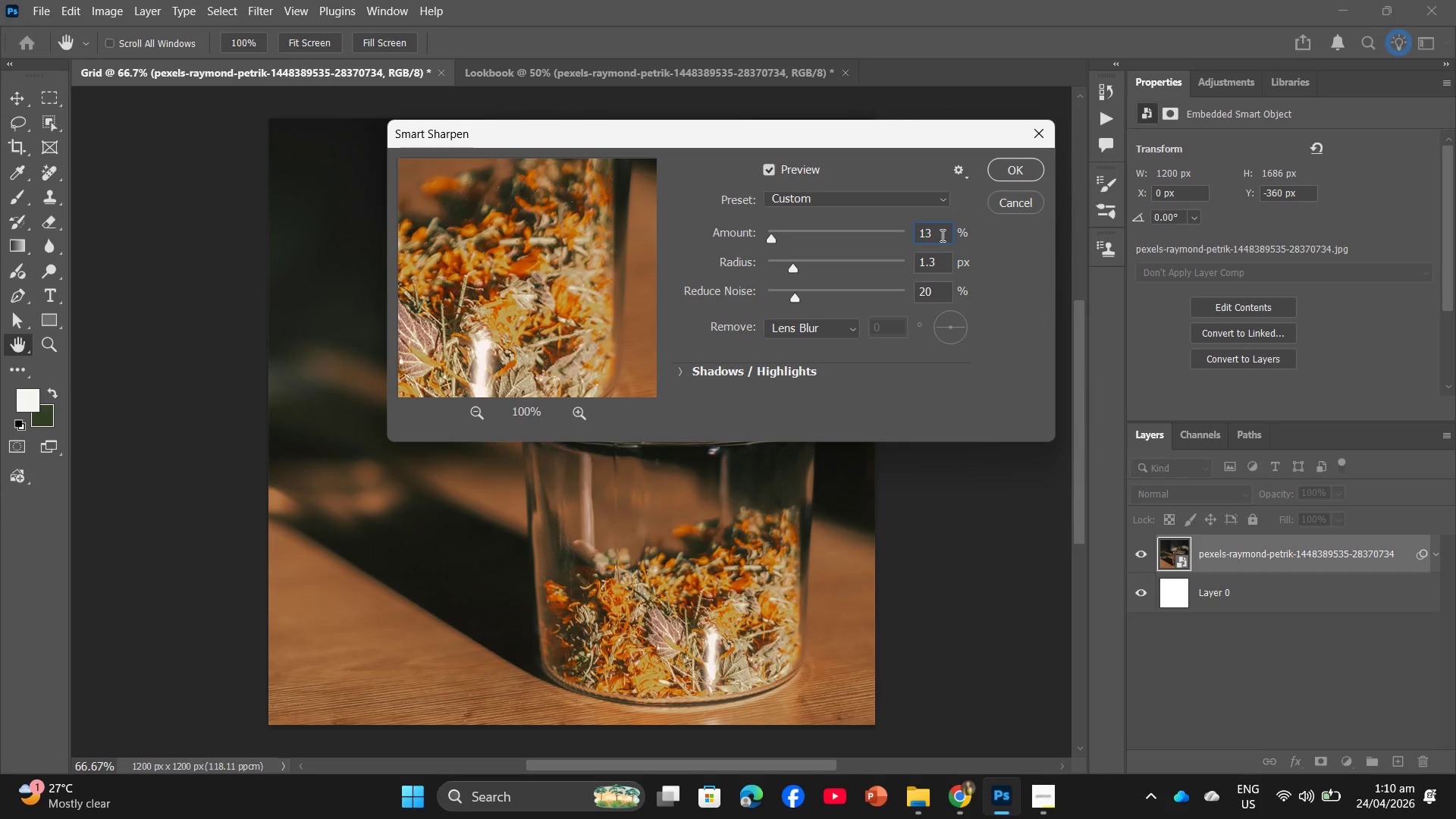 
key(Numpad5)
 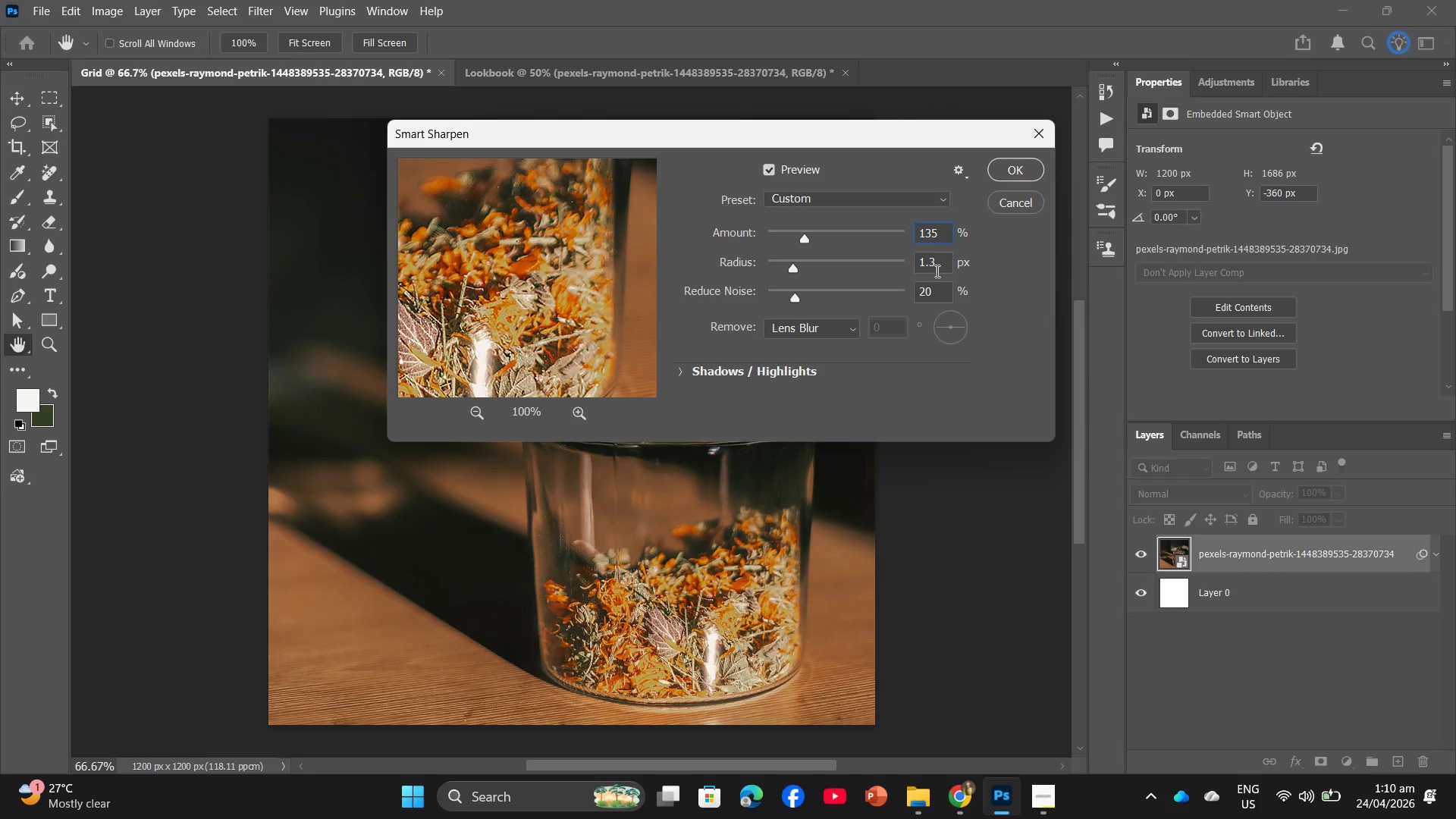 
left_click([940, 265])
 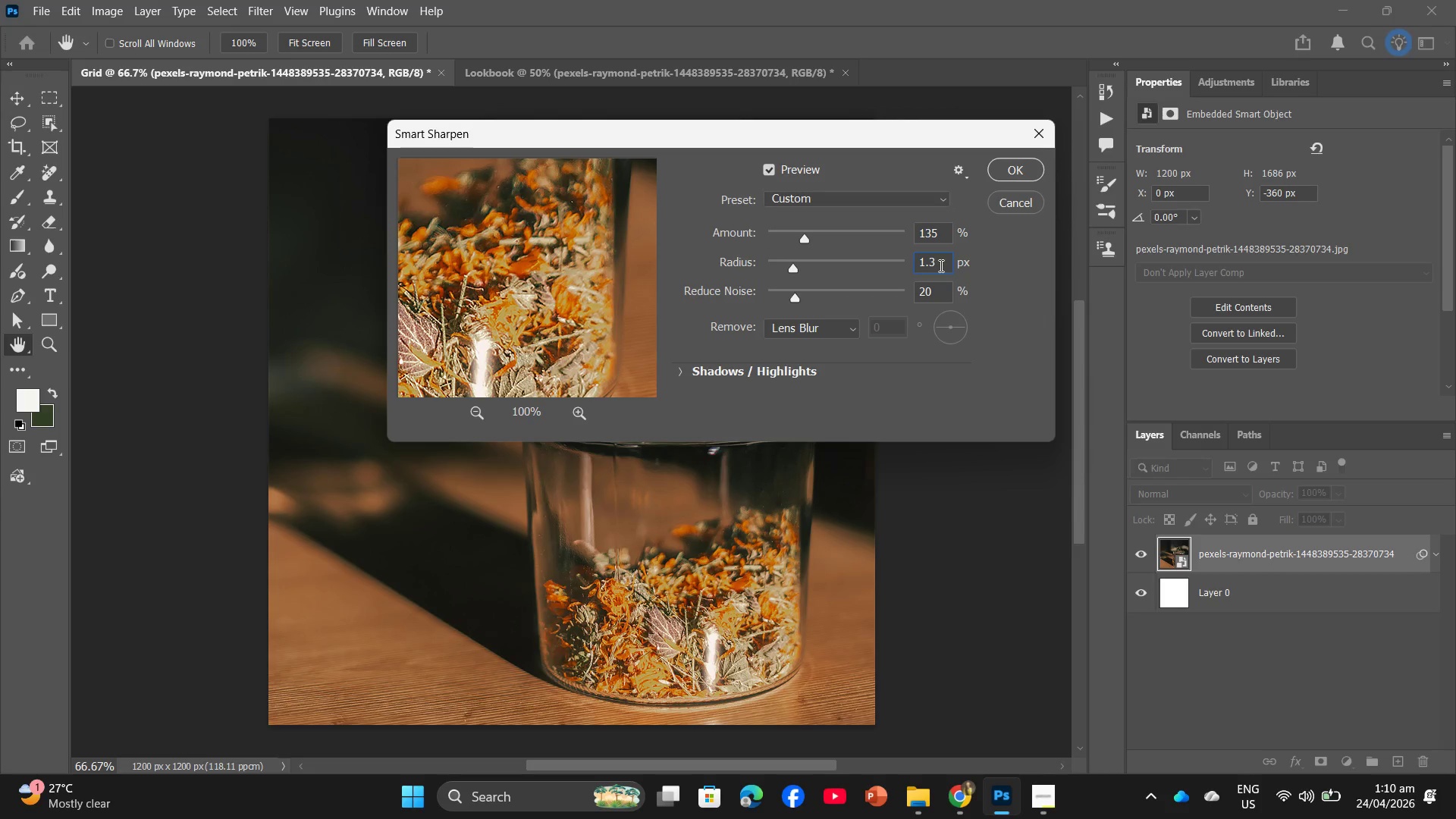 
key(Backspace)
 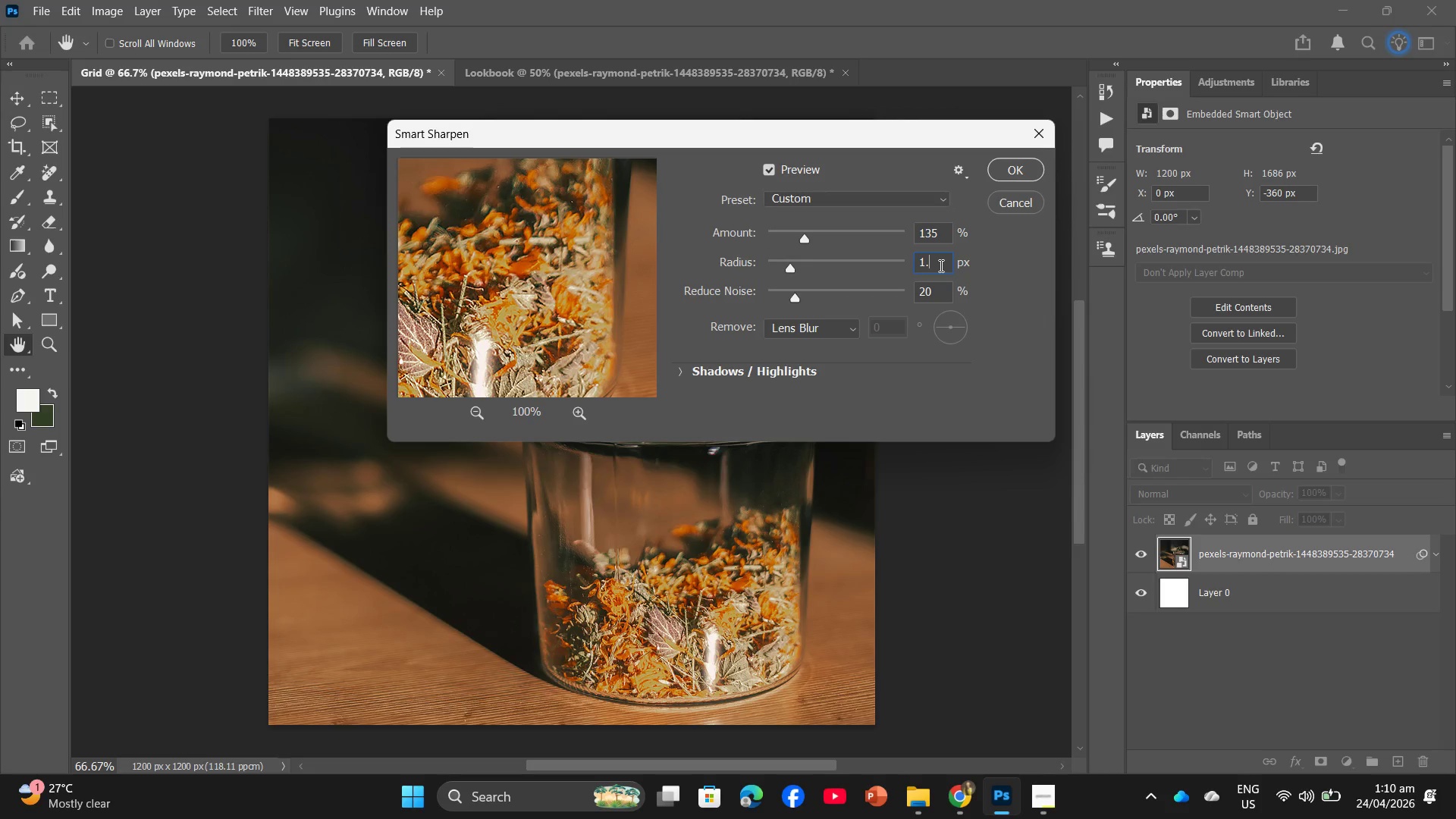 
key(Numpad0)
 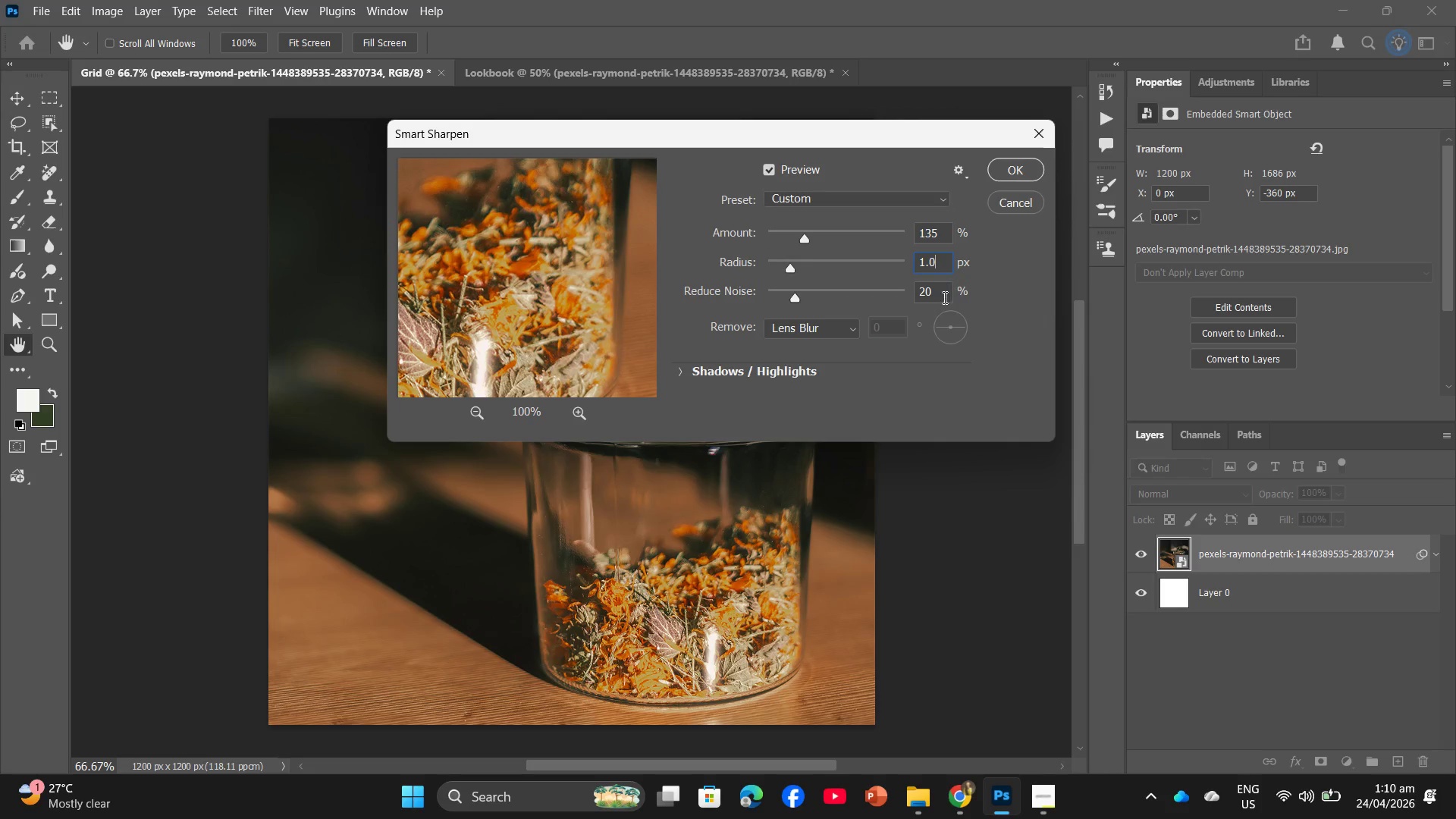 
left_click([937, 297])
 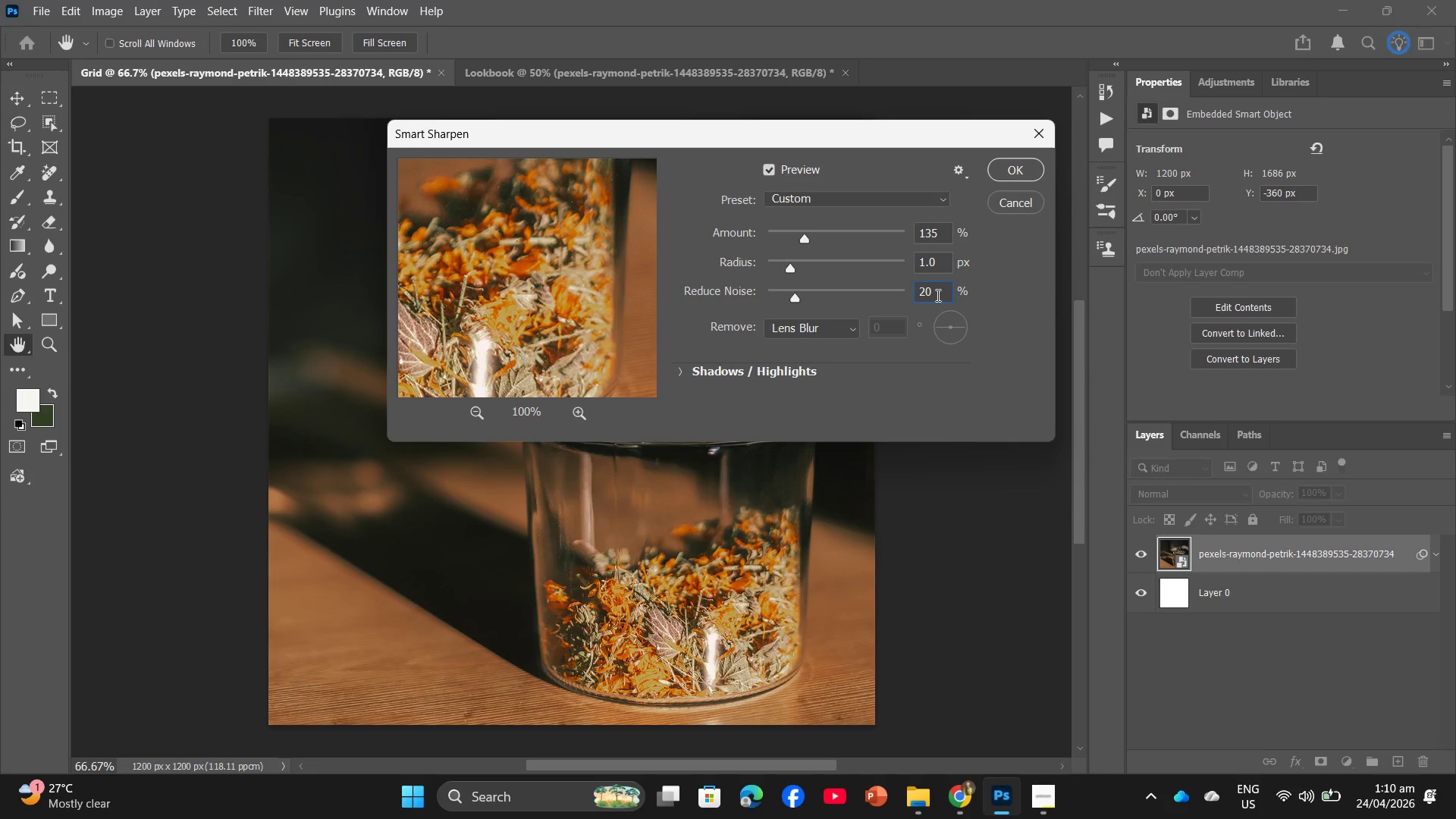 
key(Backspace)
 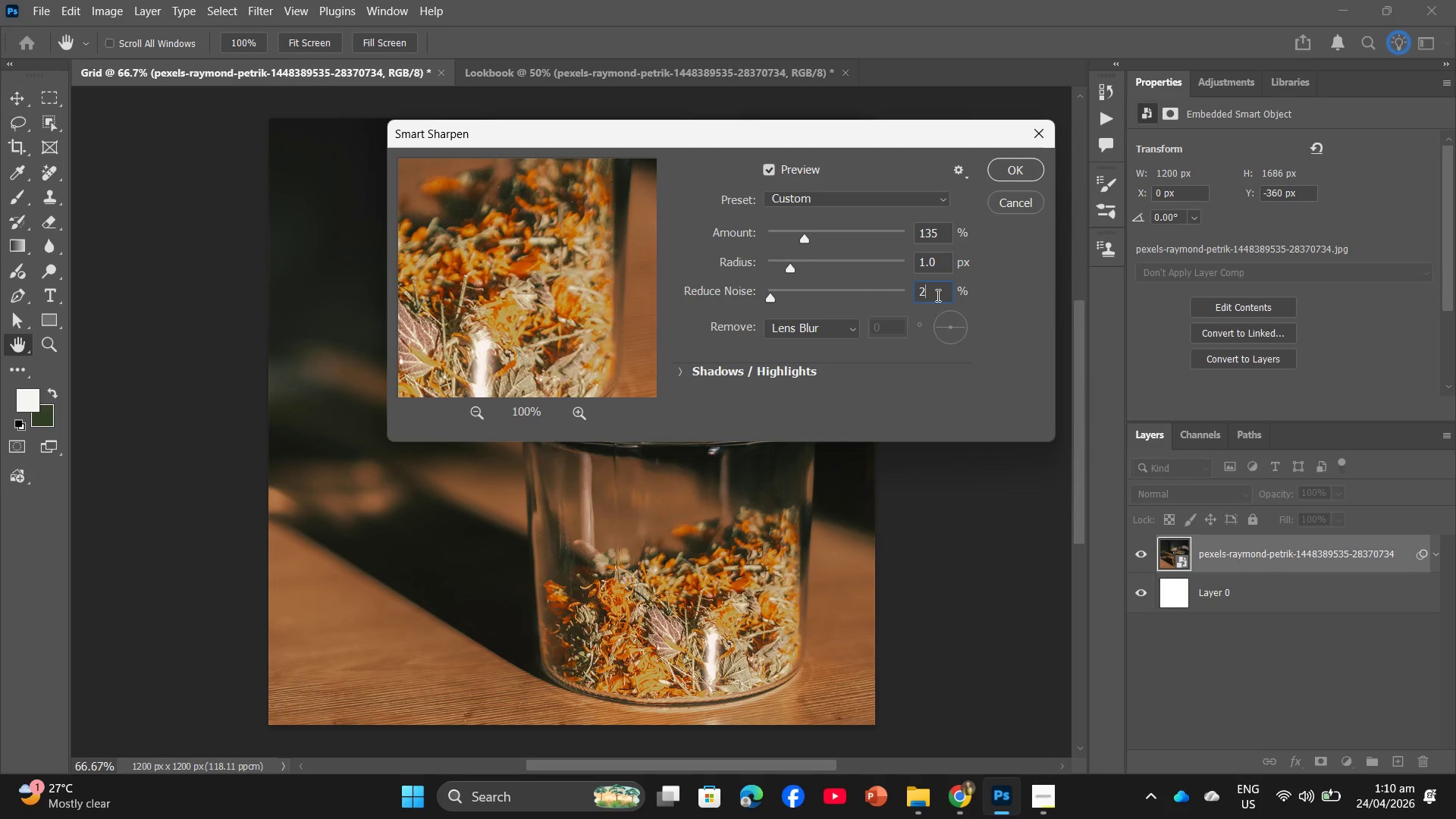 
key(Backspace)
 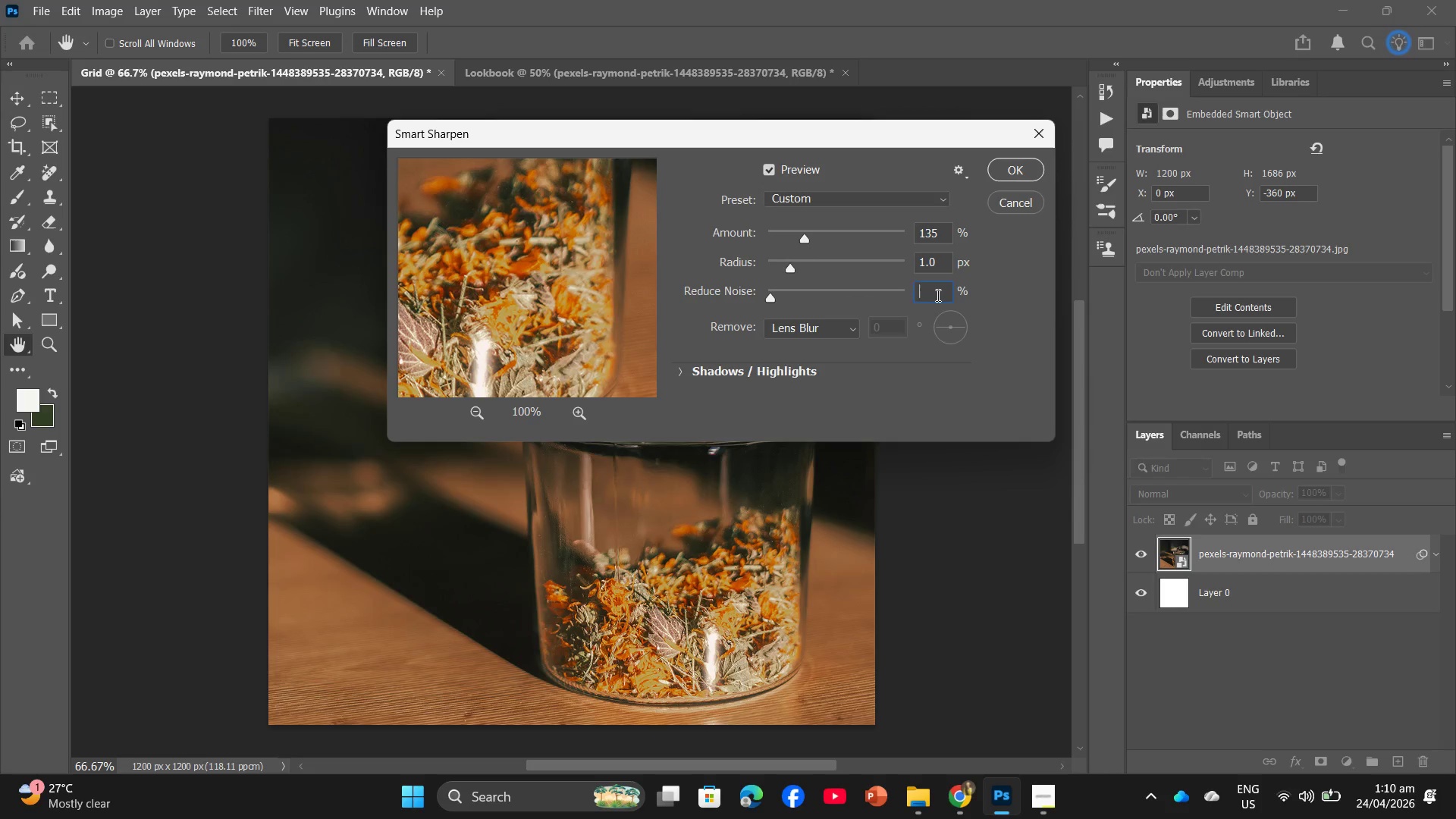 
key(Numpad1)
 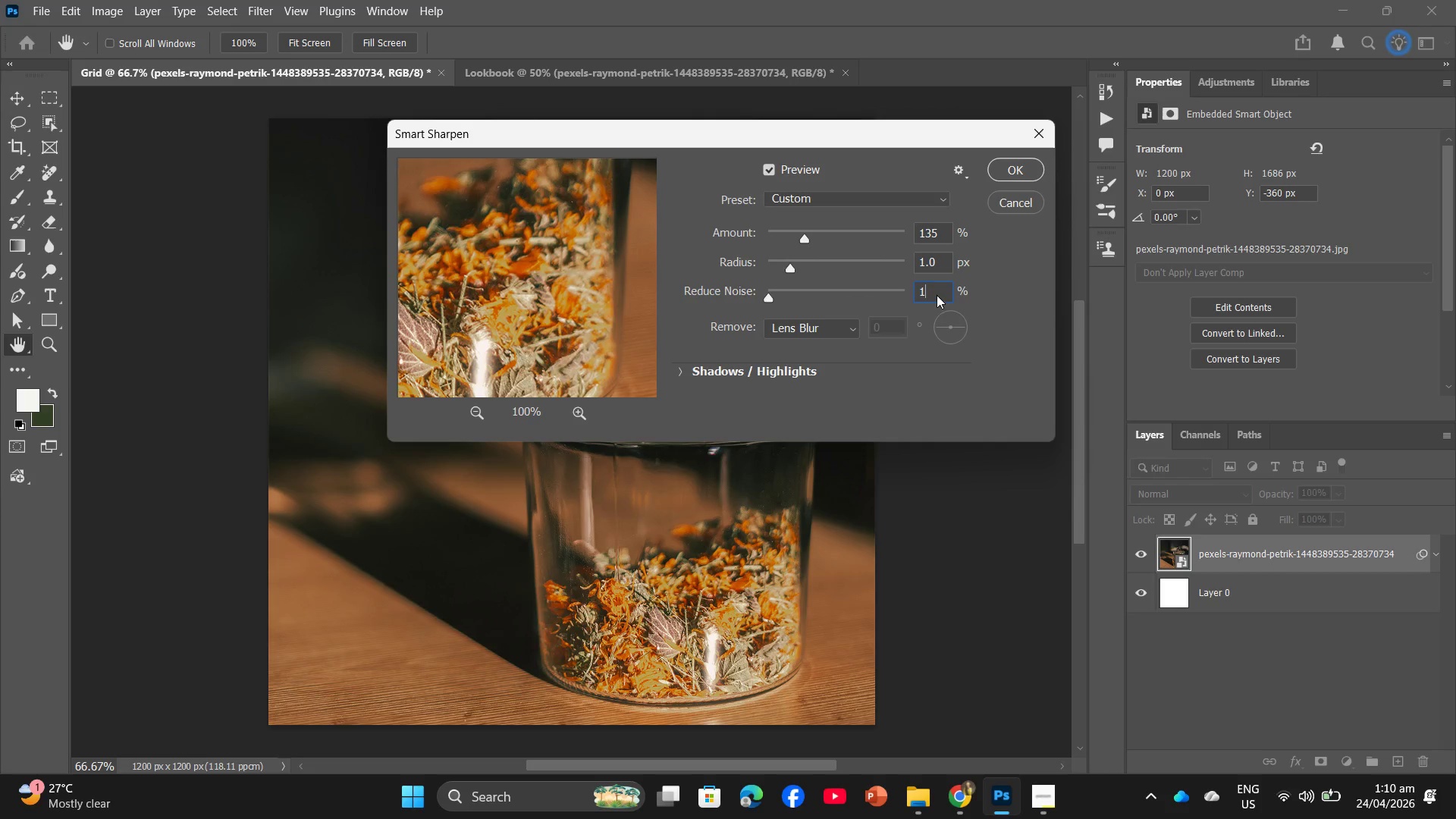 
key(Numpad5)
 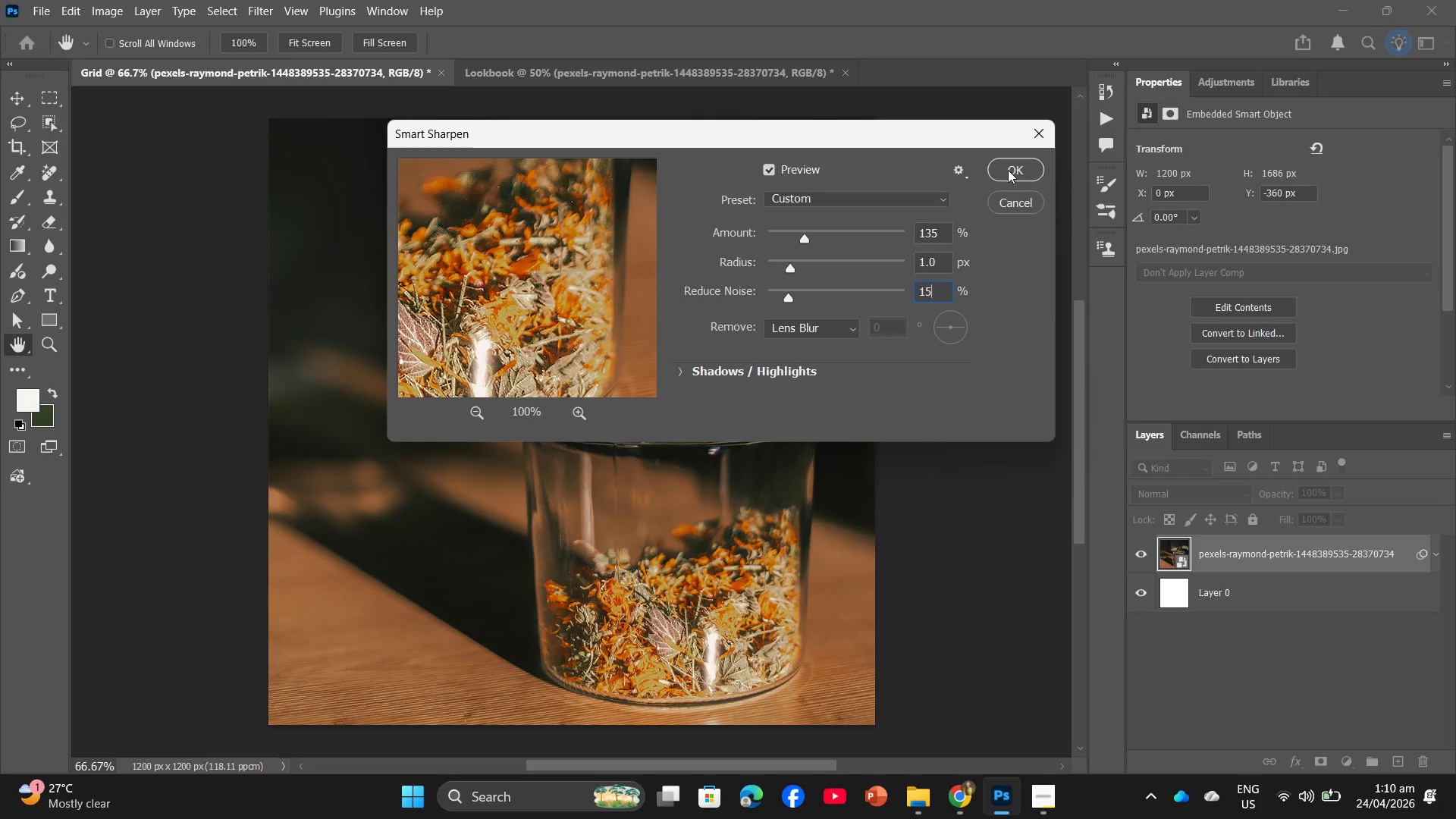 
left_click([1008, 170])
 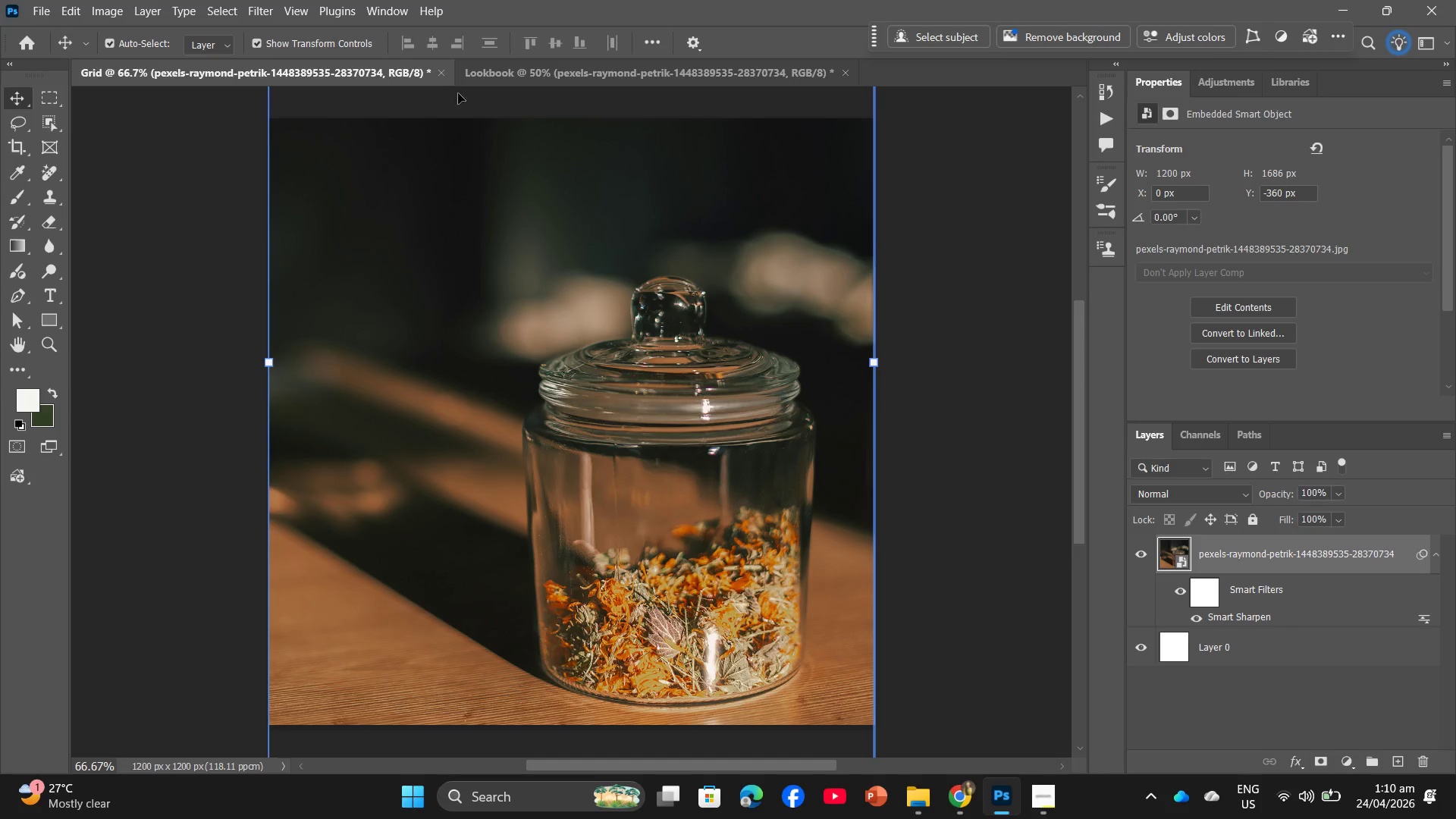 
left_click([487, 67])
 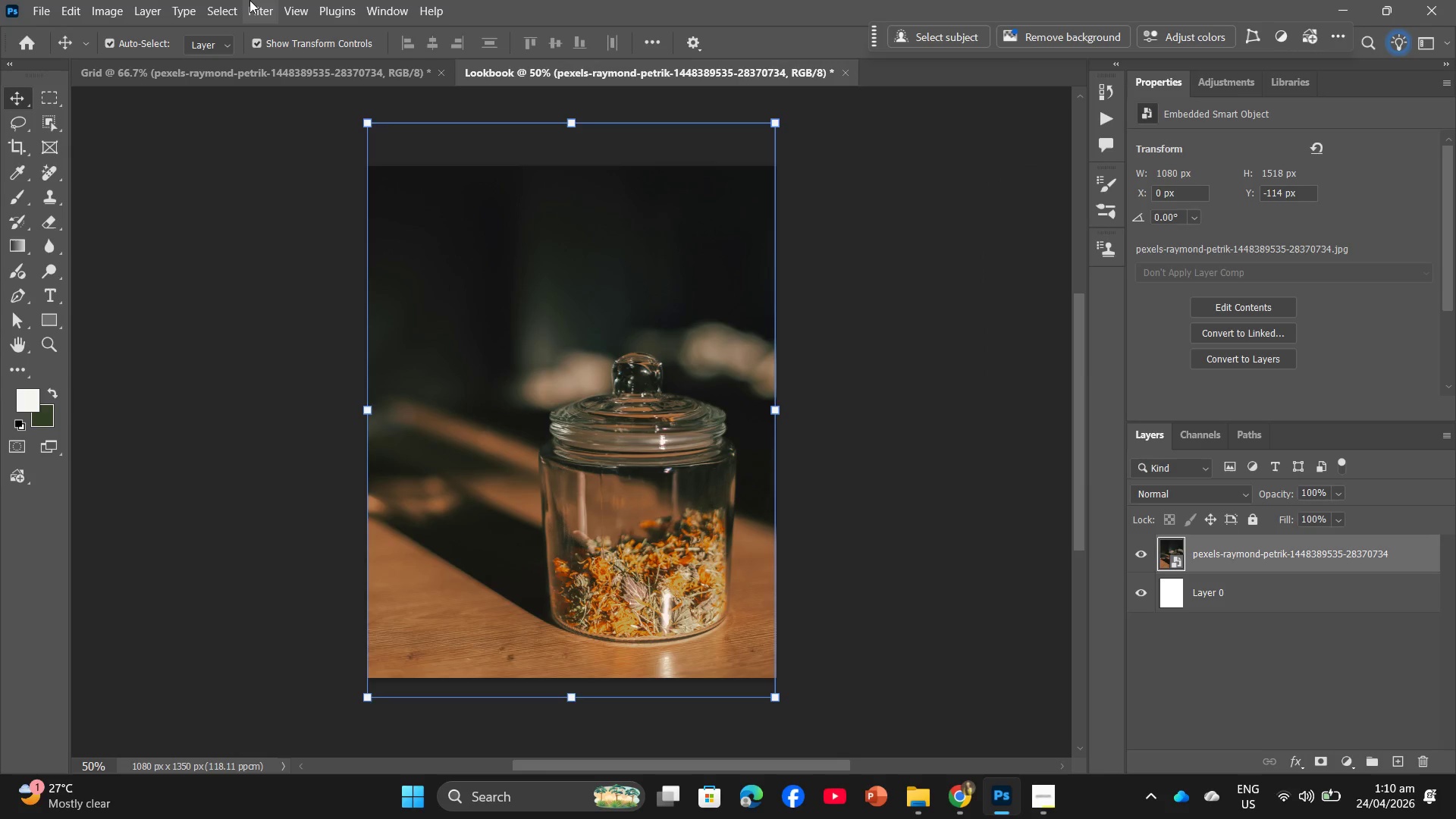 
left_click([249, 0])
 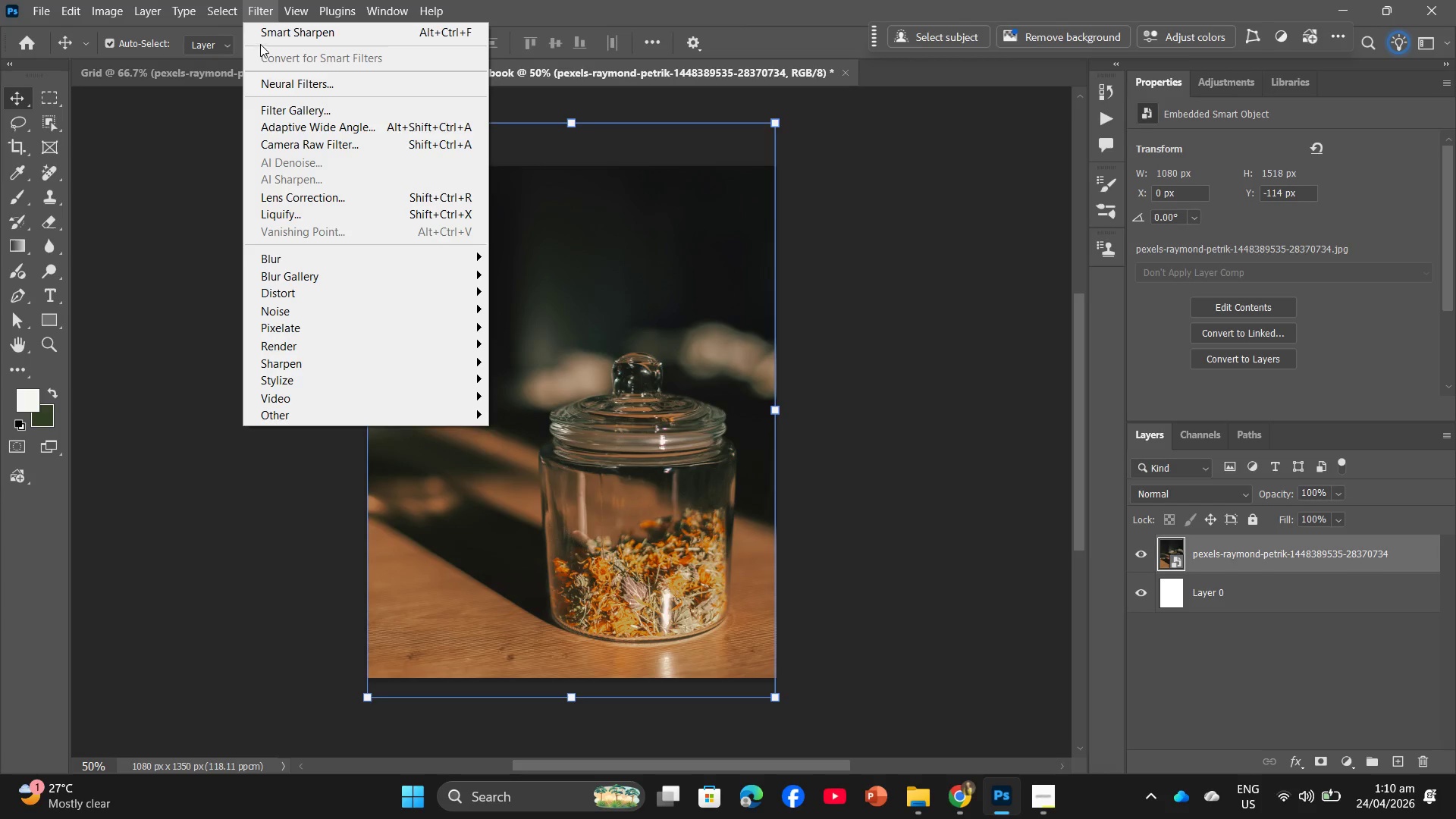 
left_click([270, 24])
 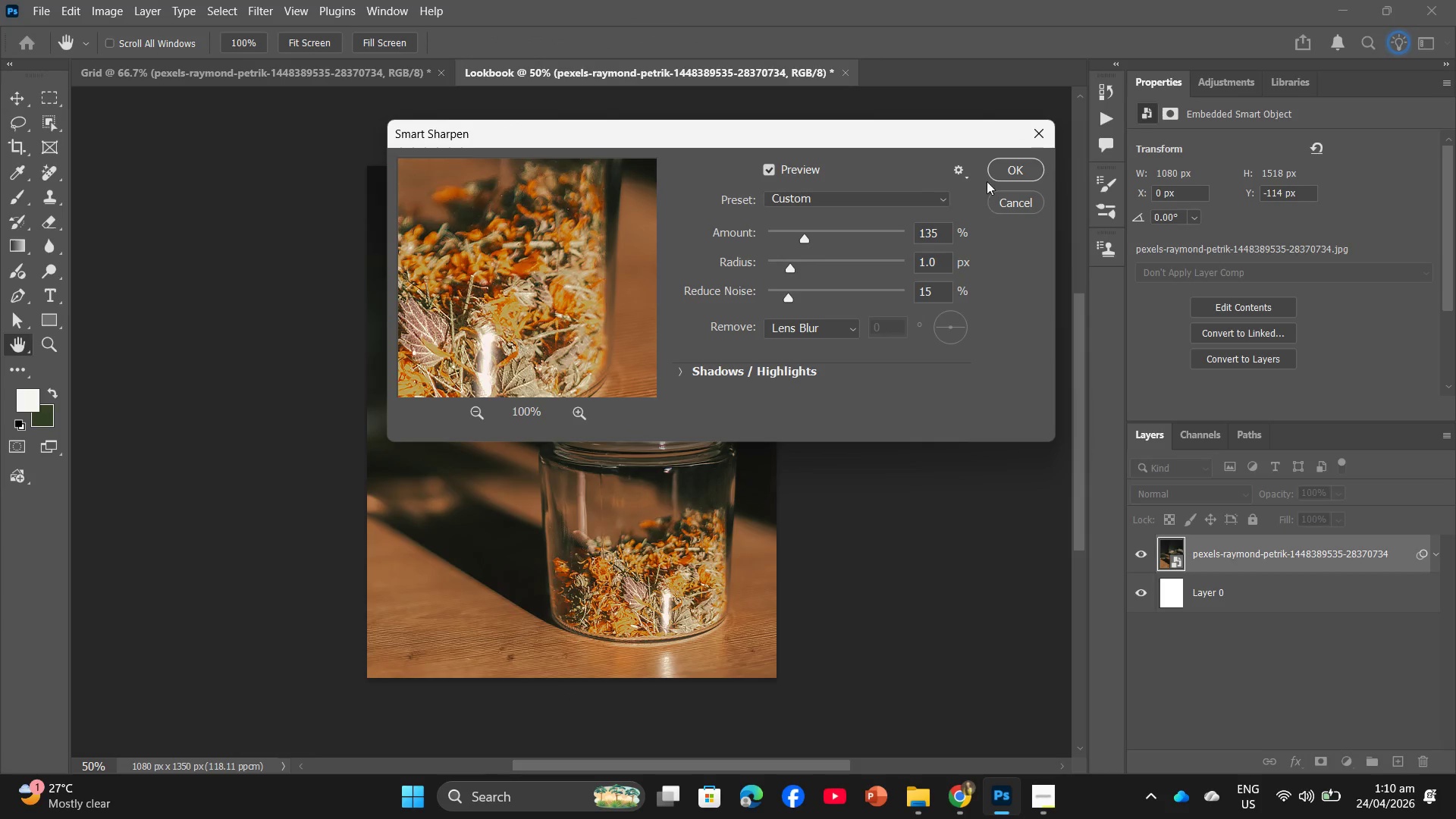 
left_click([1005, 167])
 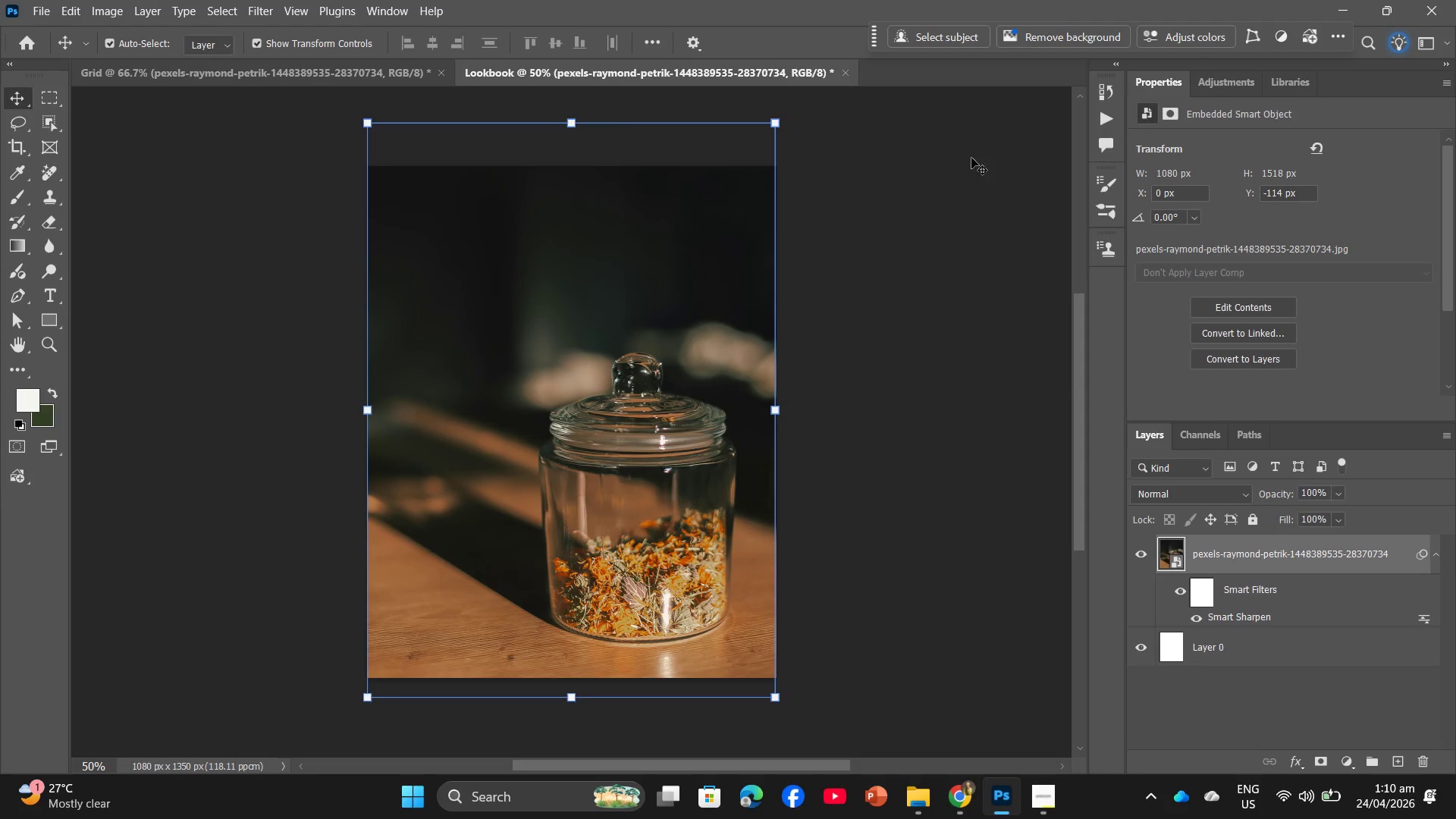 
left_click([180, 74])
 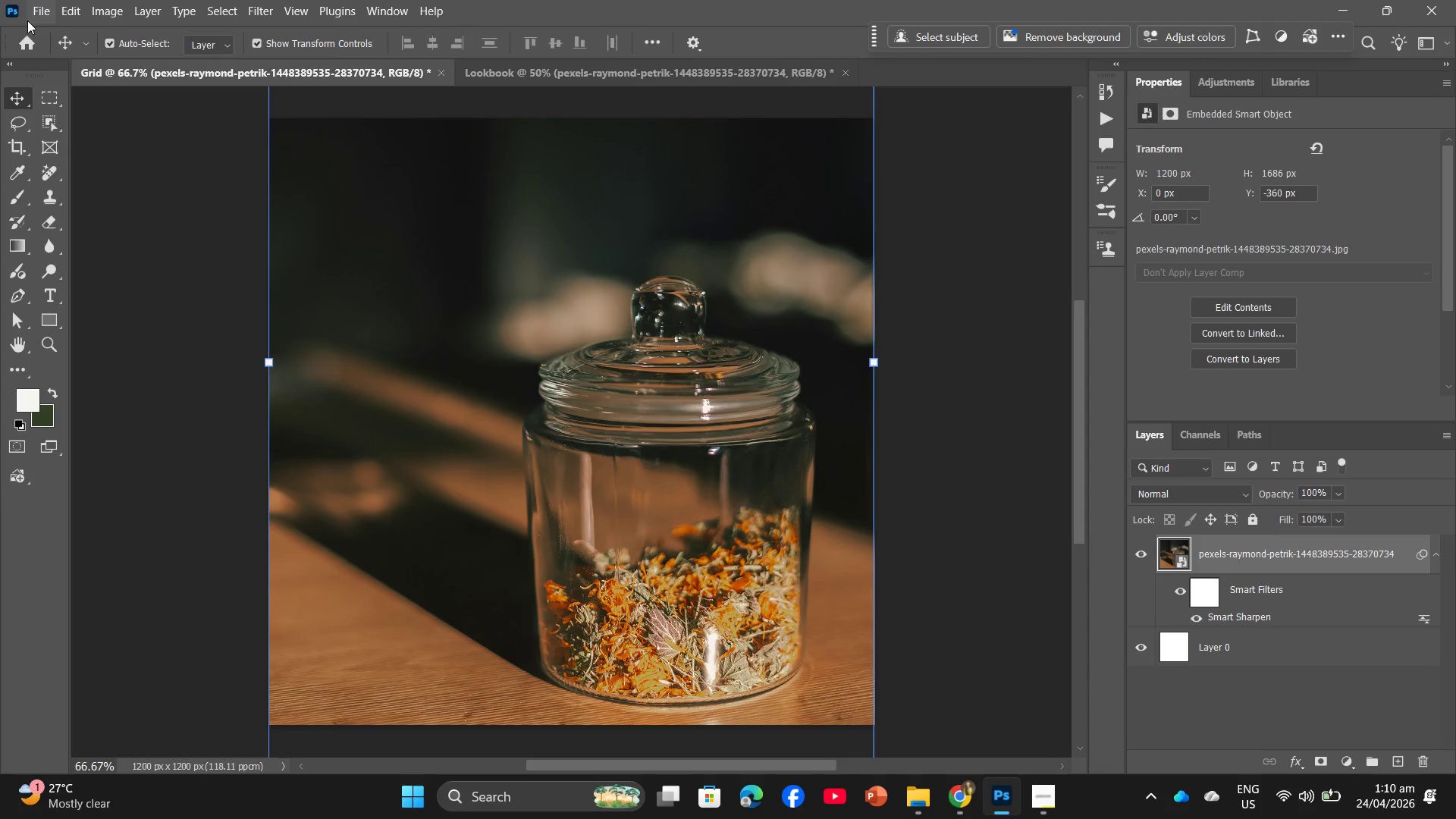 
left_click([35, 8])
 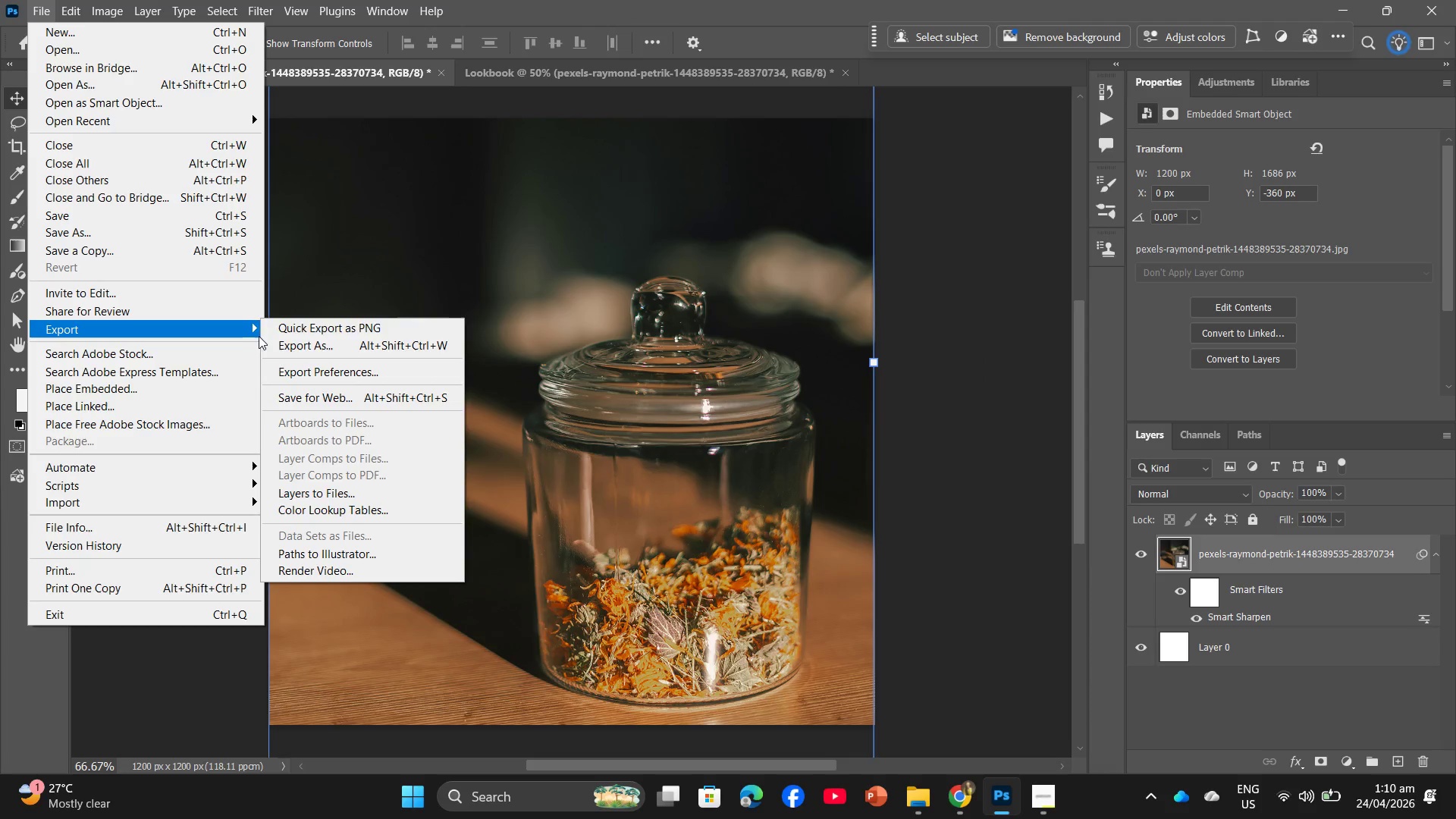 
left_click([301, 343])
 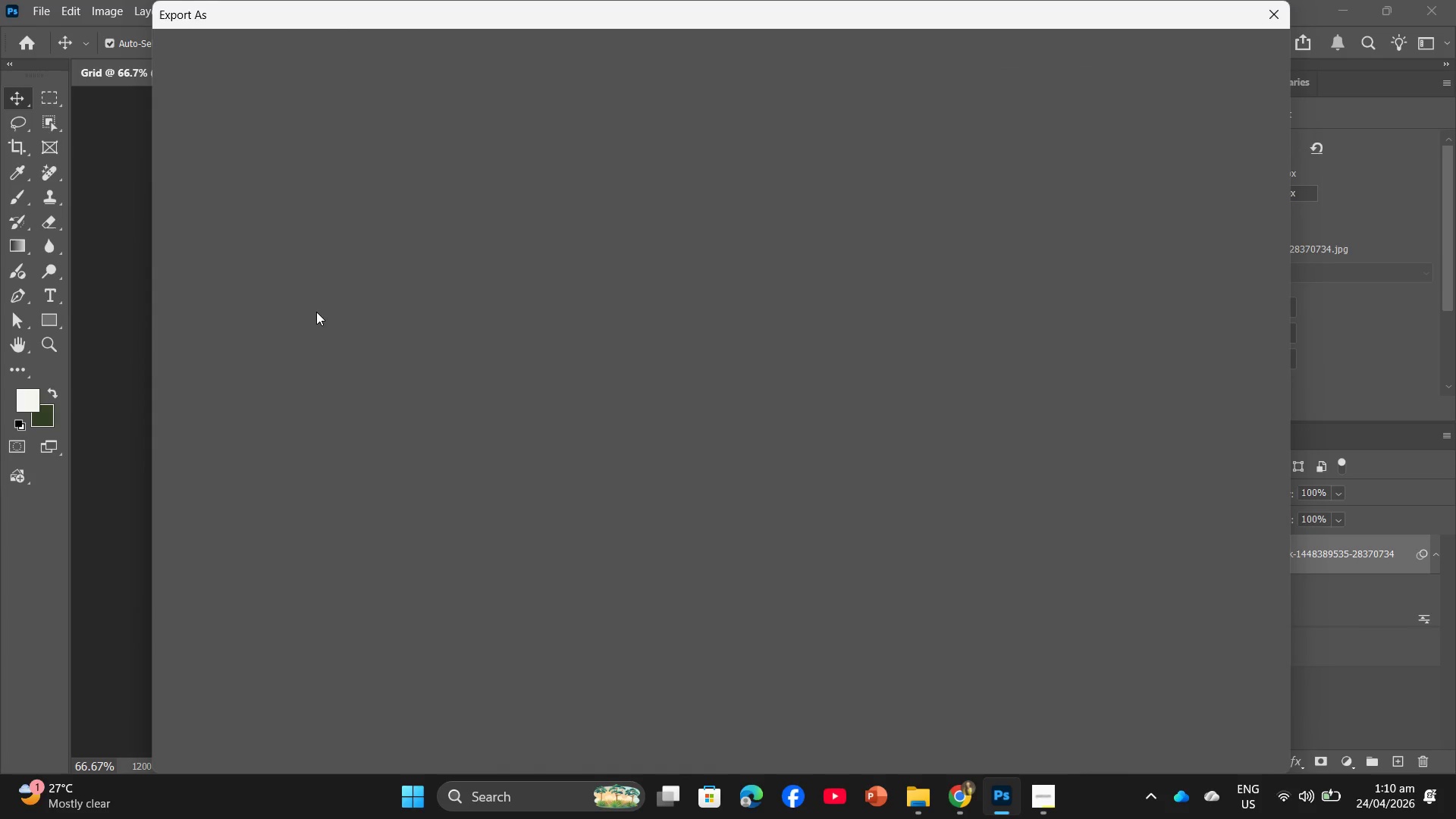 
mouse_move([338, 314])
 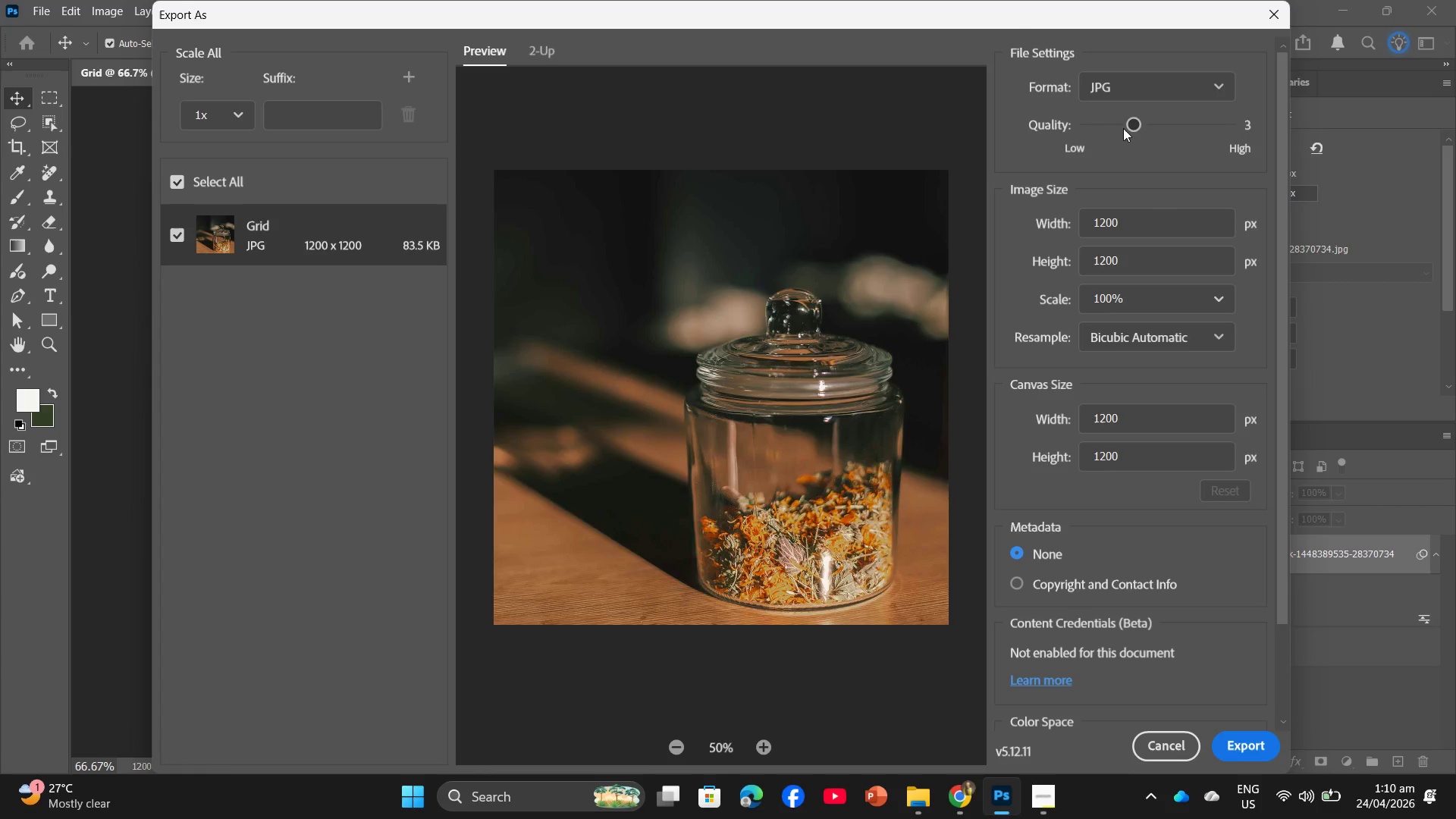 
left_click_drag(start_coordinate=[1136, 123], to_coordinate=[1183, 131])
 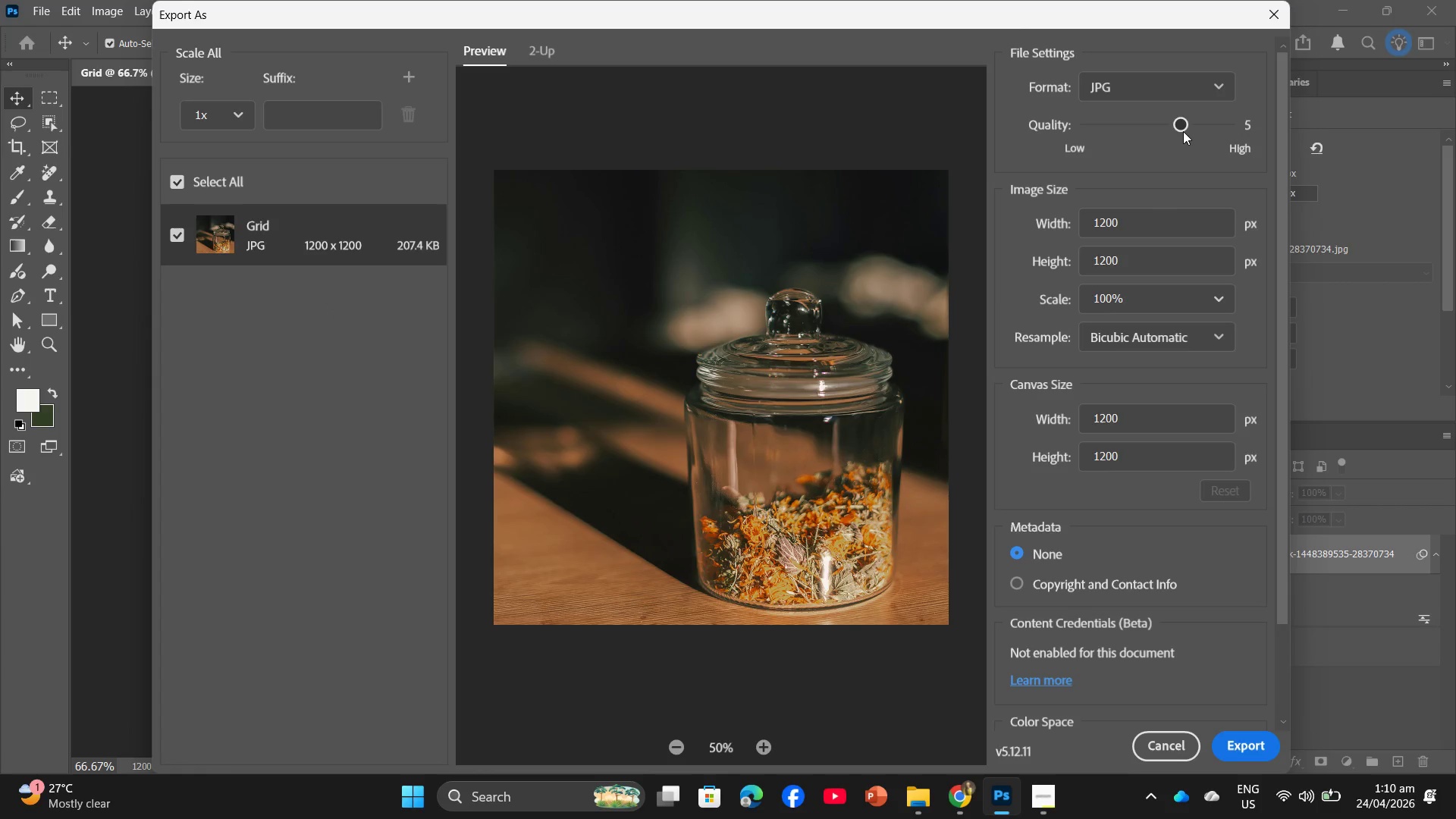 
left_click_drag(start_coordinate=[1185, 124], to_coordinate=[1202, 124])
 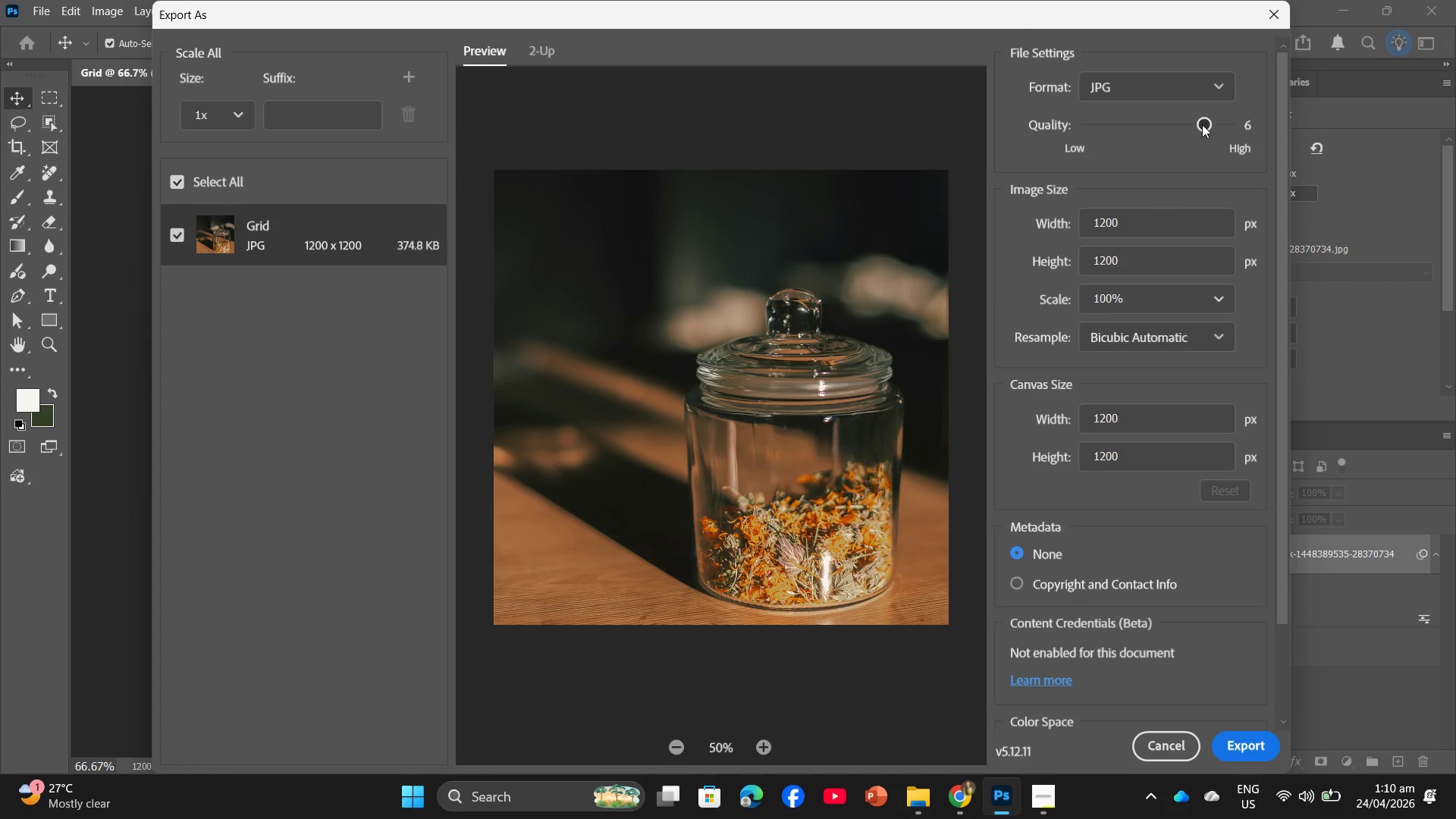 
left_click_drag(start_coordinate=[1202, 124], to_coordinate=[1185, 124])
 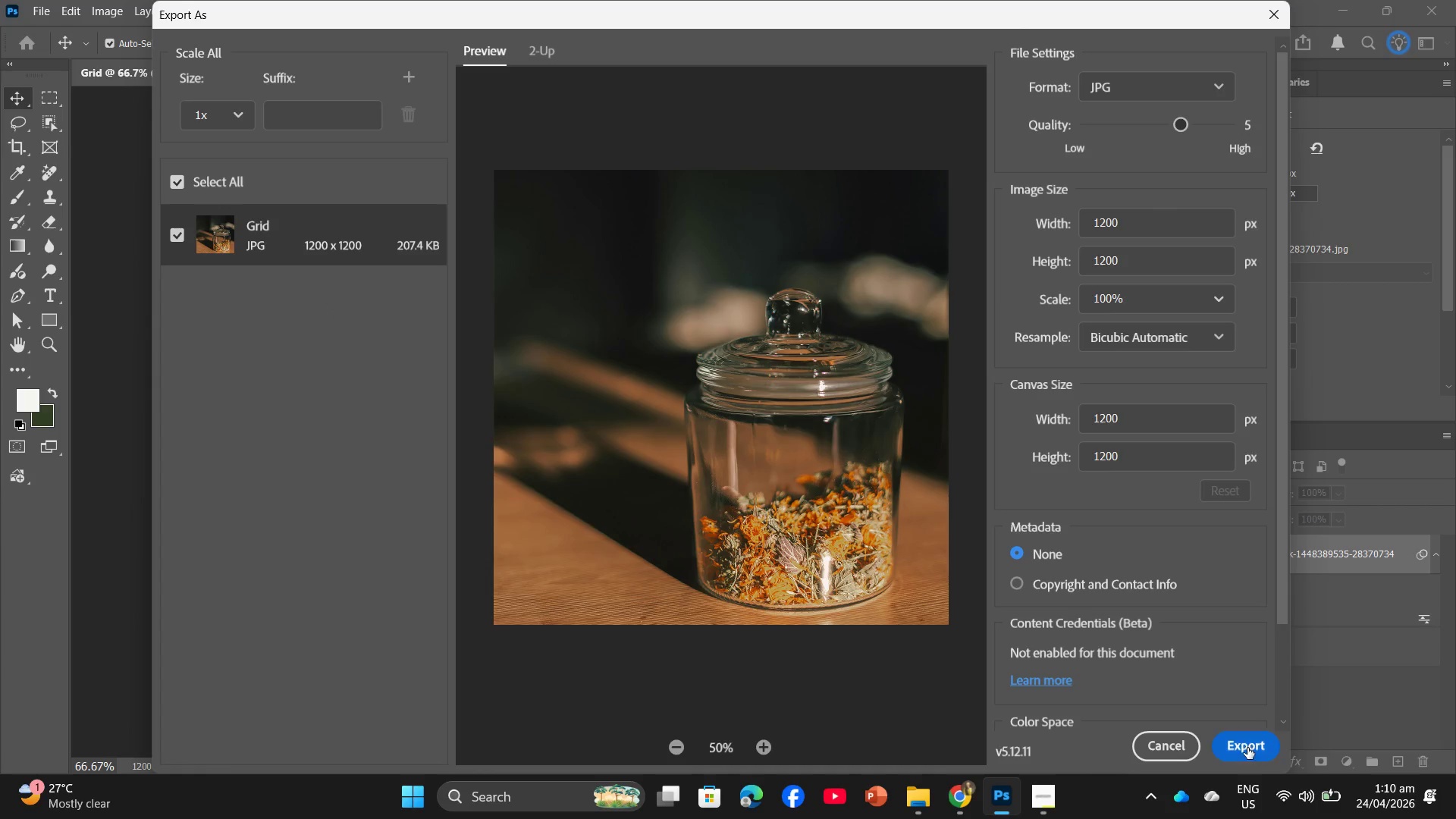 
left_click([1247, 748])
 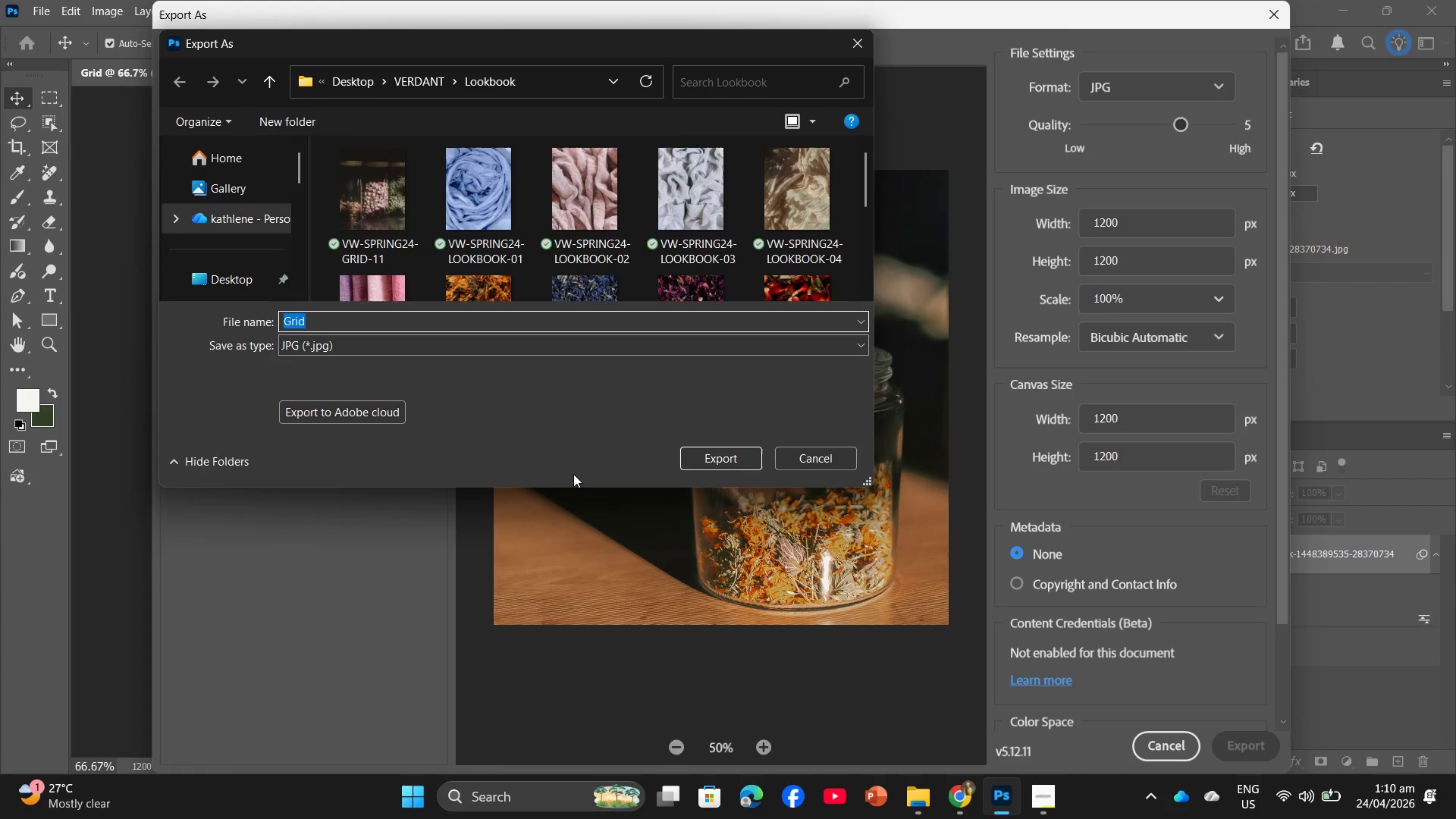 
left_click([413, 70])
 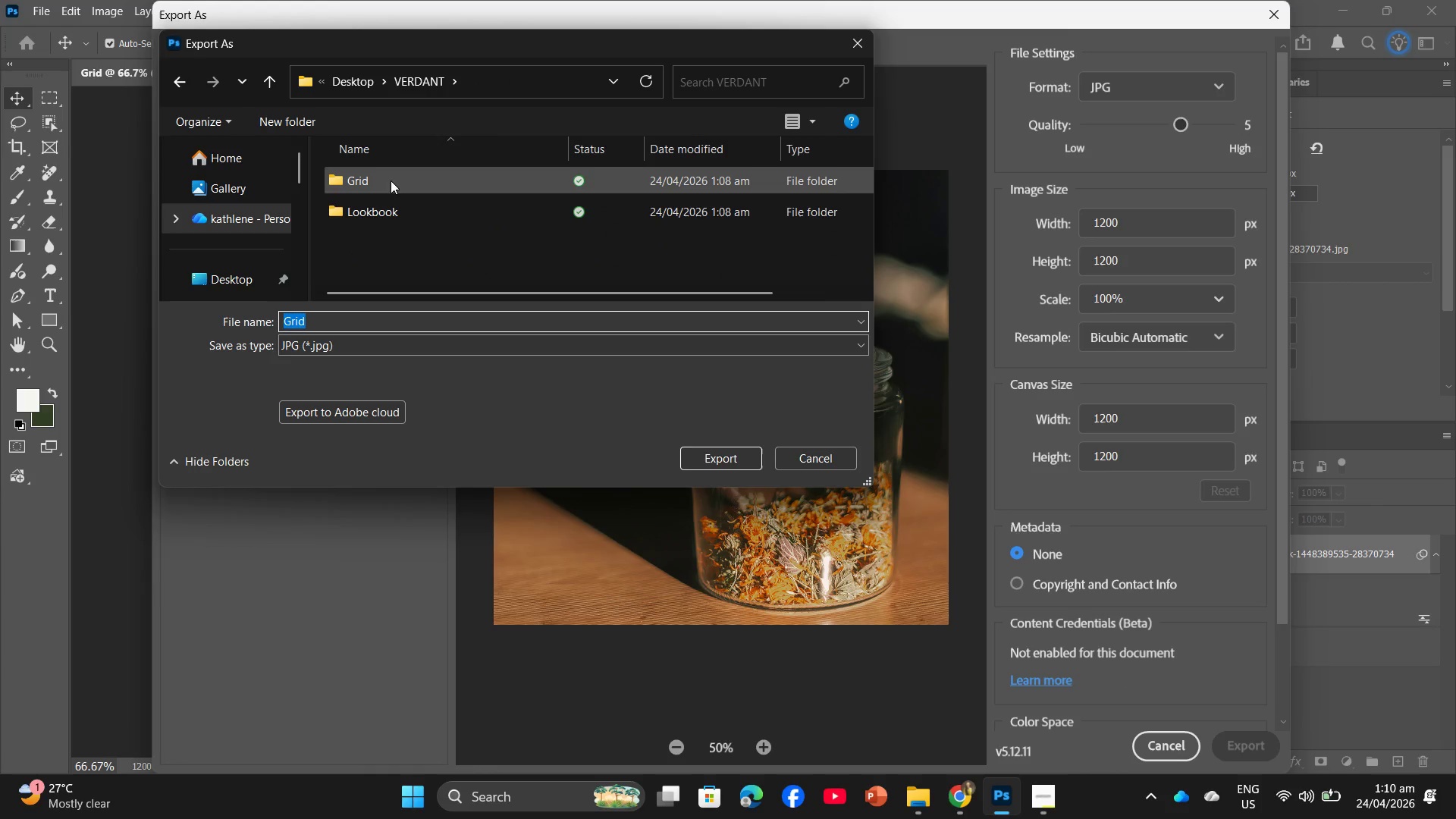 
double_click([391, 180])
 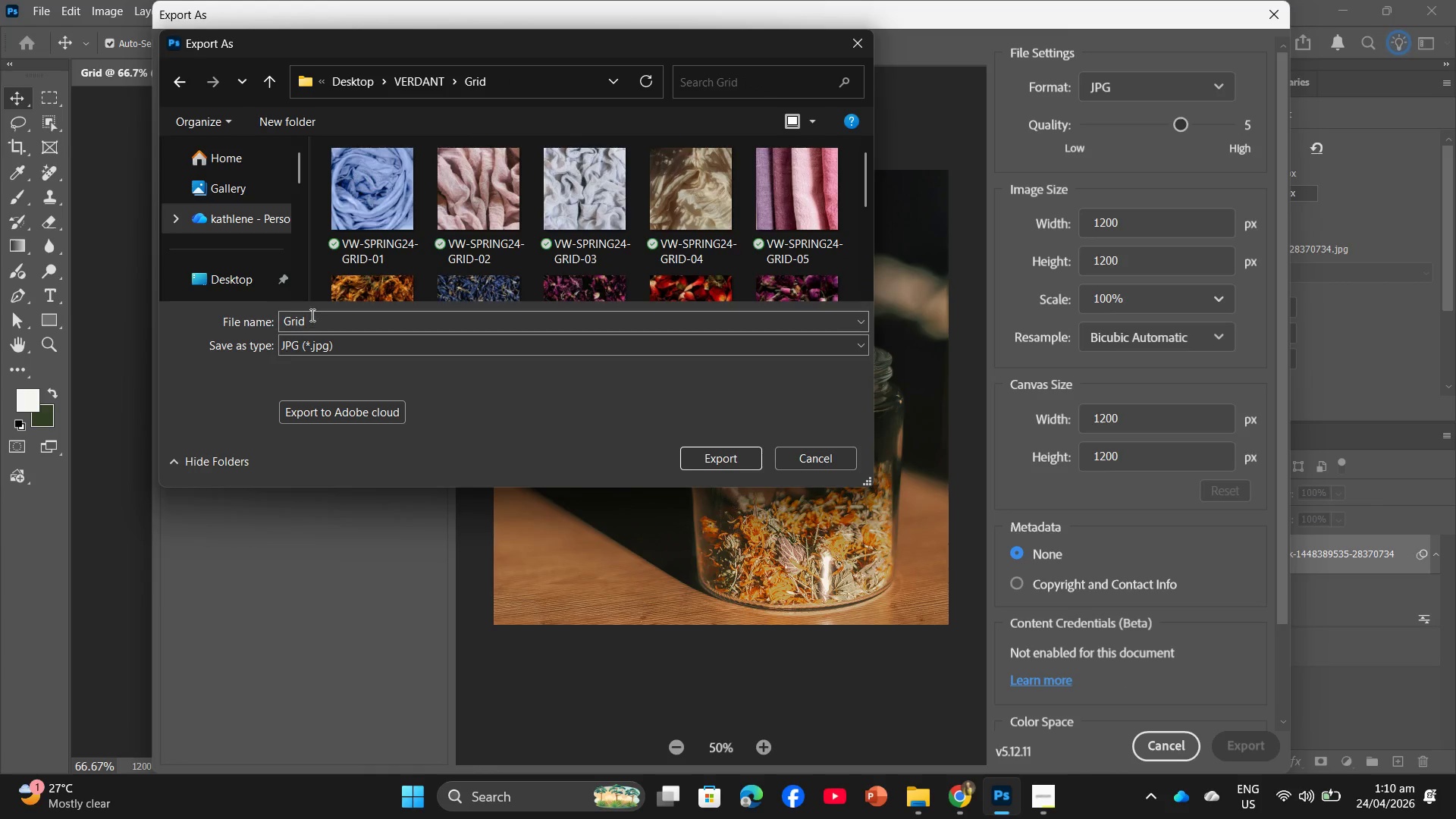 
left_click([316, 310])
 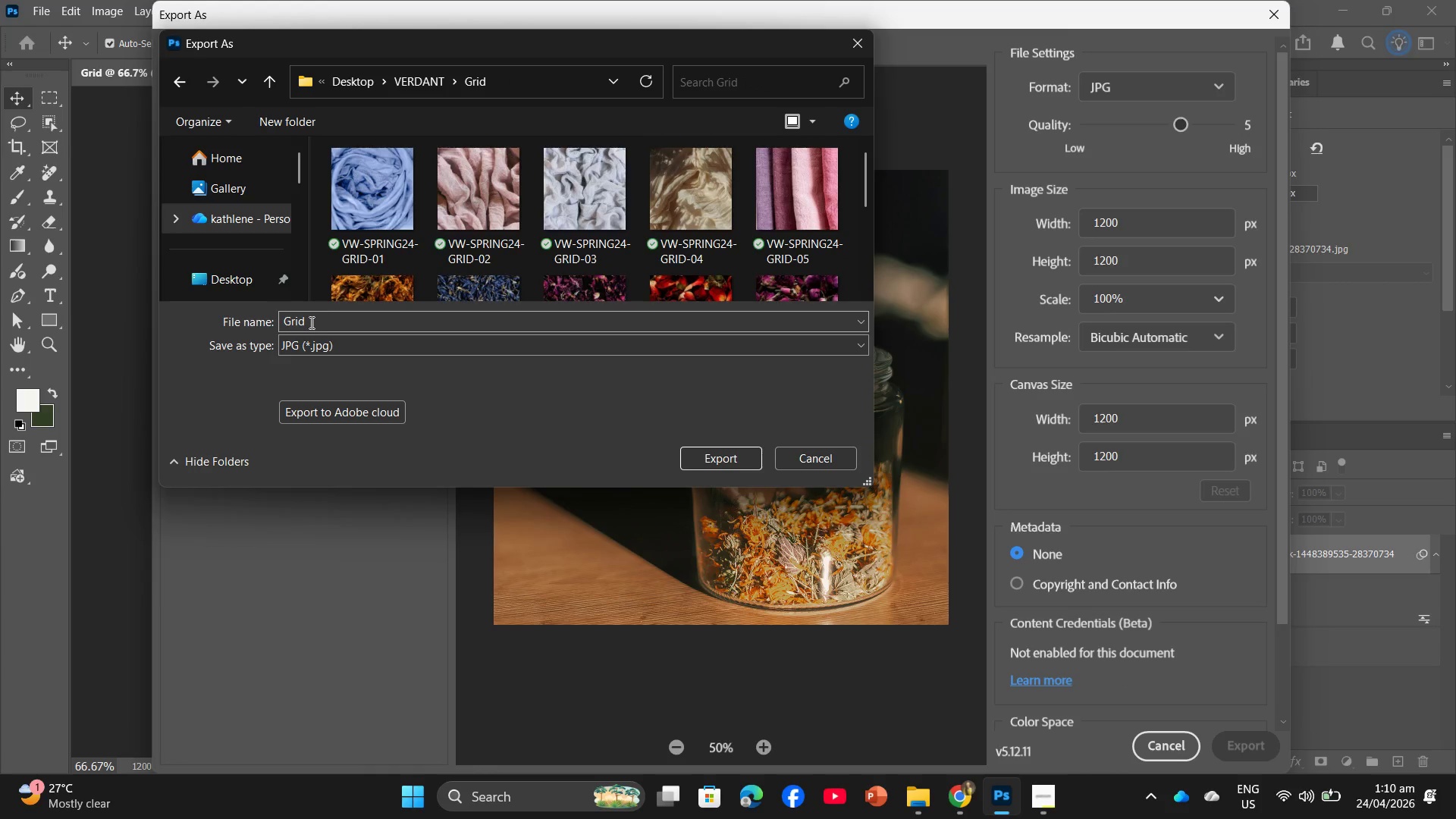 
left_click([310, 322])
 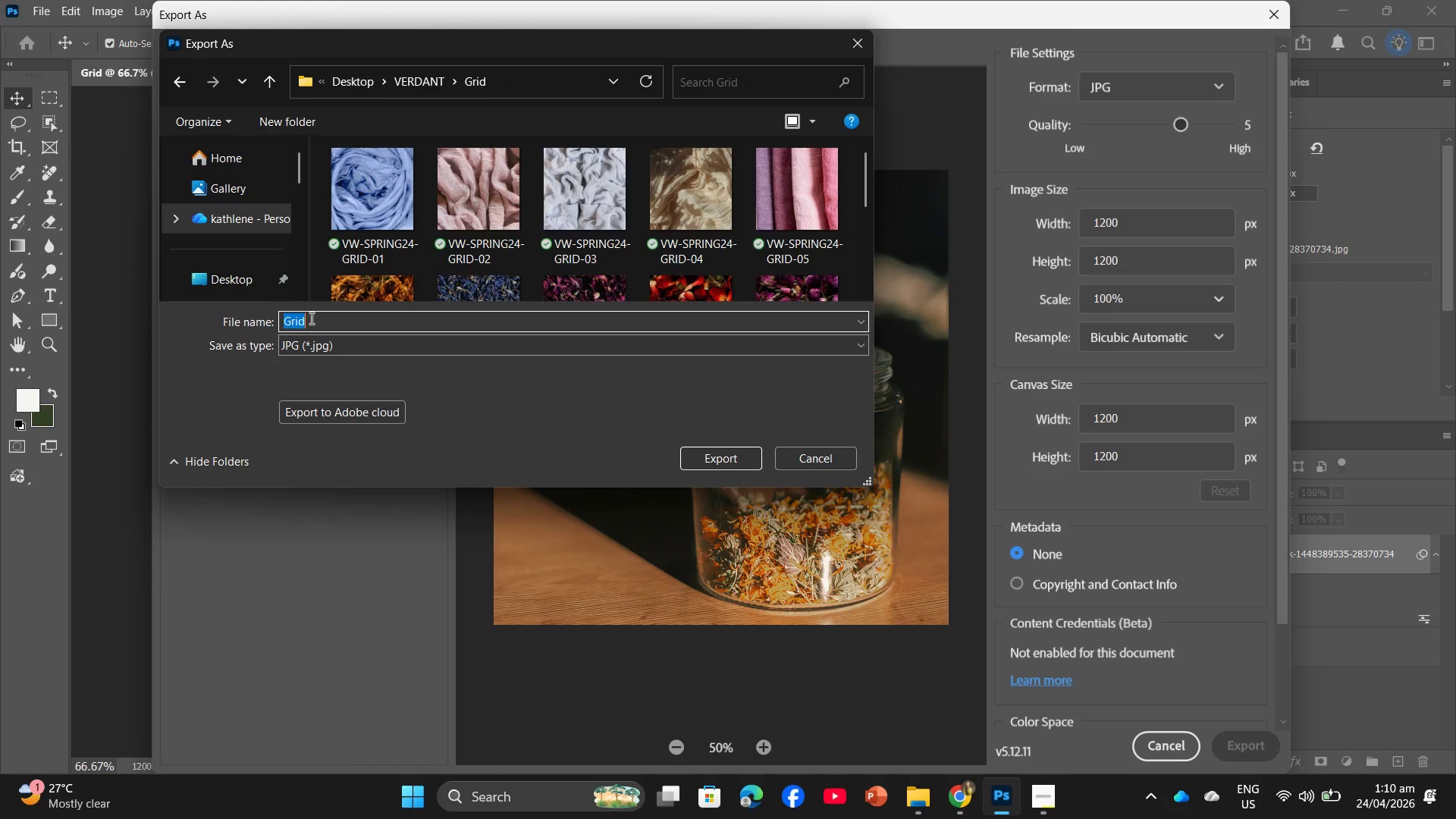 
key(Control+V)
 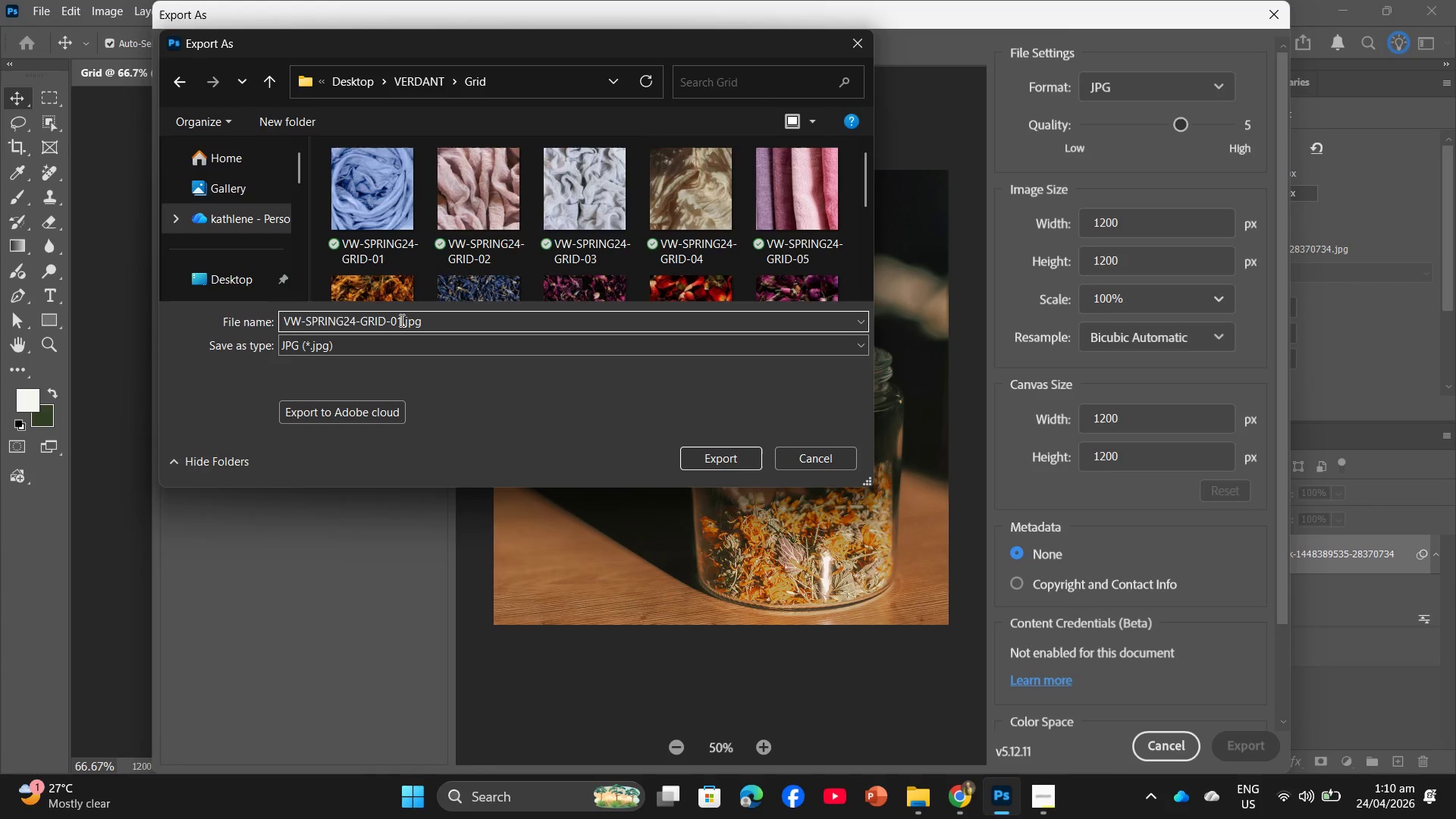 
left_click_drag(start_coordinate=[400, 320], to_coordinate=[392, 318])
 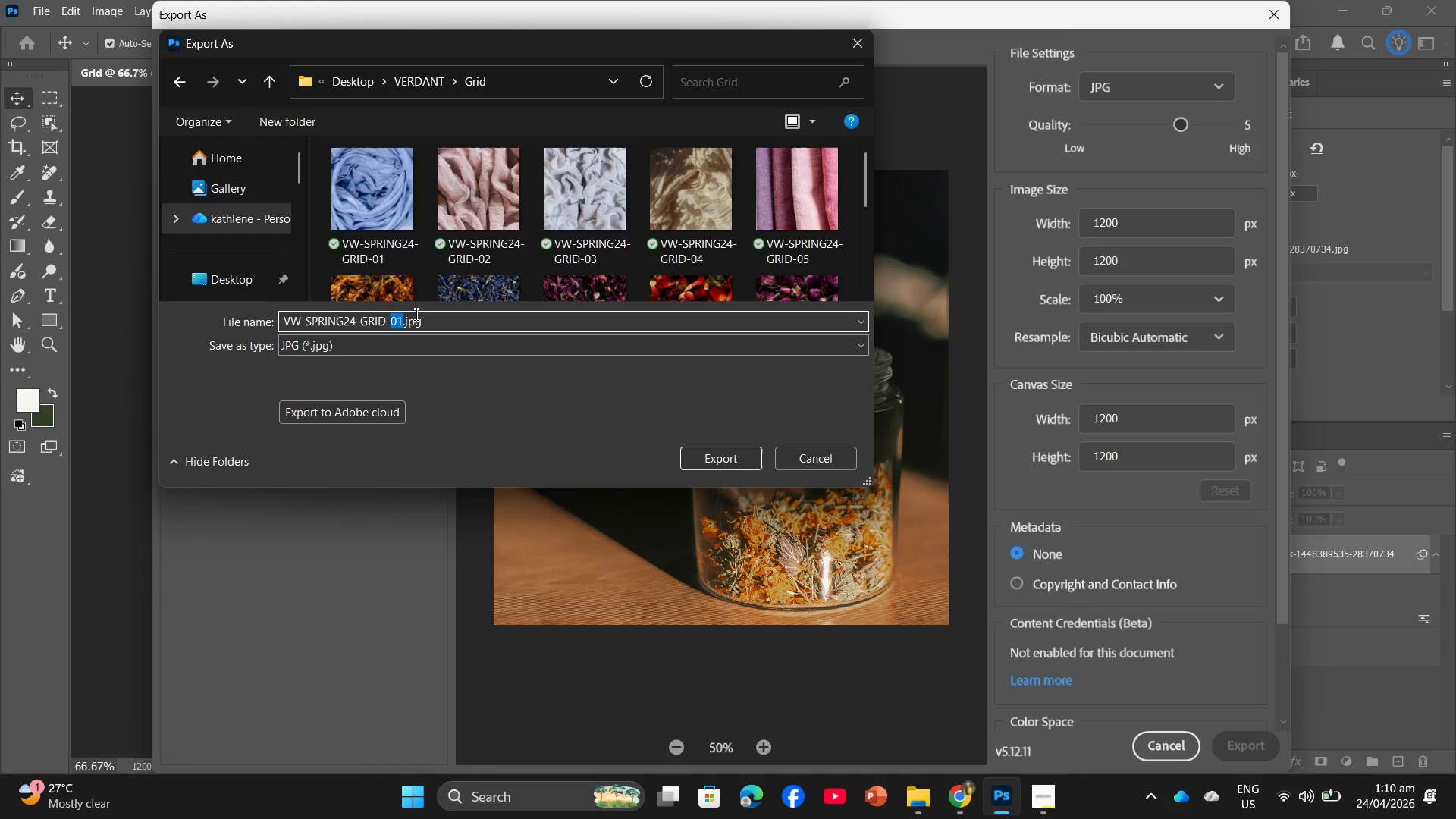 
hold_key(key=1, duration=0.38)
 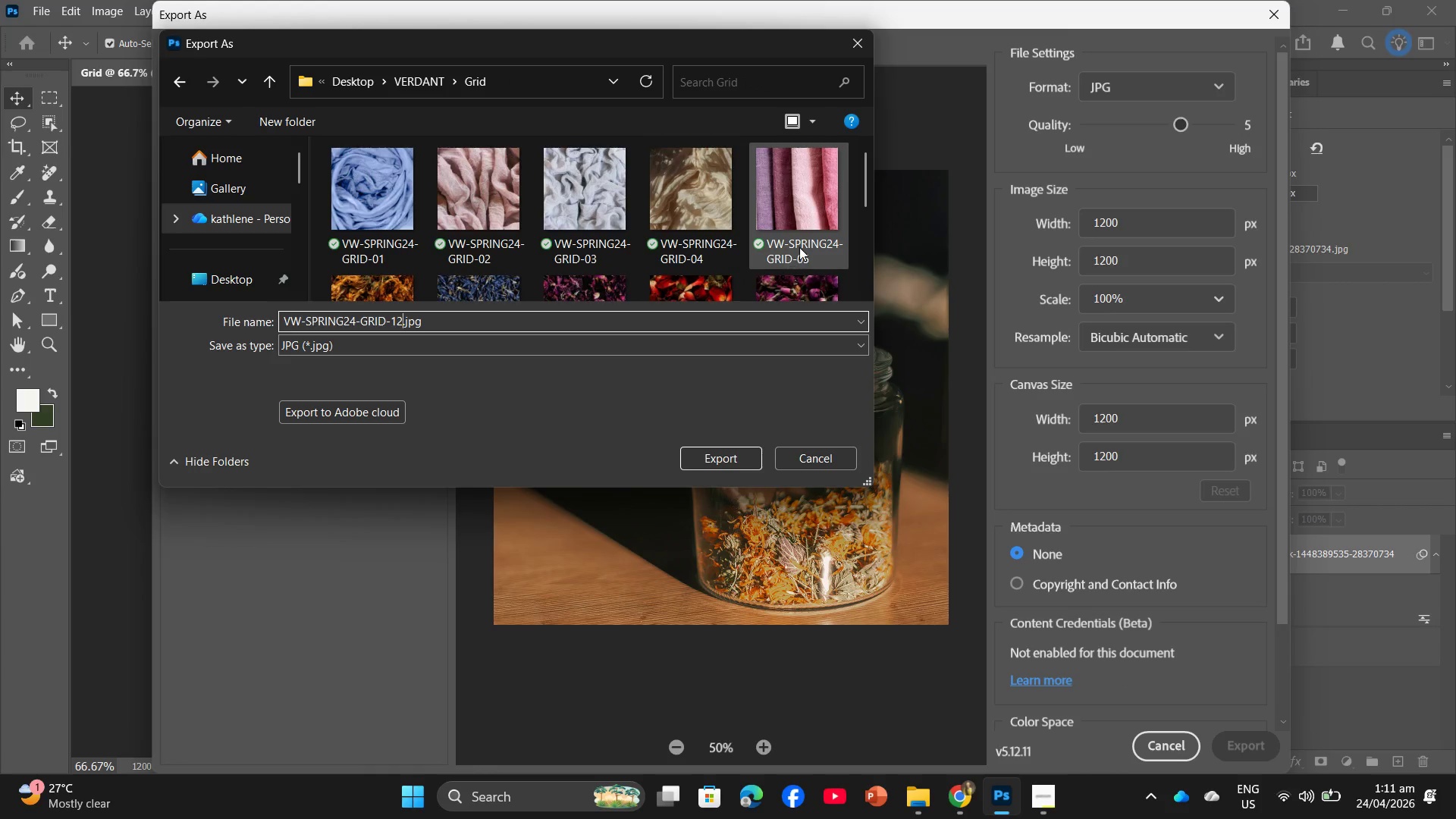 
key(2)
 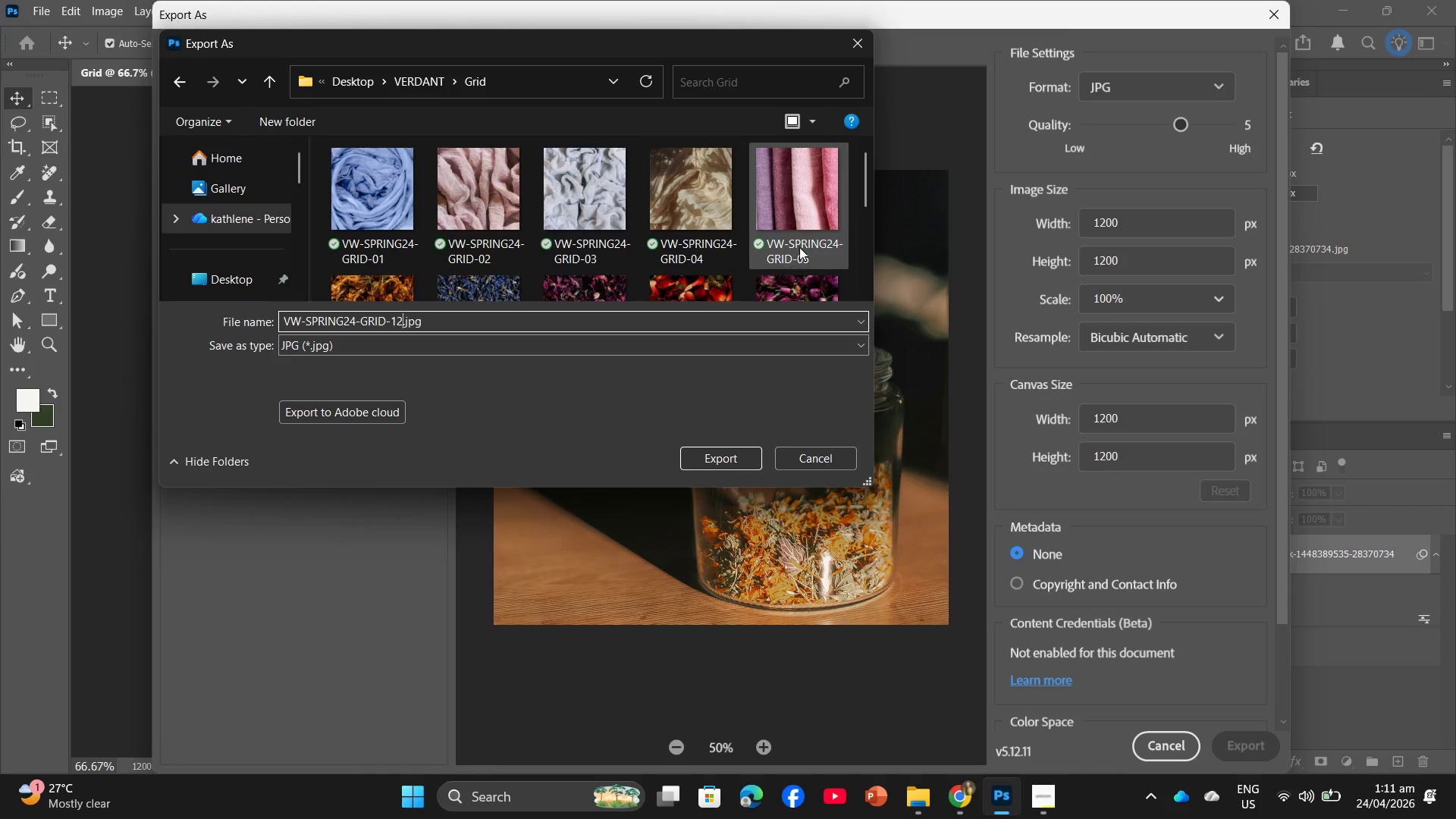 
scroll: coordinate [799, 247], scroll_direction: down, amount: 2.0
 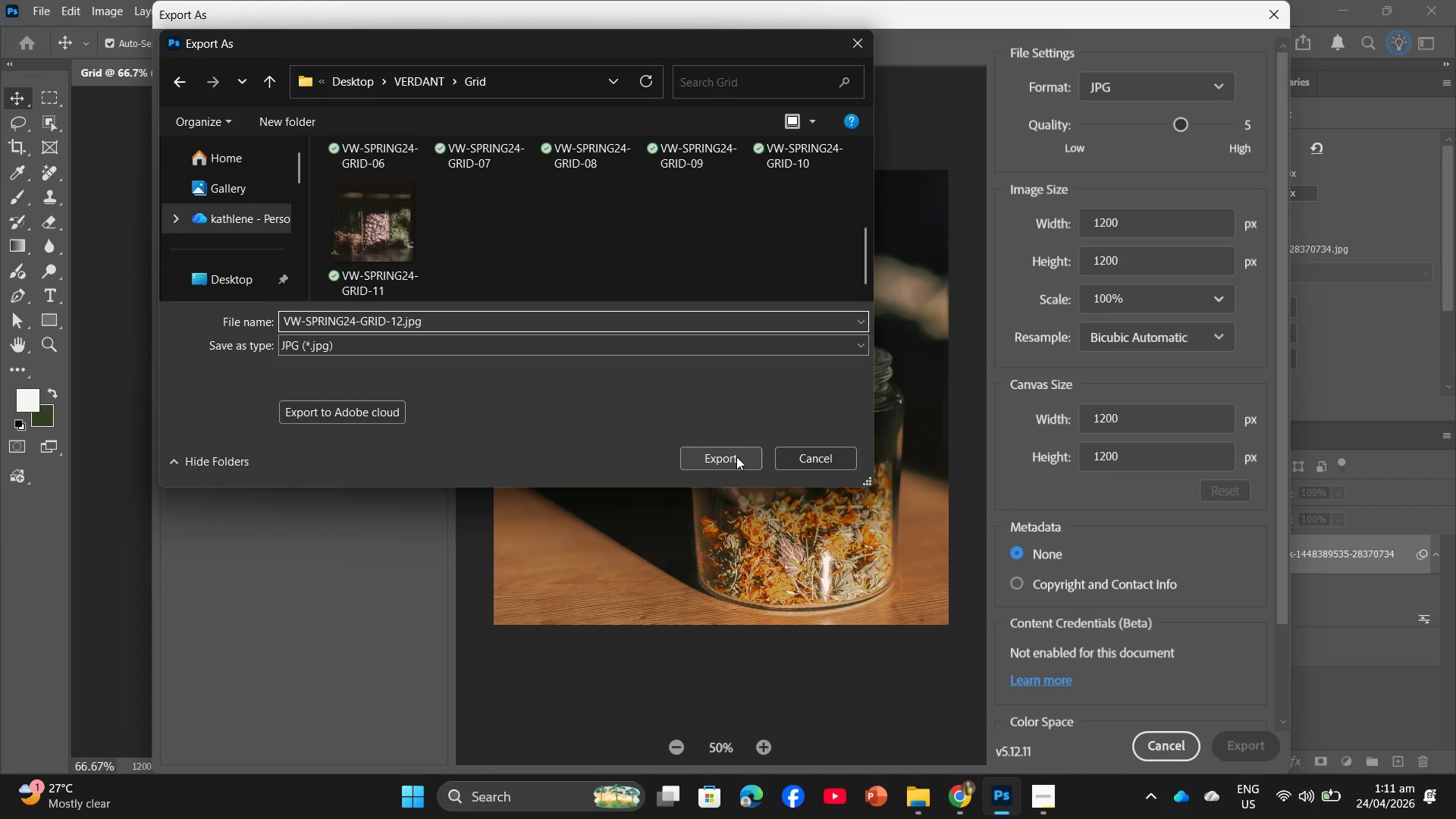 
left_click([736, 457])
 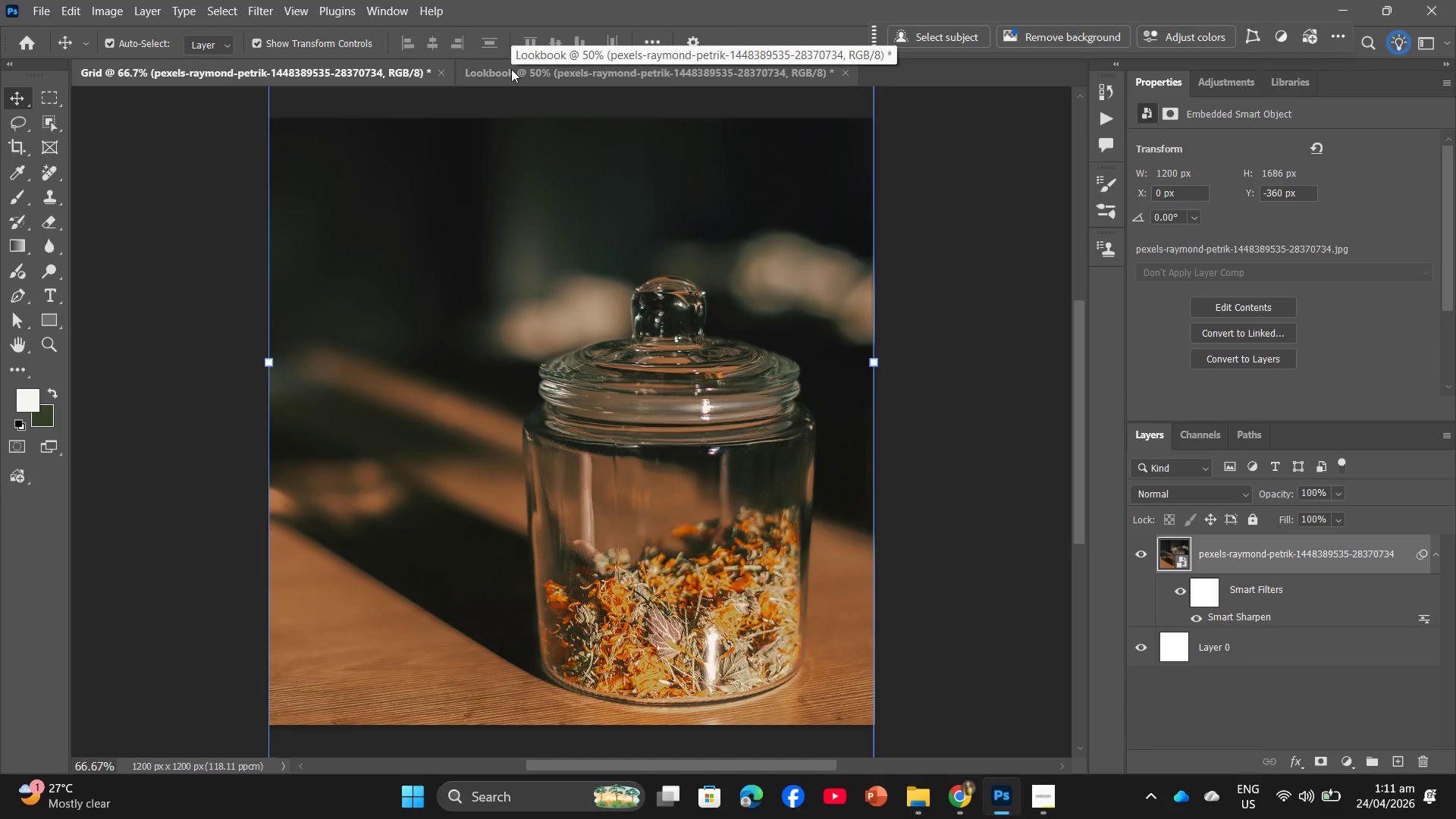 
left_click([511, 69])
 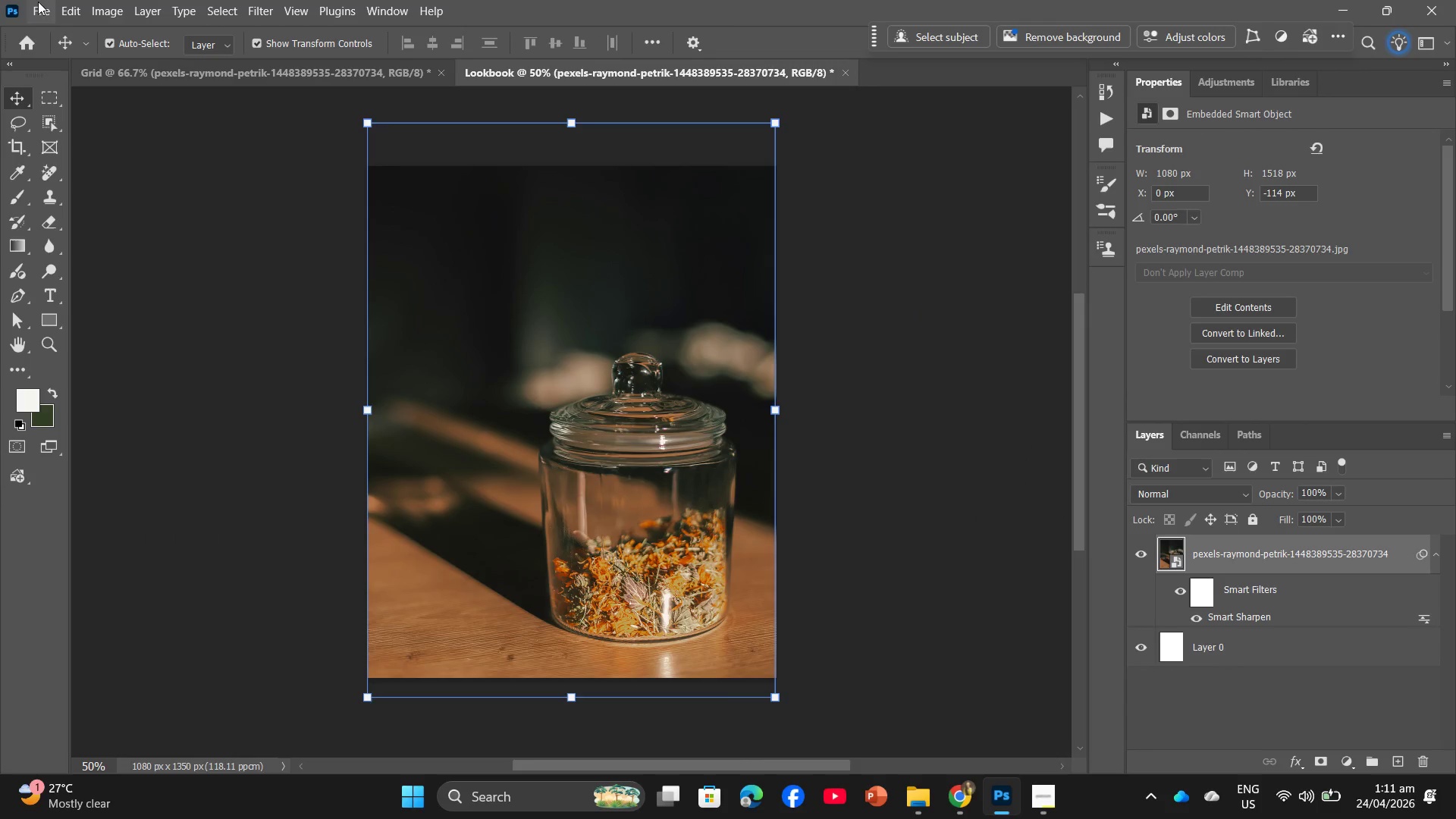 
left_click([38, 2])
 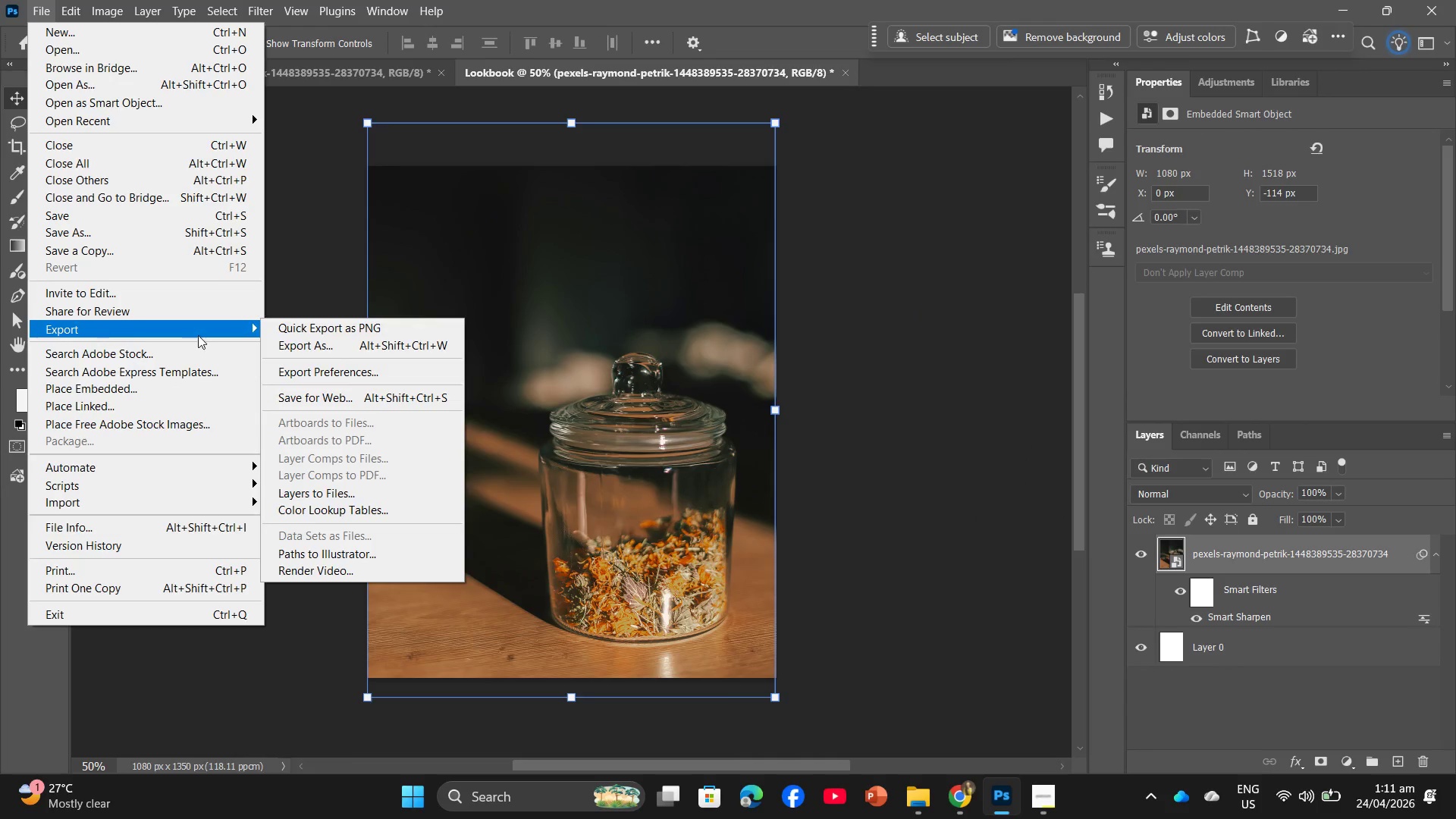 
left_click([289, 346])
 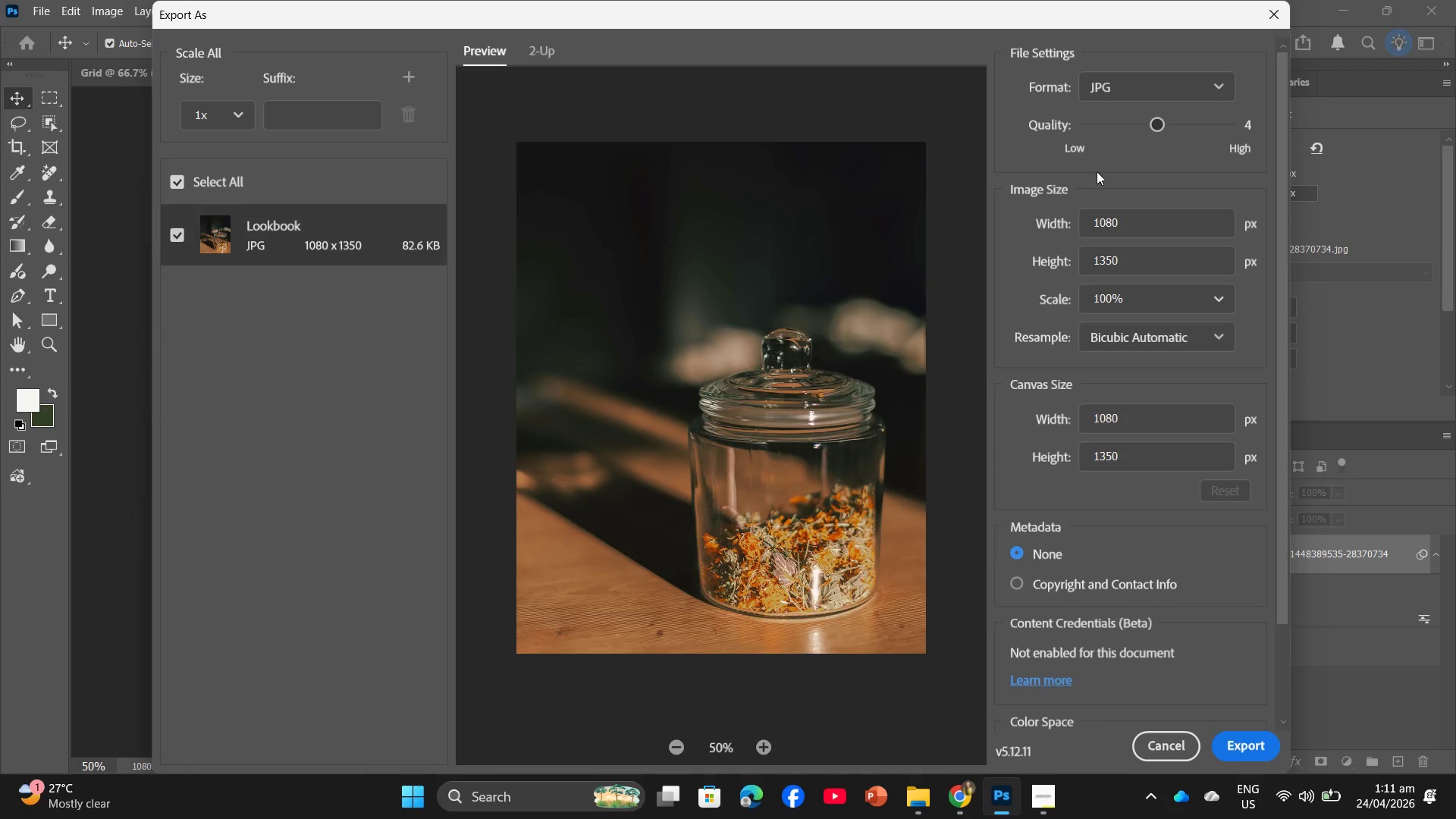 
left_click_drag(start_coordinate=[1159, 127], to_coordinate=[1181, 127])
 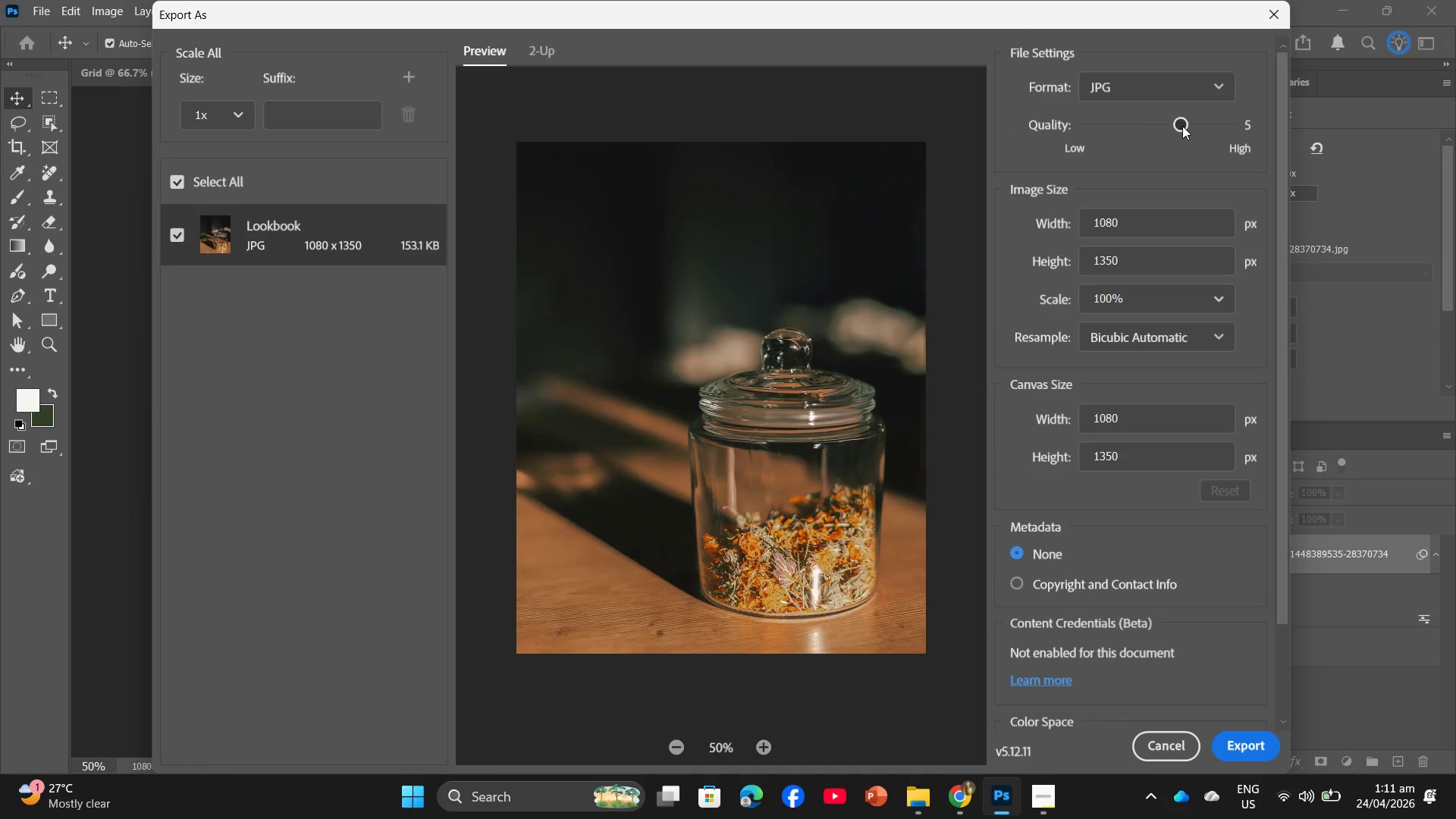 
left_click_drag(start_coordinate=[1182, 126], to_coordinate=[1207, 123])
 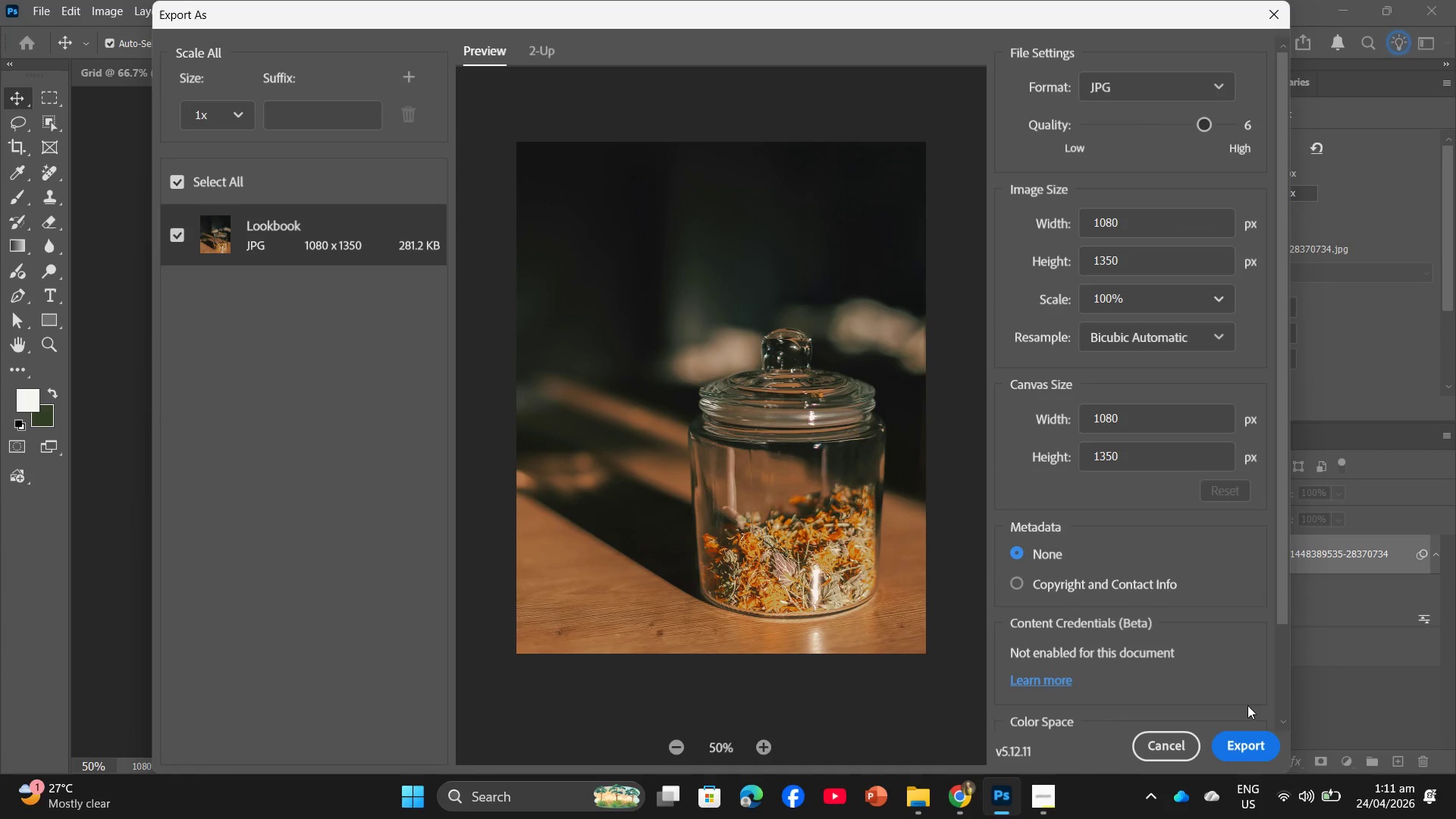 
left_click([1235, 743])
 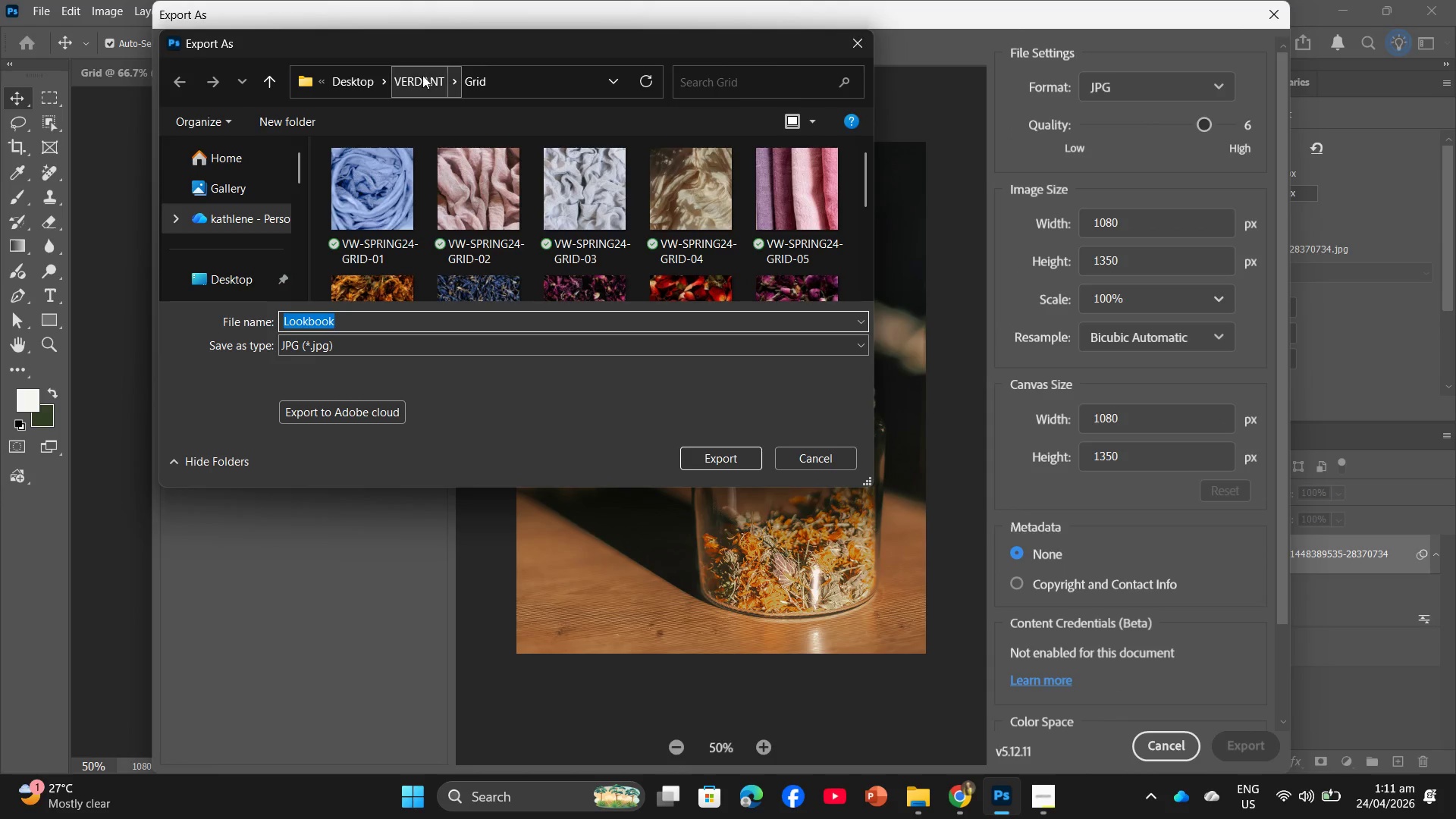 
left_click([418, 80])
 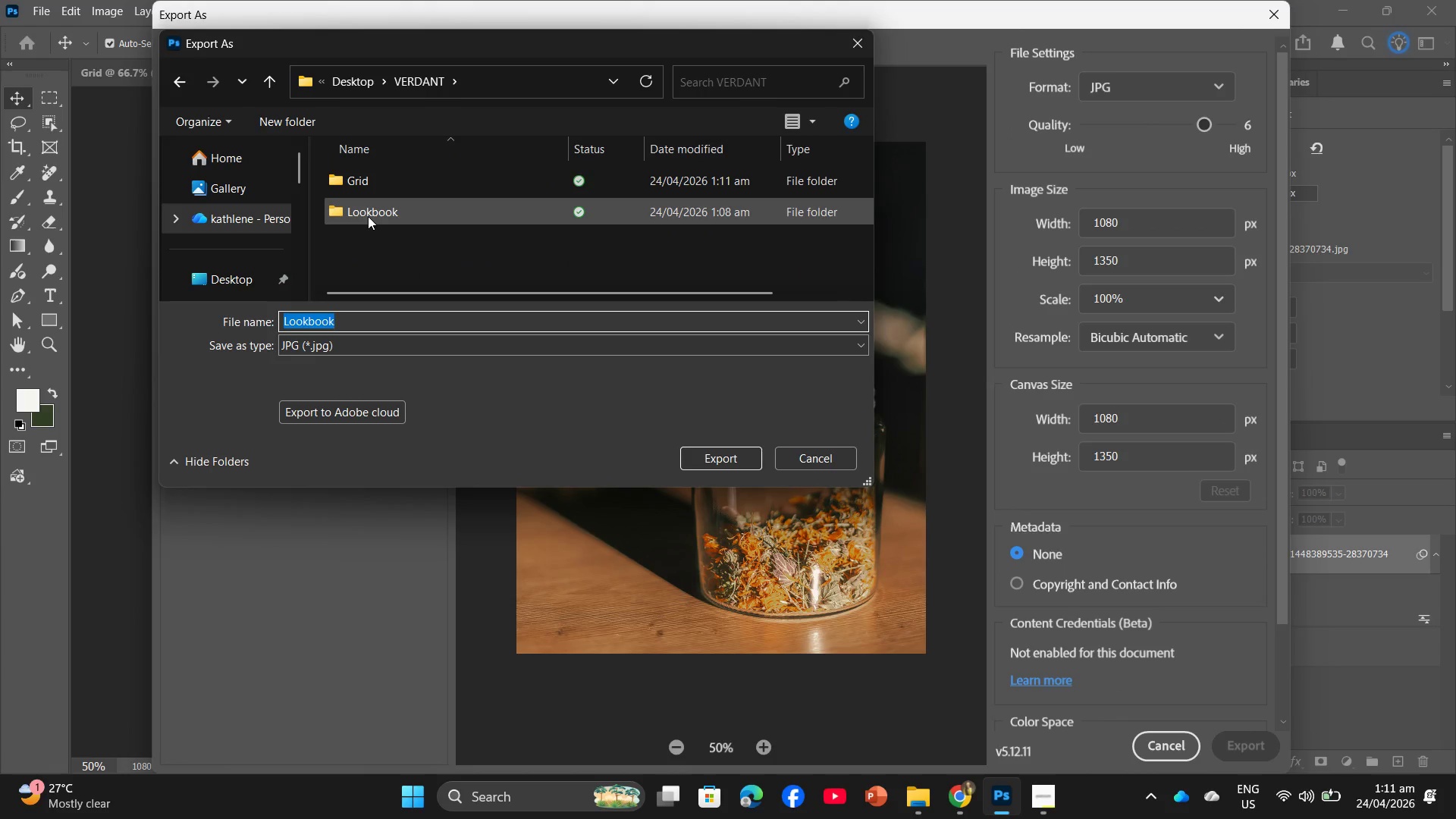 
double_click([368, 216])
 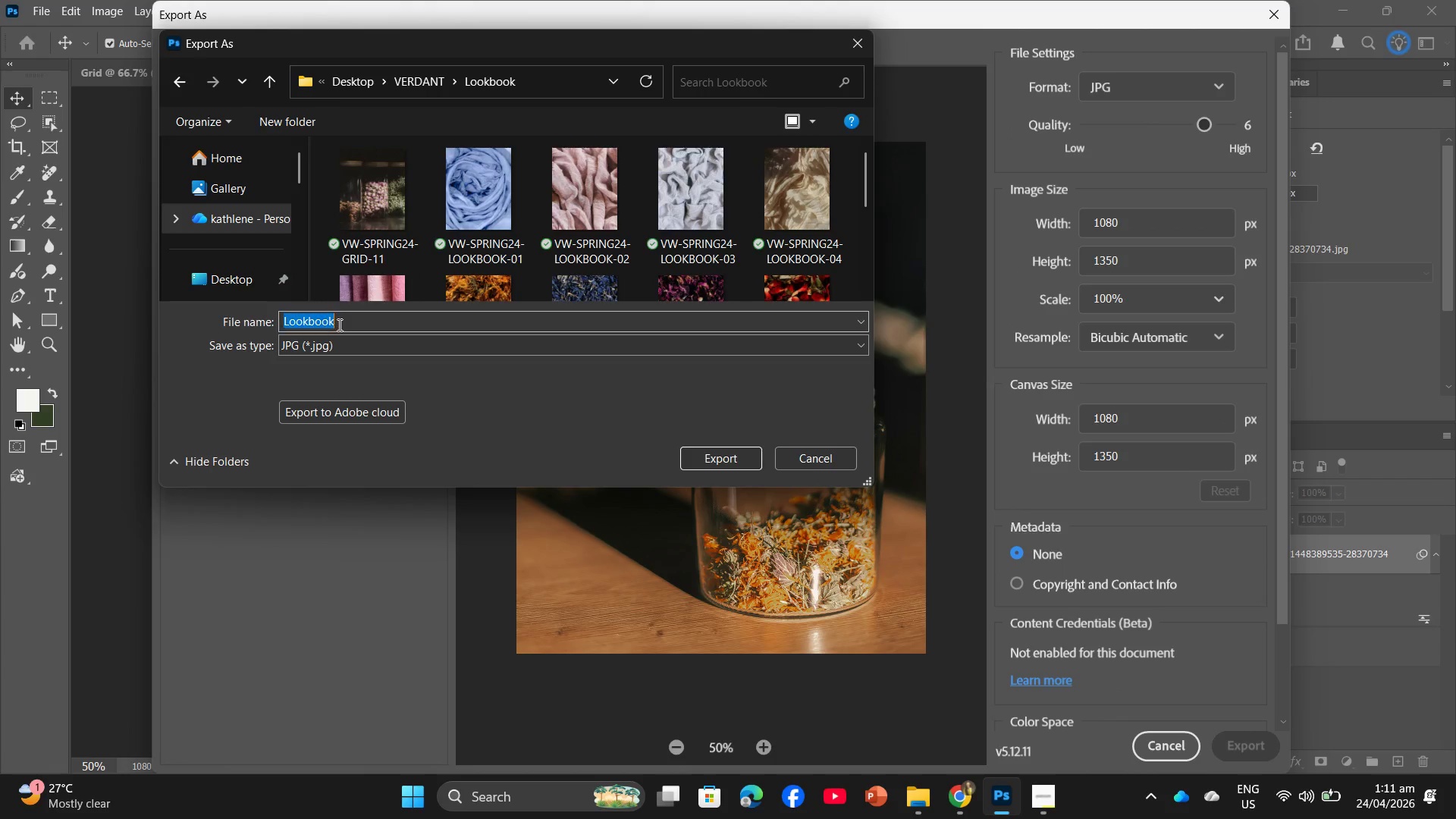 
key(Control+V)
 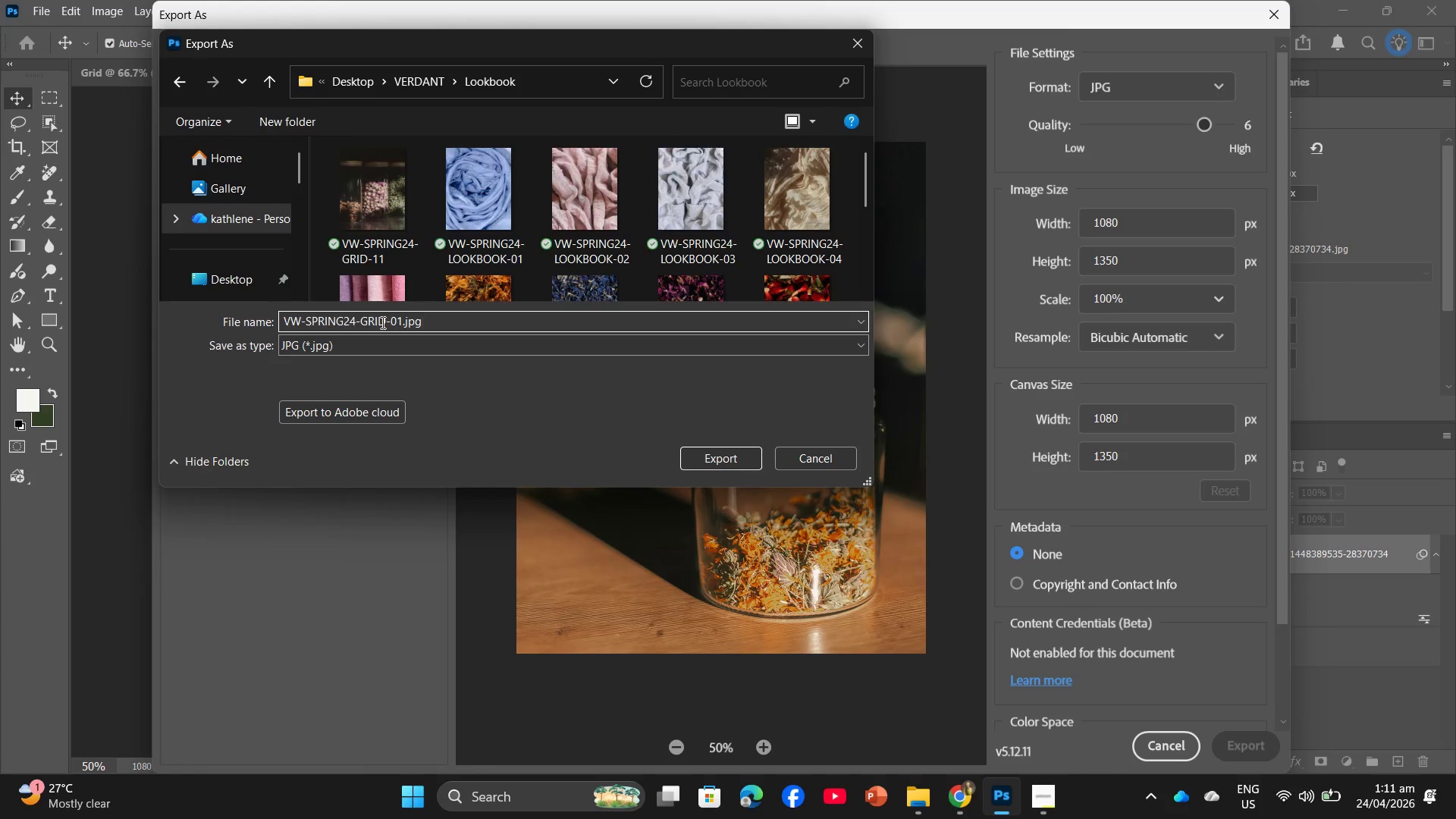 
left_click_drag(start_coordinate=[385, 322], to_coordinate=[363, 316])
 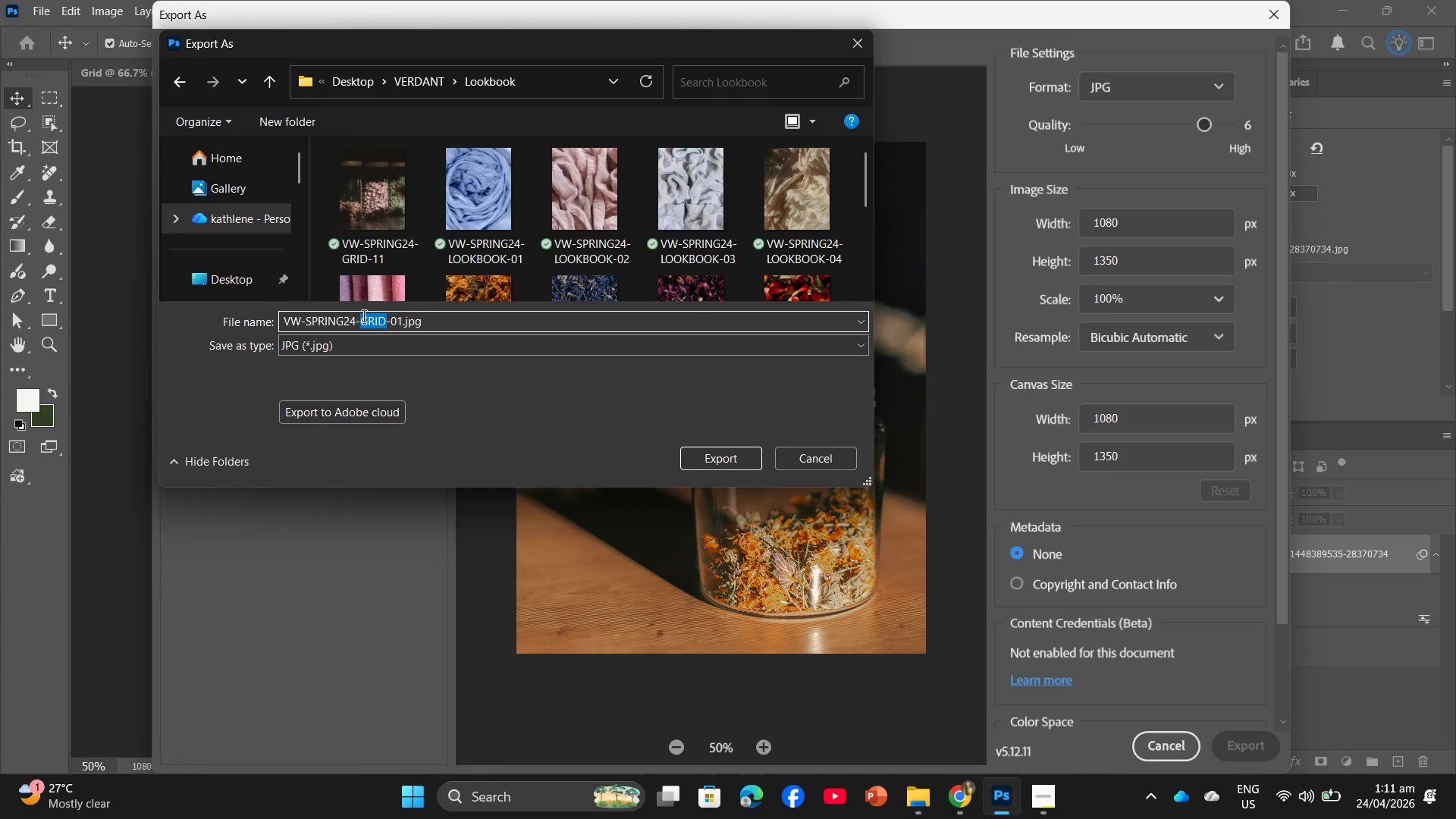 
type(LOOKBOOK)
 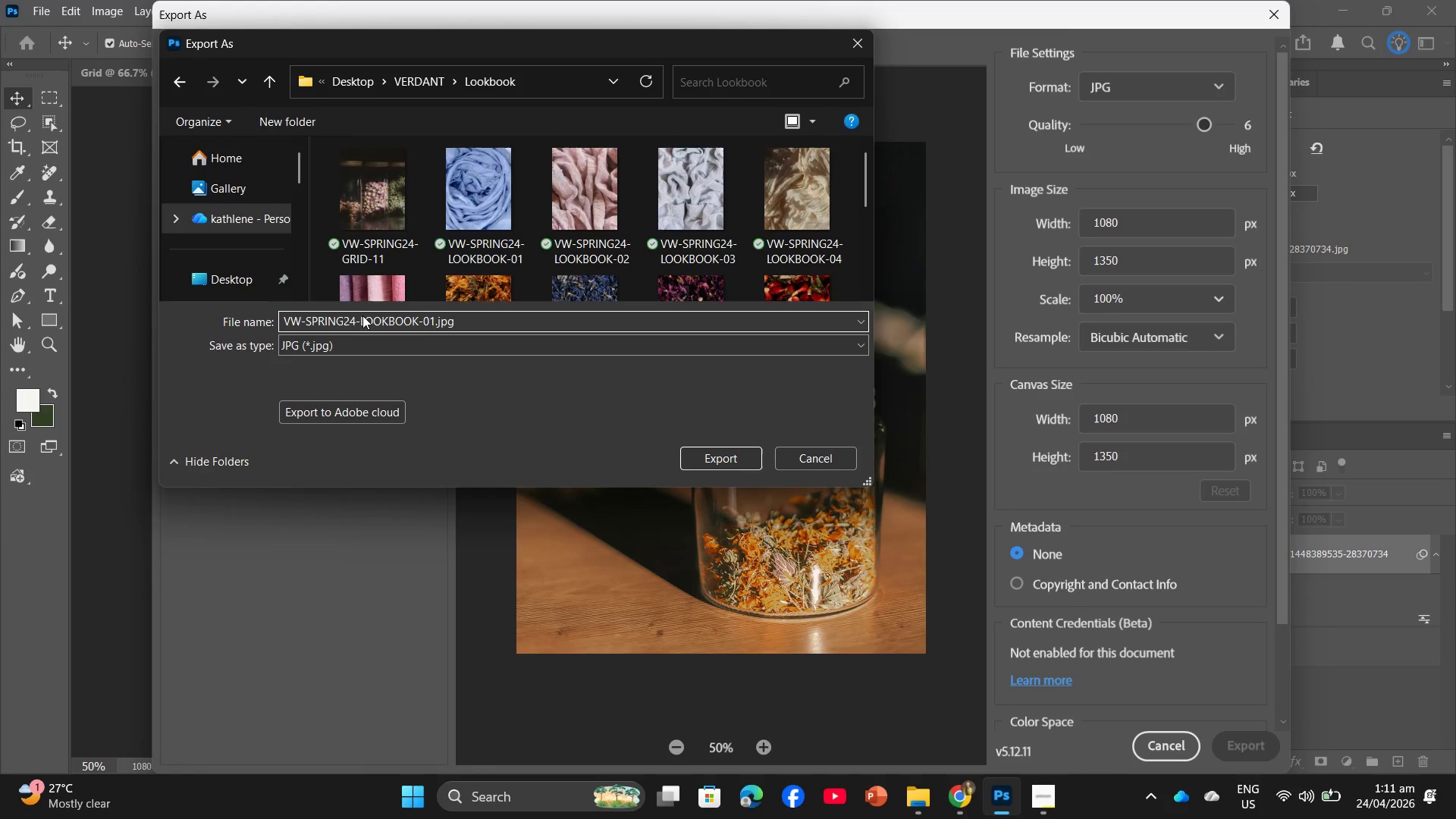 
key(ArrowRight)
 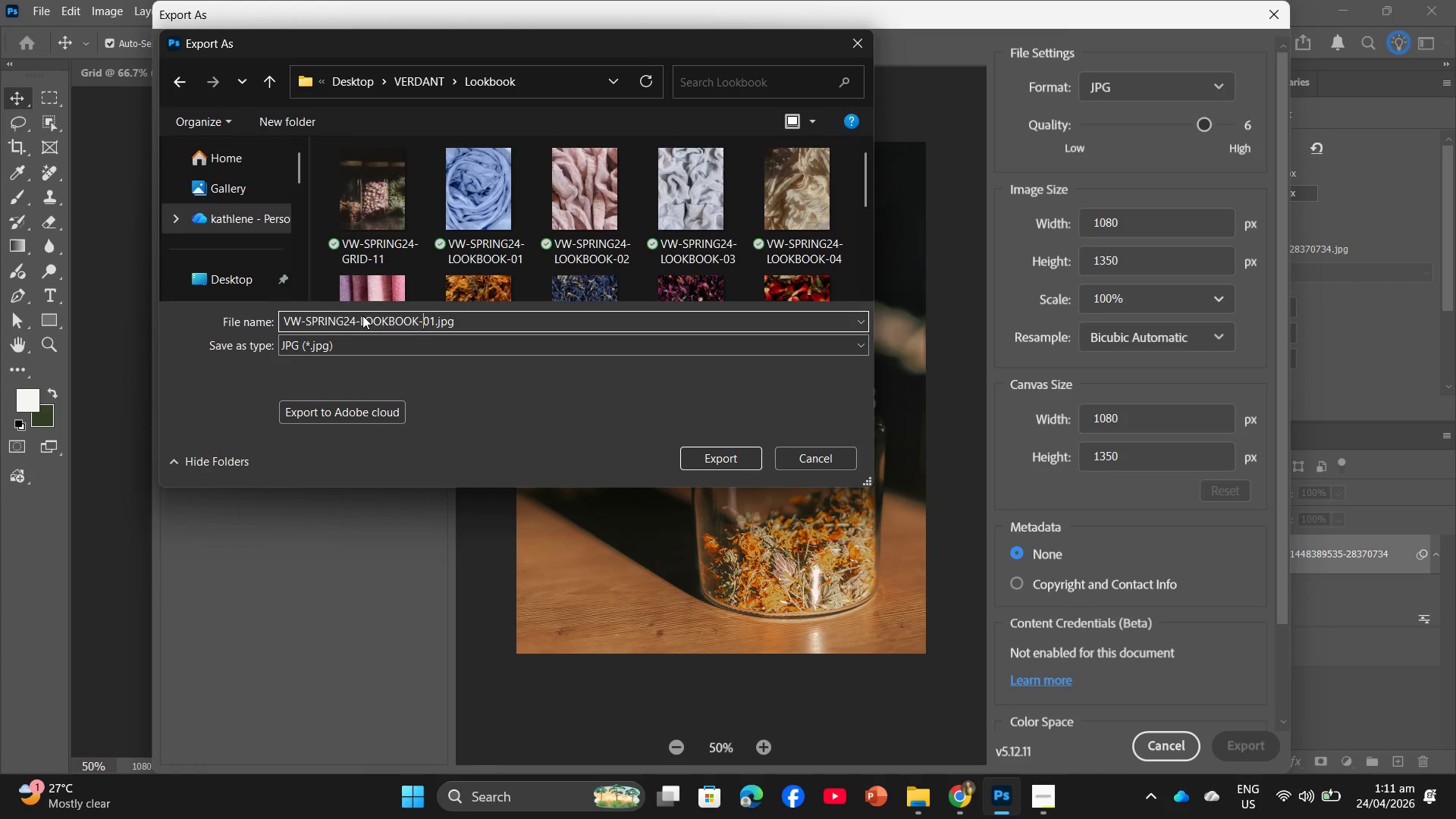 
key(ArrowRight)
 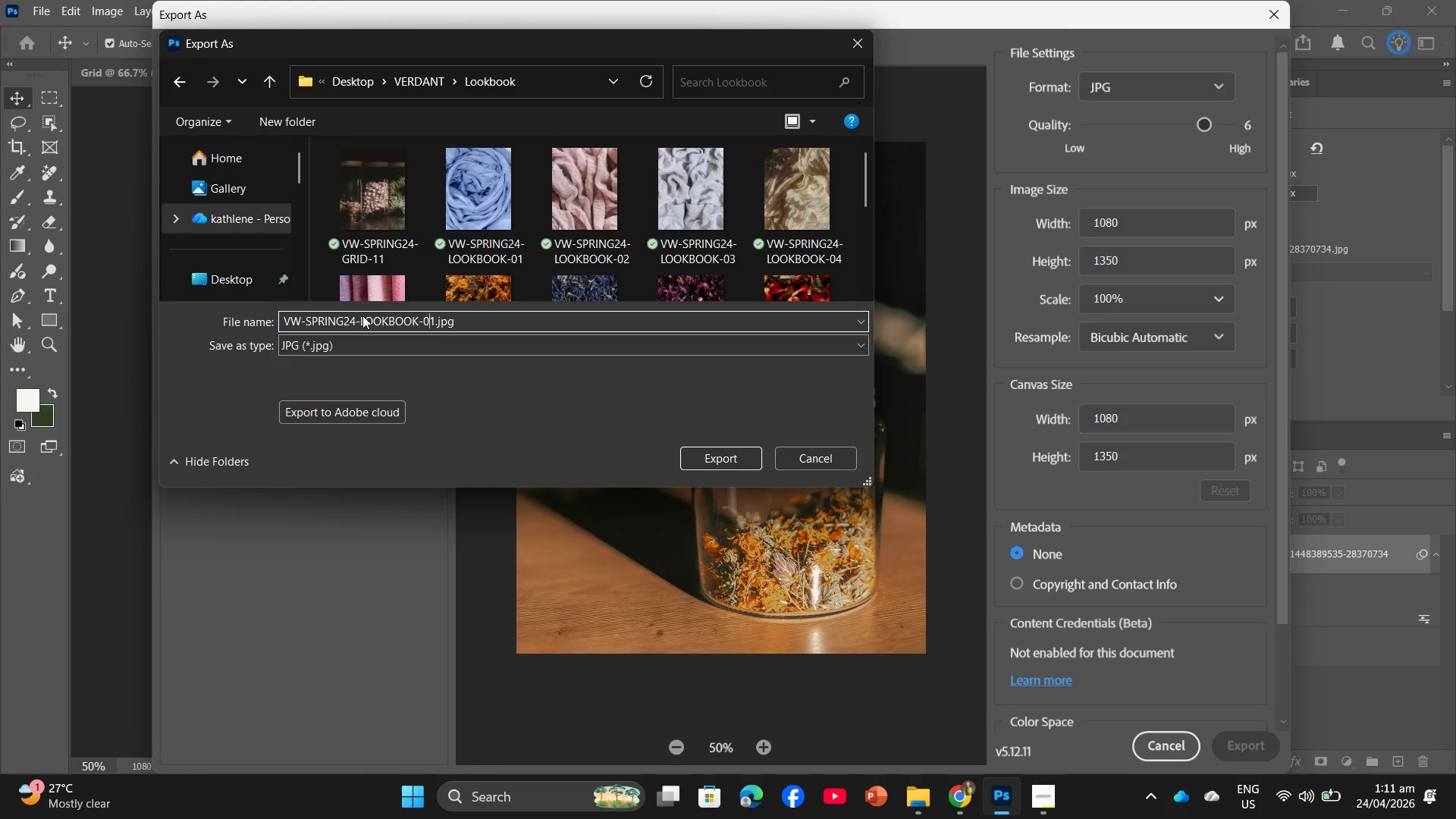 
key(ArrowRight)
 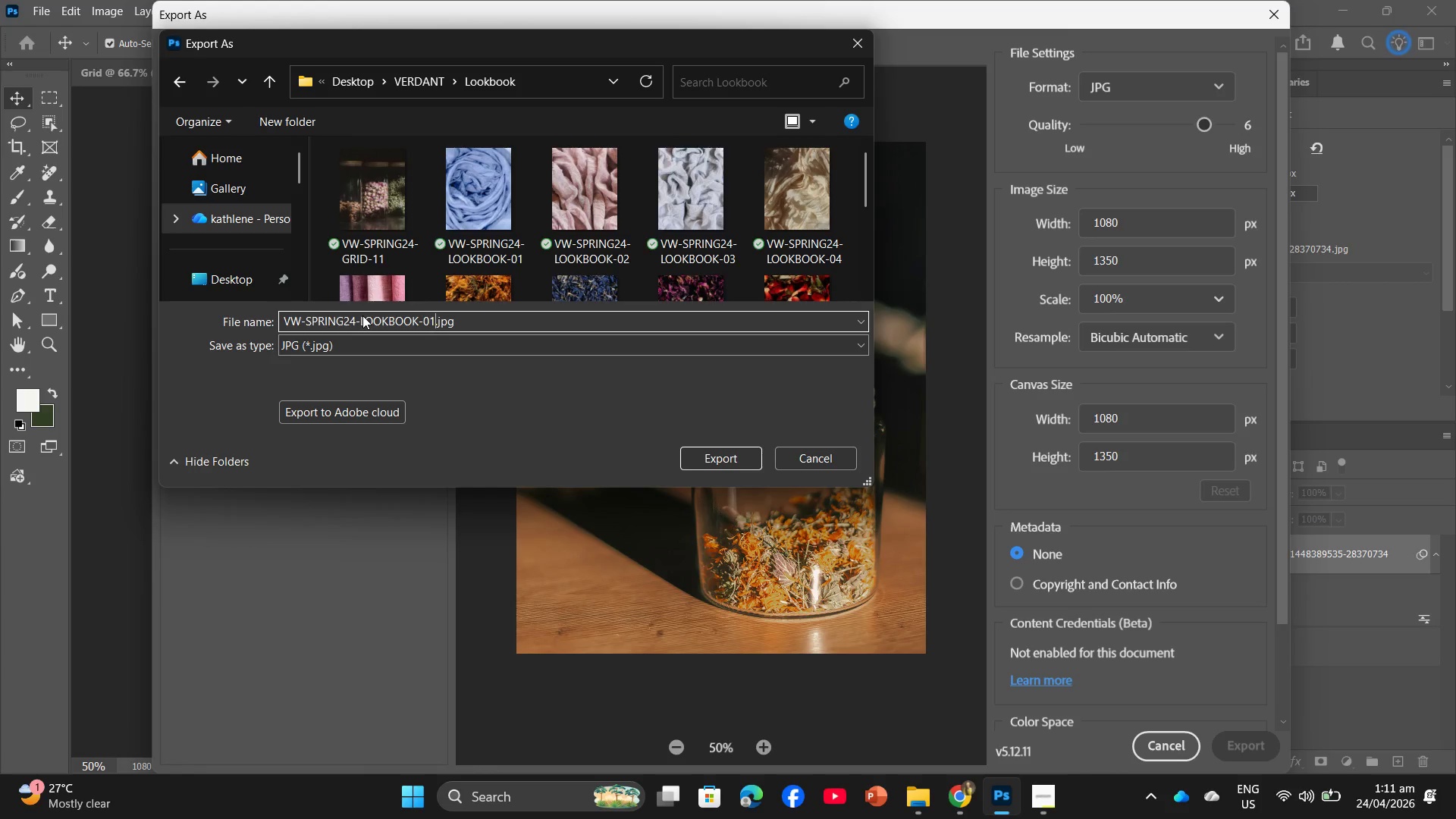 
key(Backspace)
key(Backspace)
type(12)
 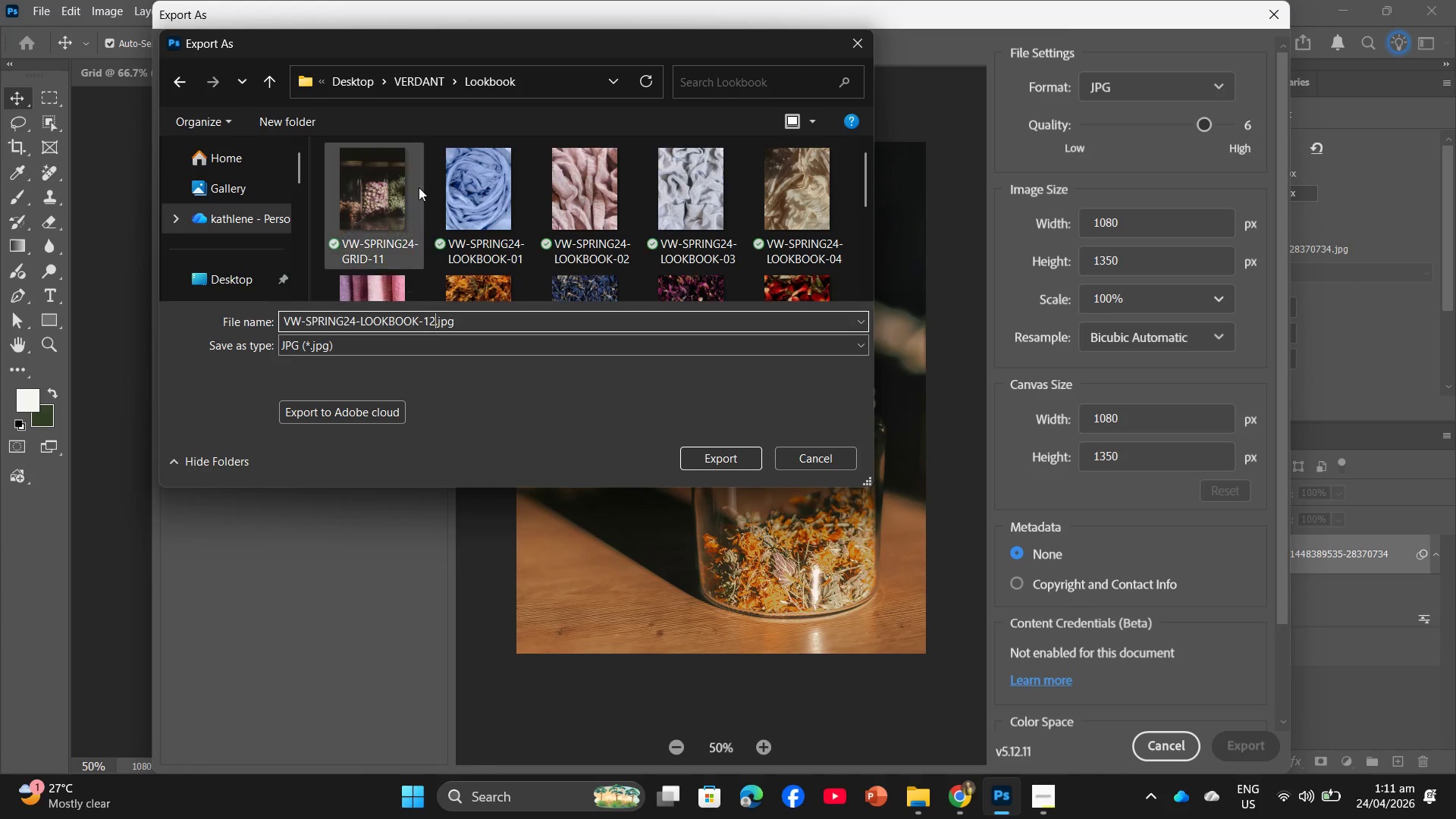 
scroll: coordinate [503, 180], scroll_direction: down, amount: 4.0
 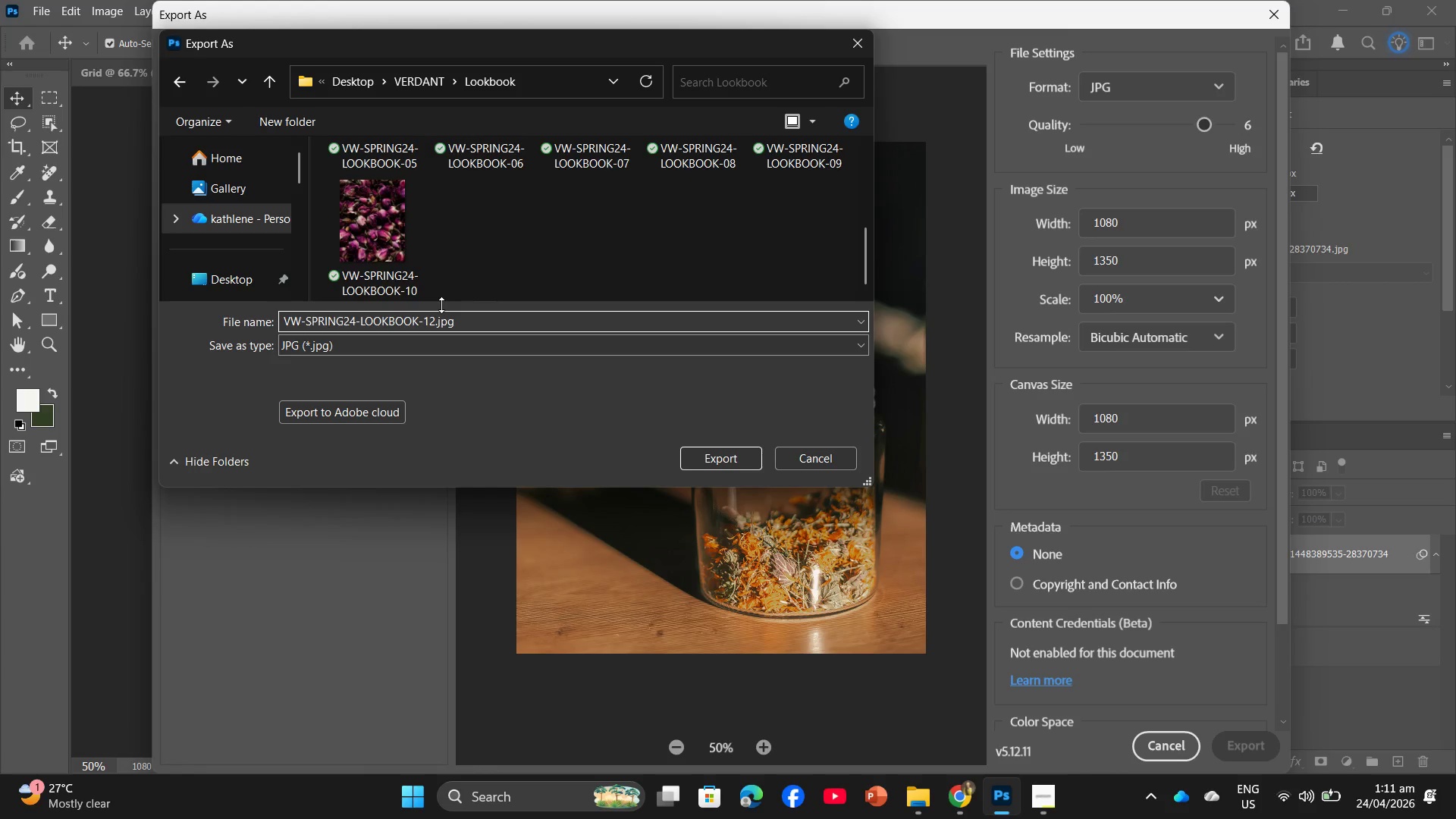 
key(Backspace)
 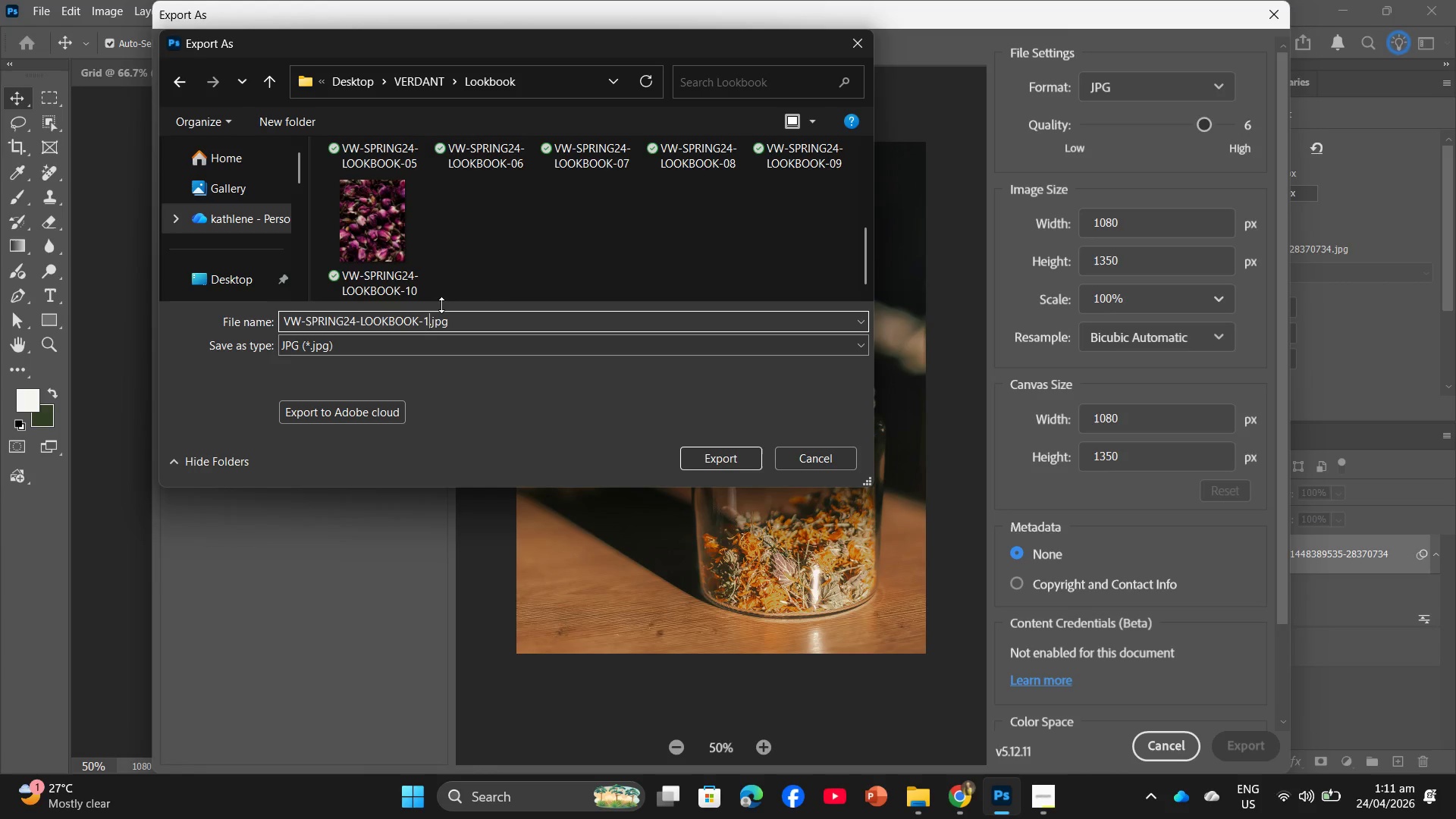 
key(1)
 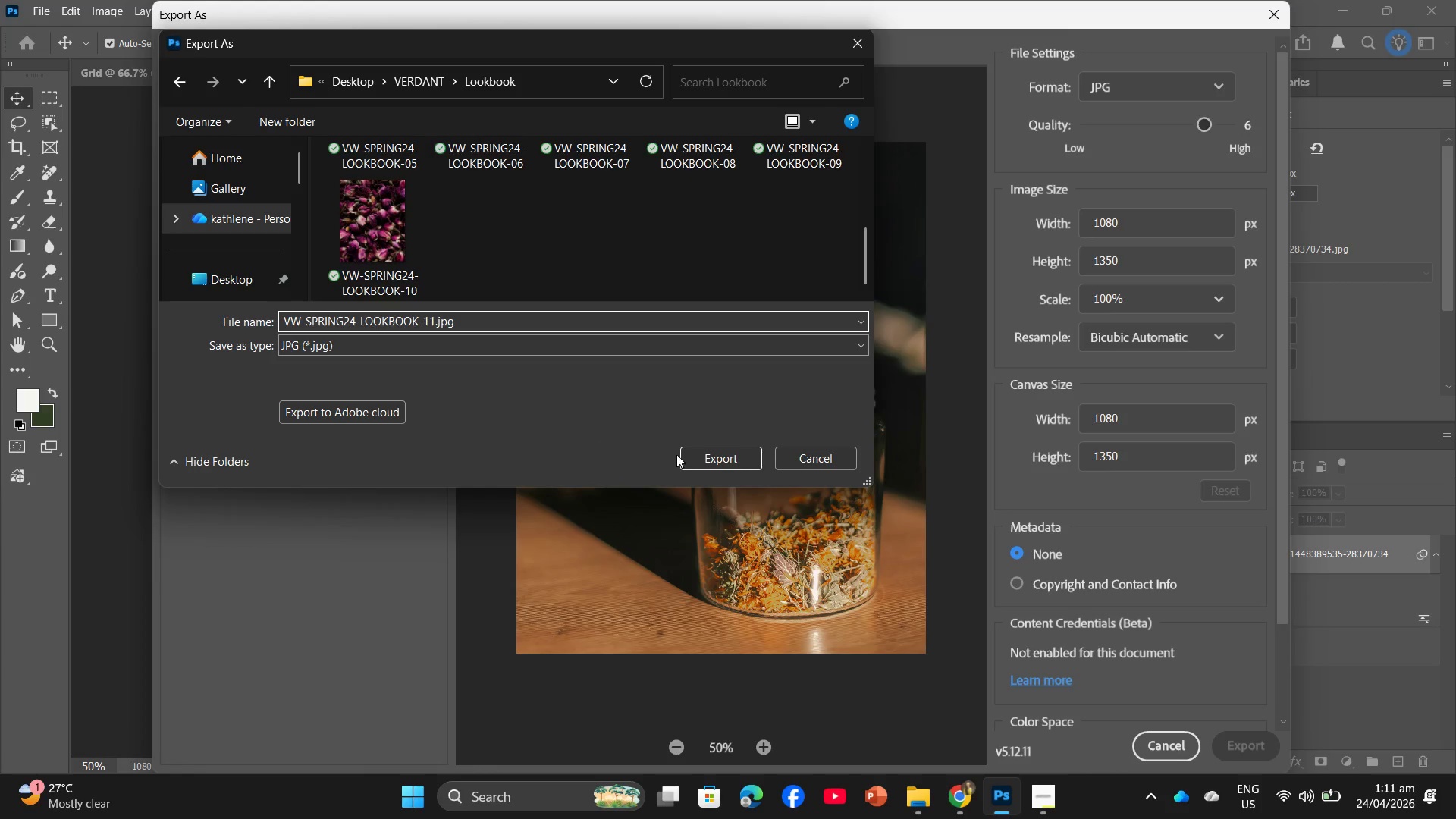 
left_click([736, 460])
 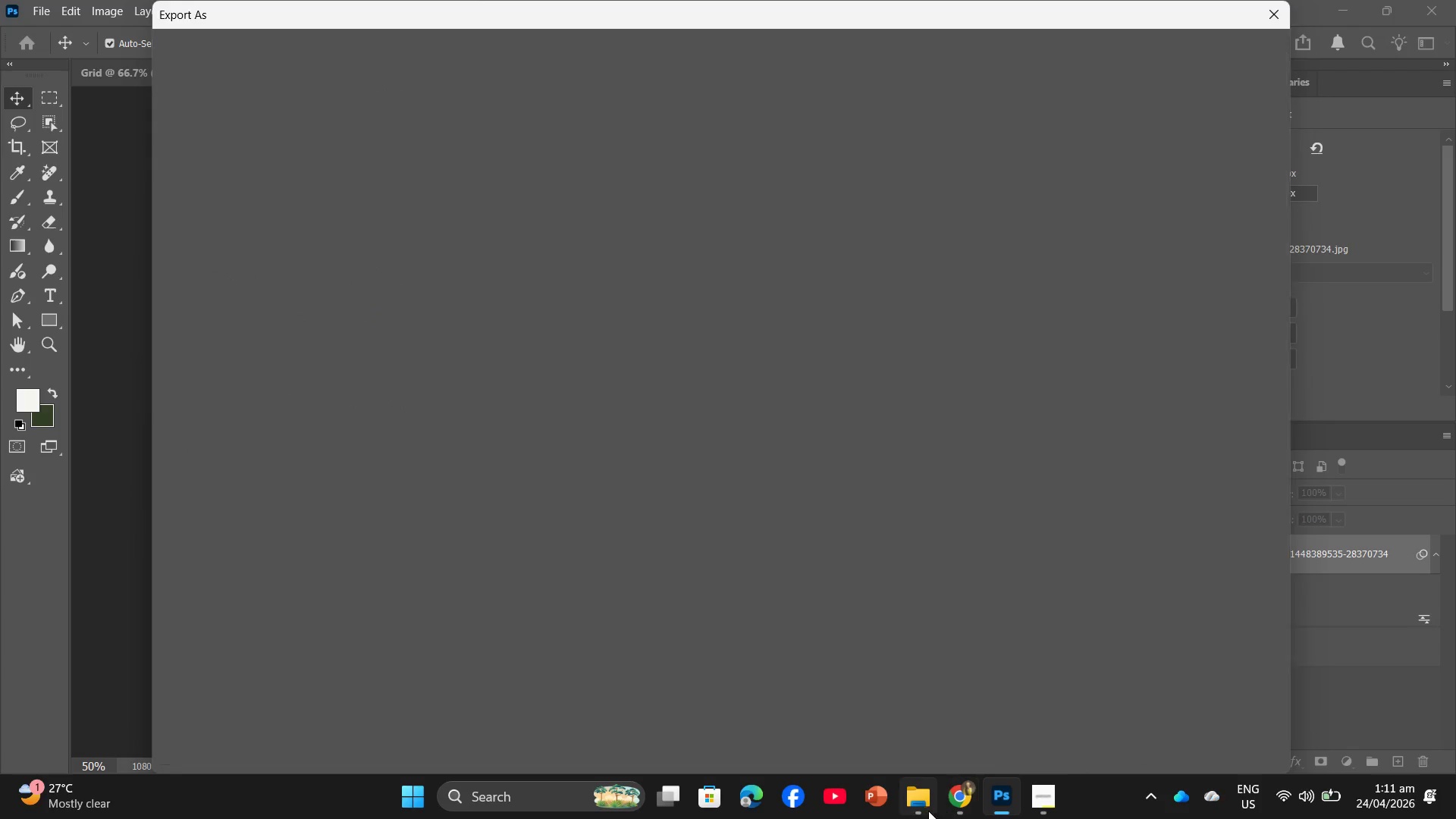 
left_click([928, 811])
 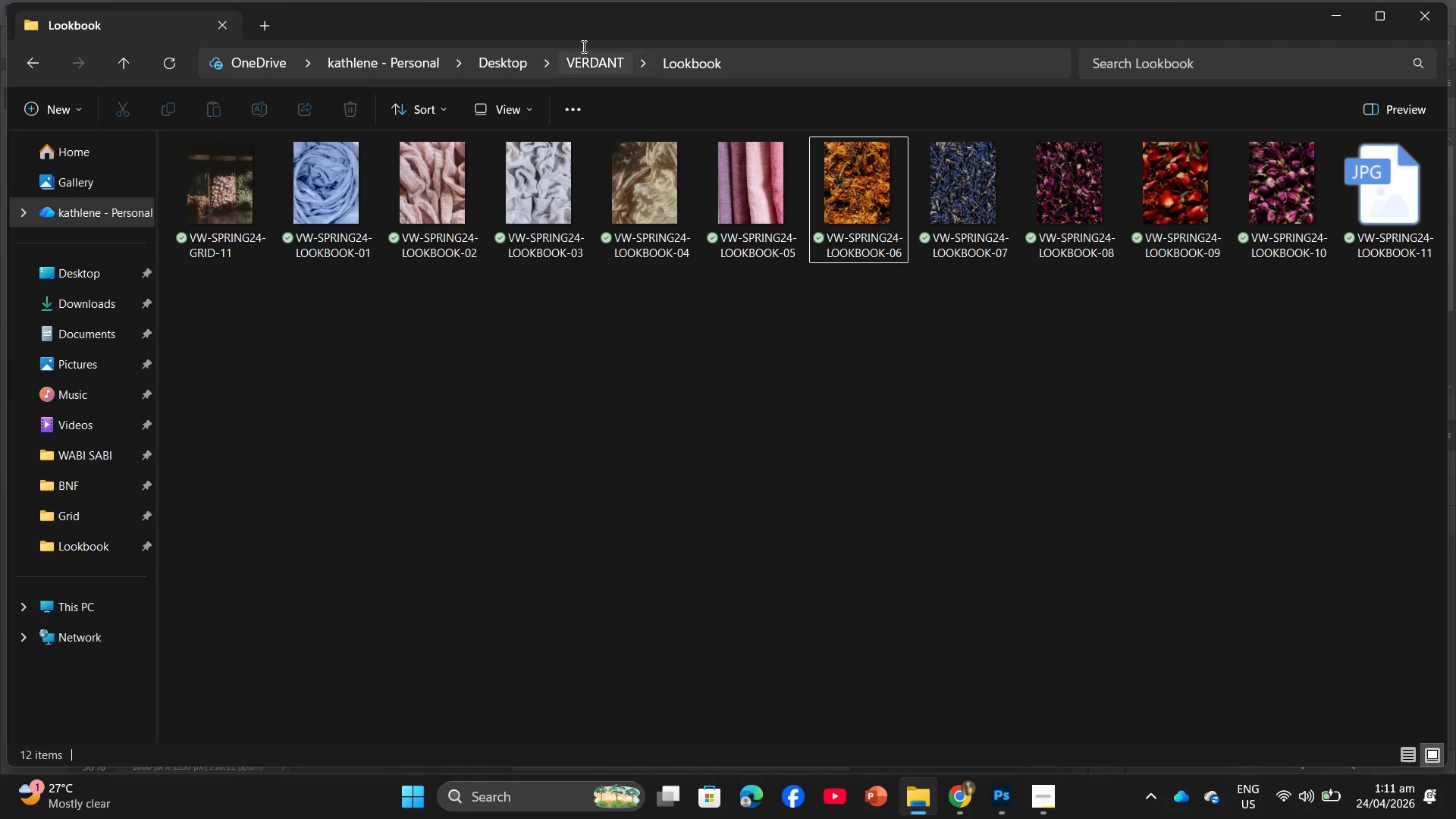 
left_click([591, 65])
 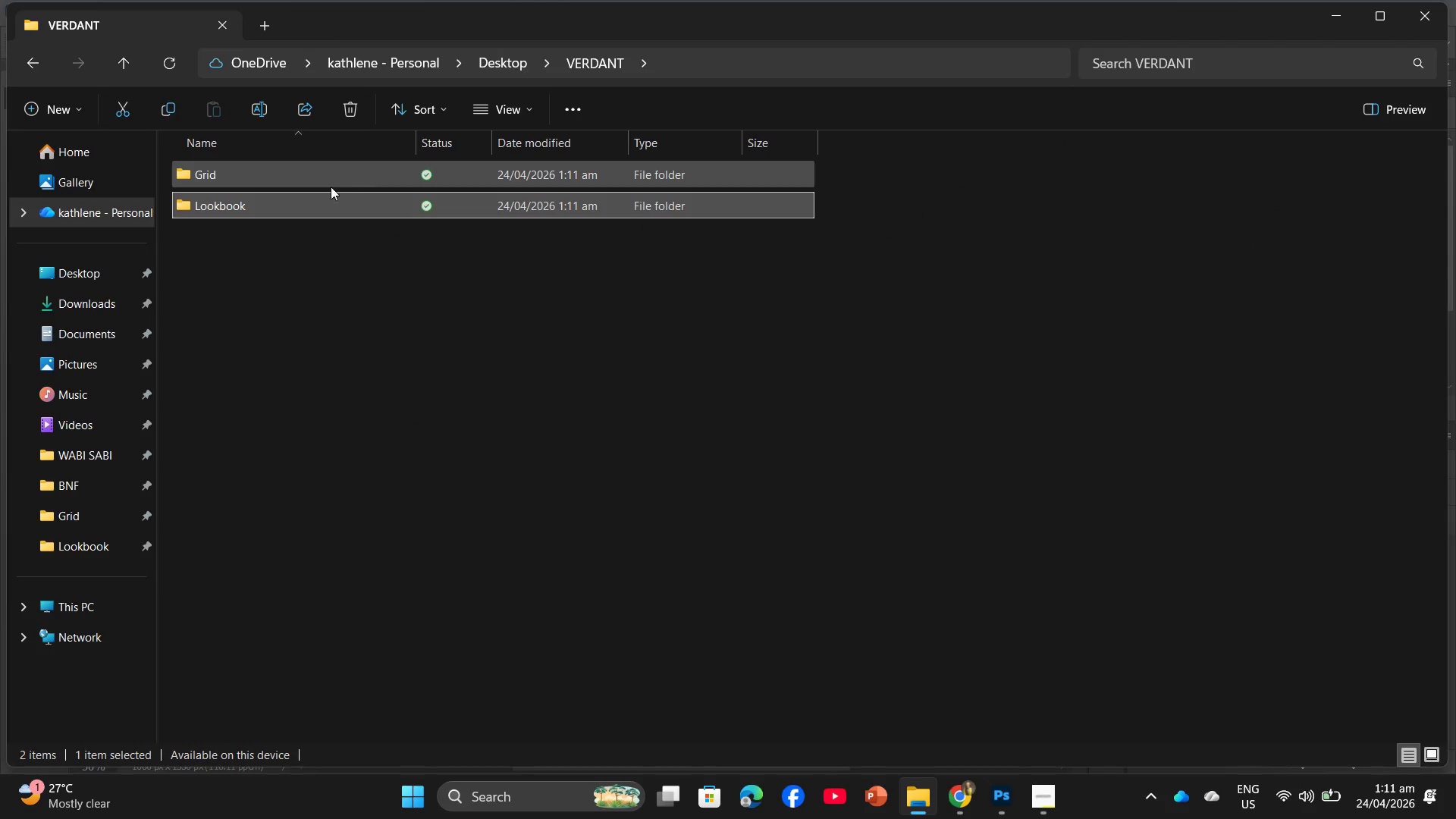 
left_click([332, 177])
 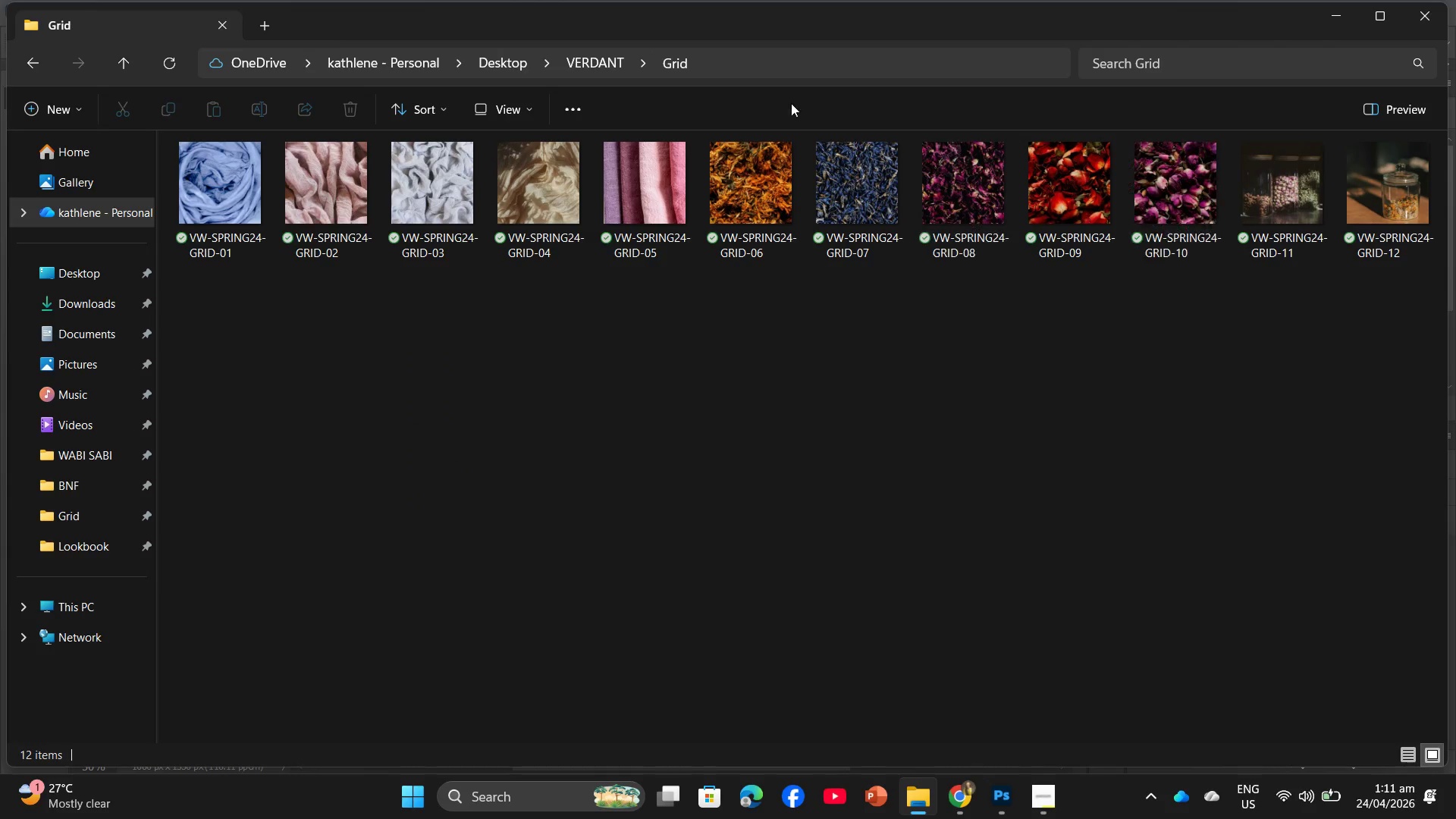 
left_click([571, 55])
 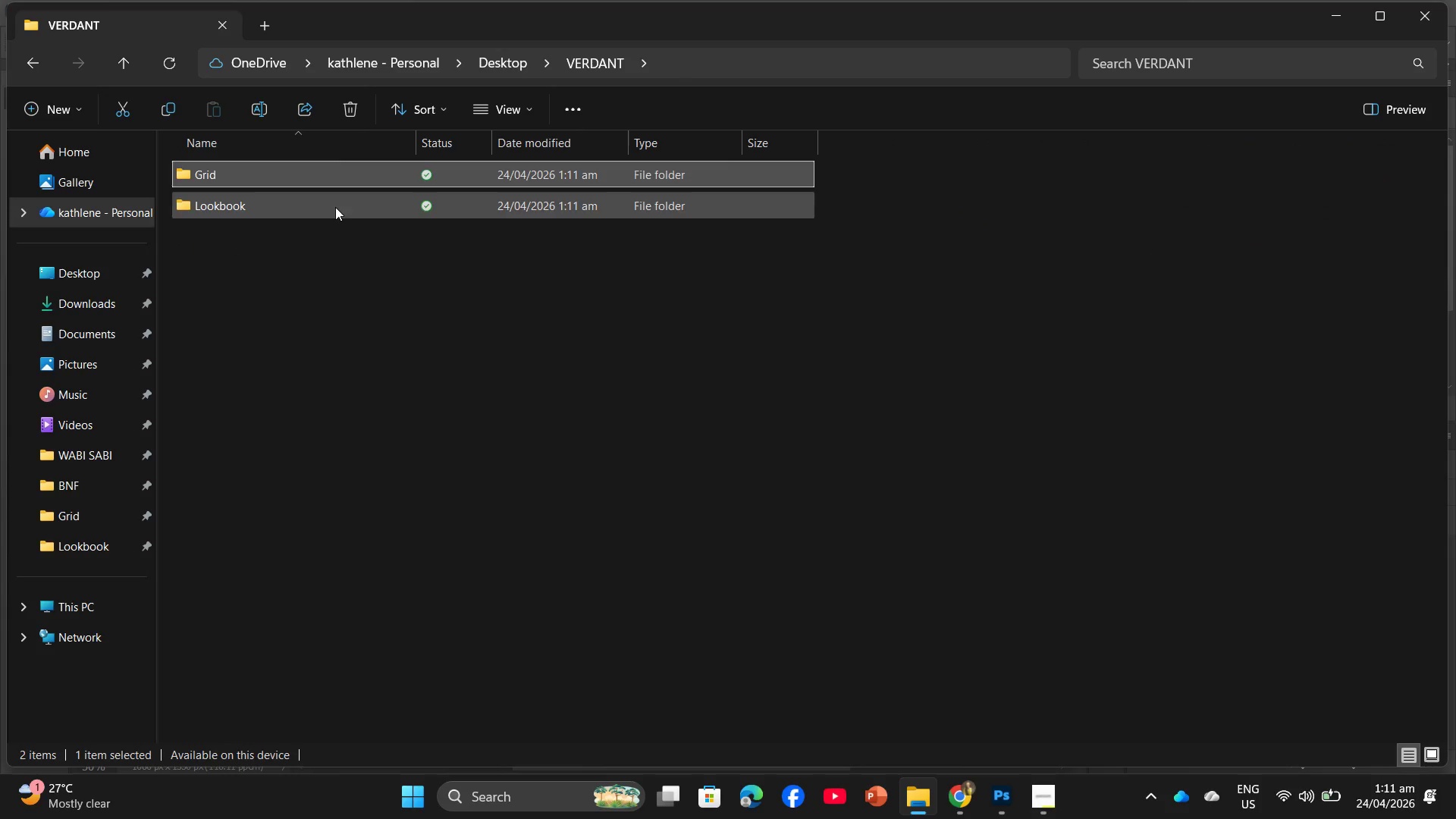 
double_click([335, 207])
 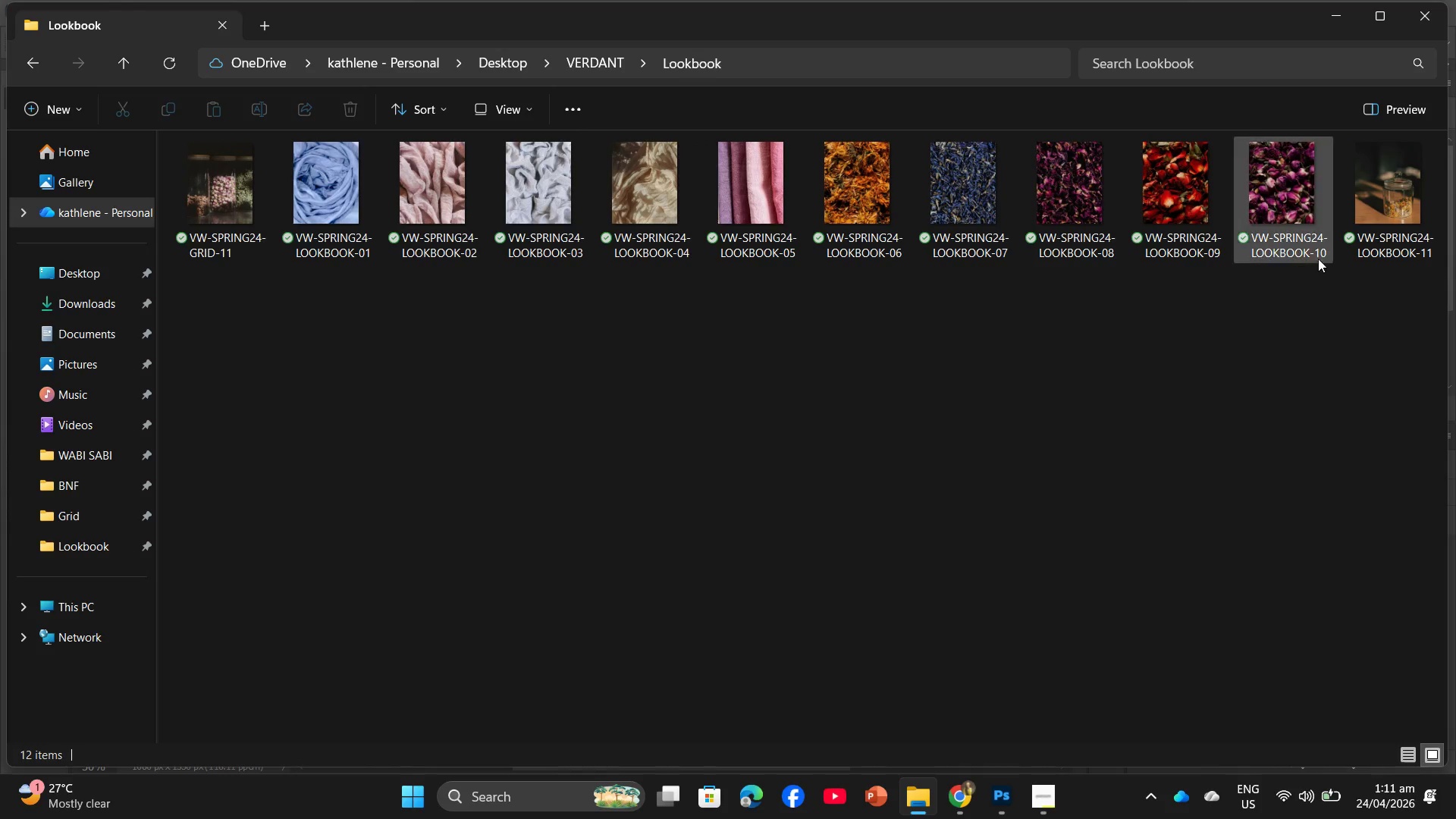 
mouse_move([1340, 249])
 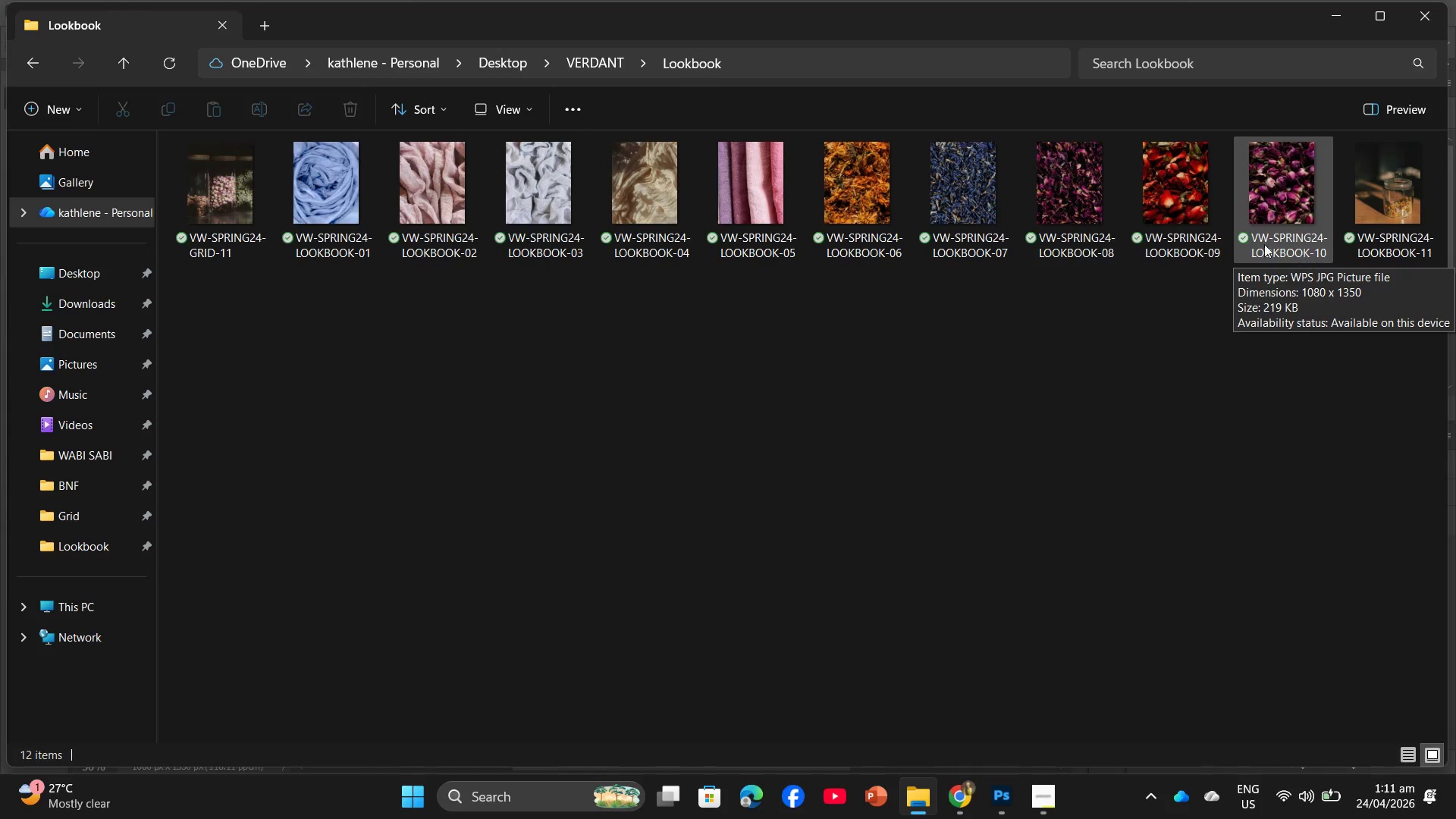 
mouse_move([212, 192])
 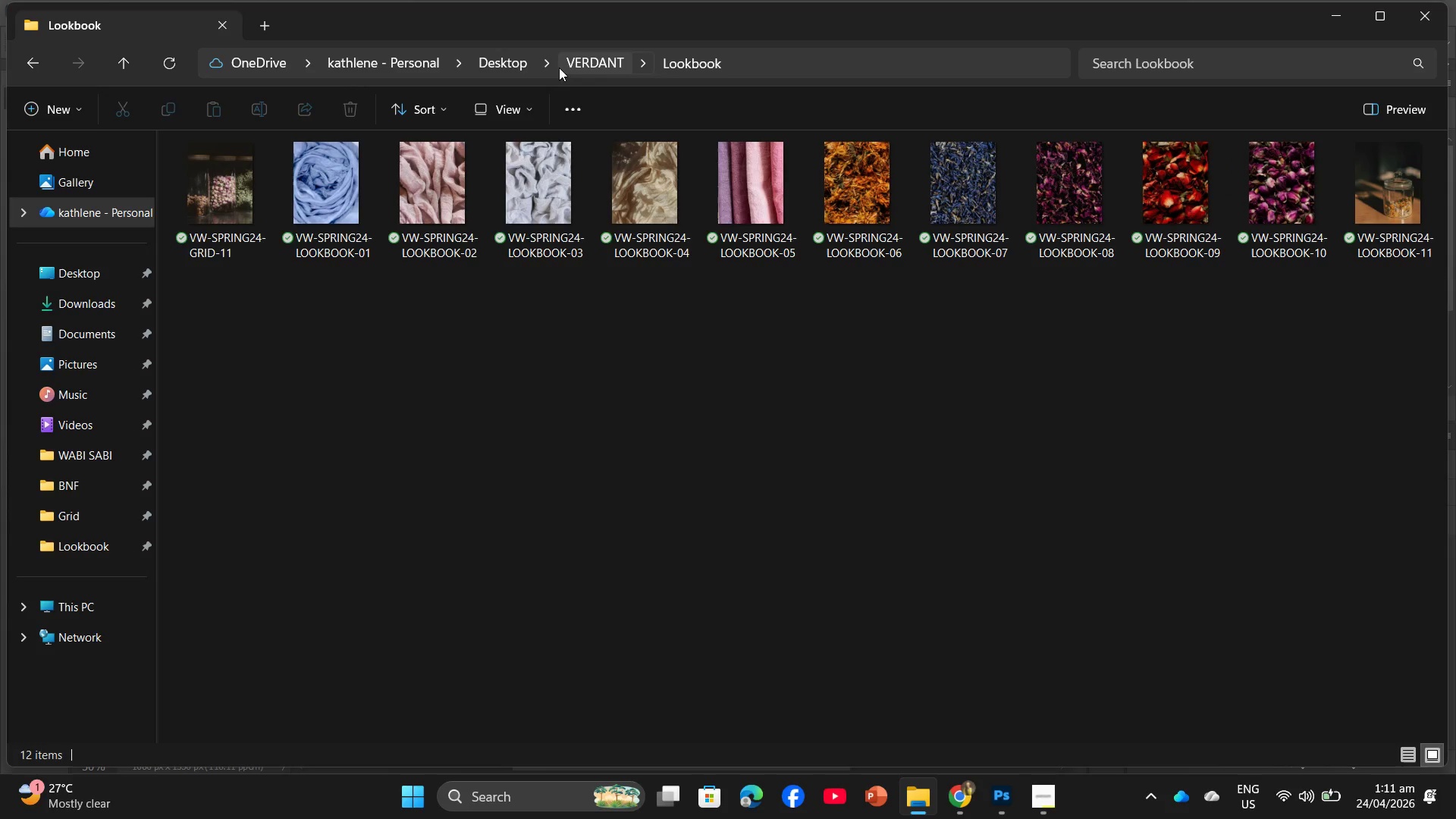 
left_click([570, 65])
 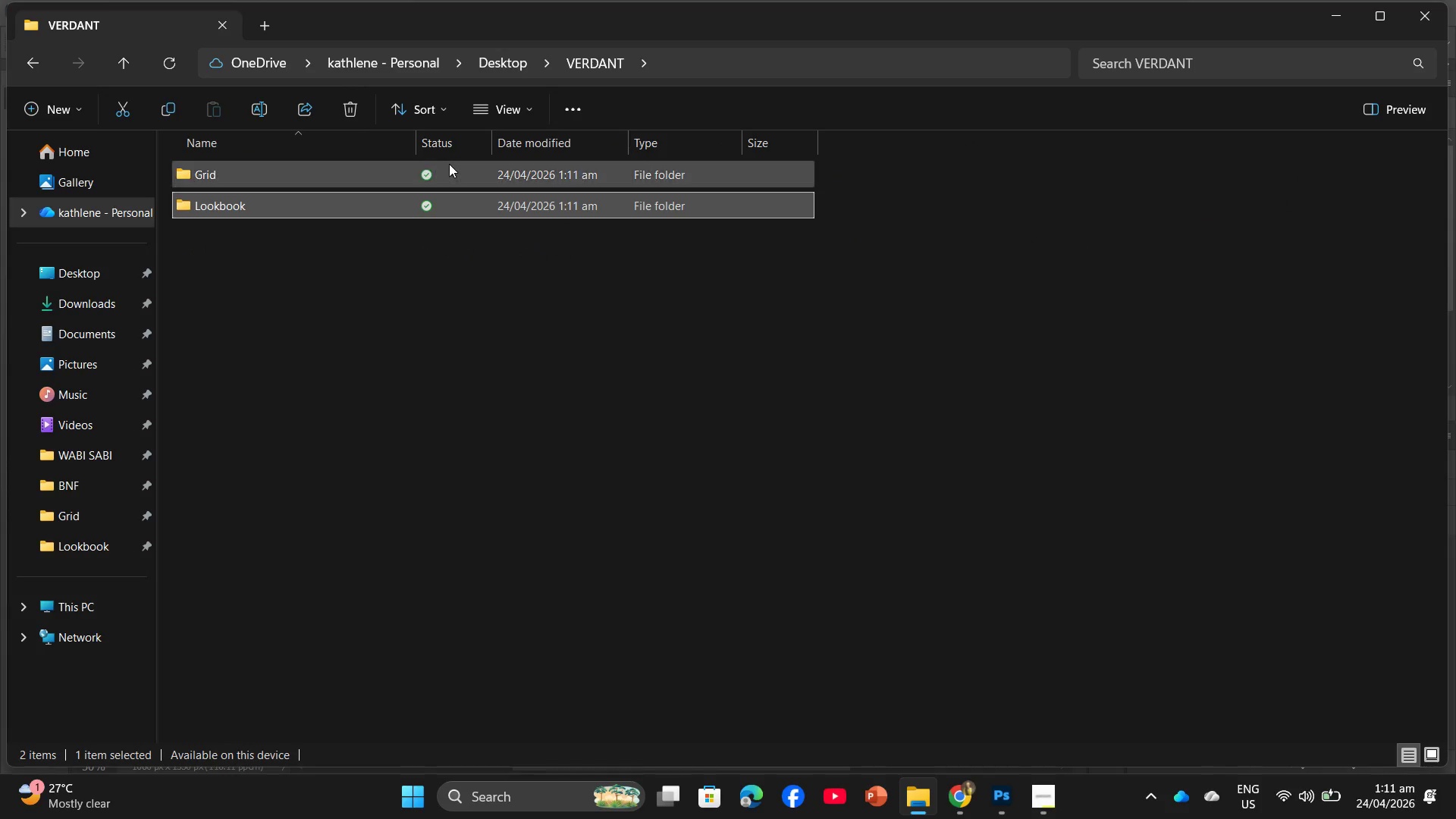 
double_click([449, 164])
 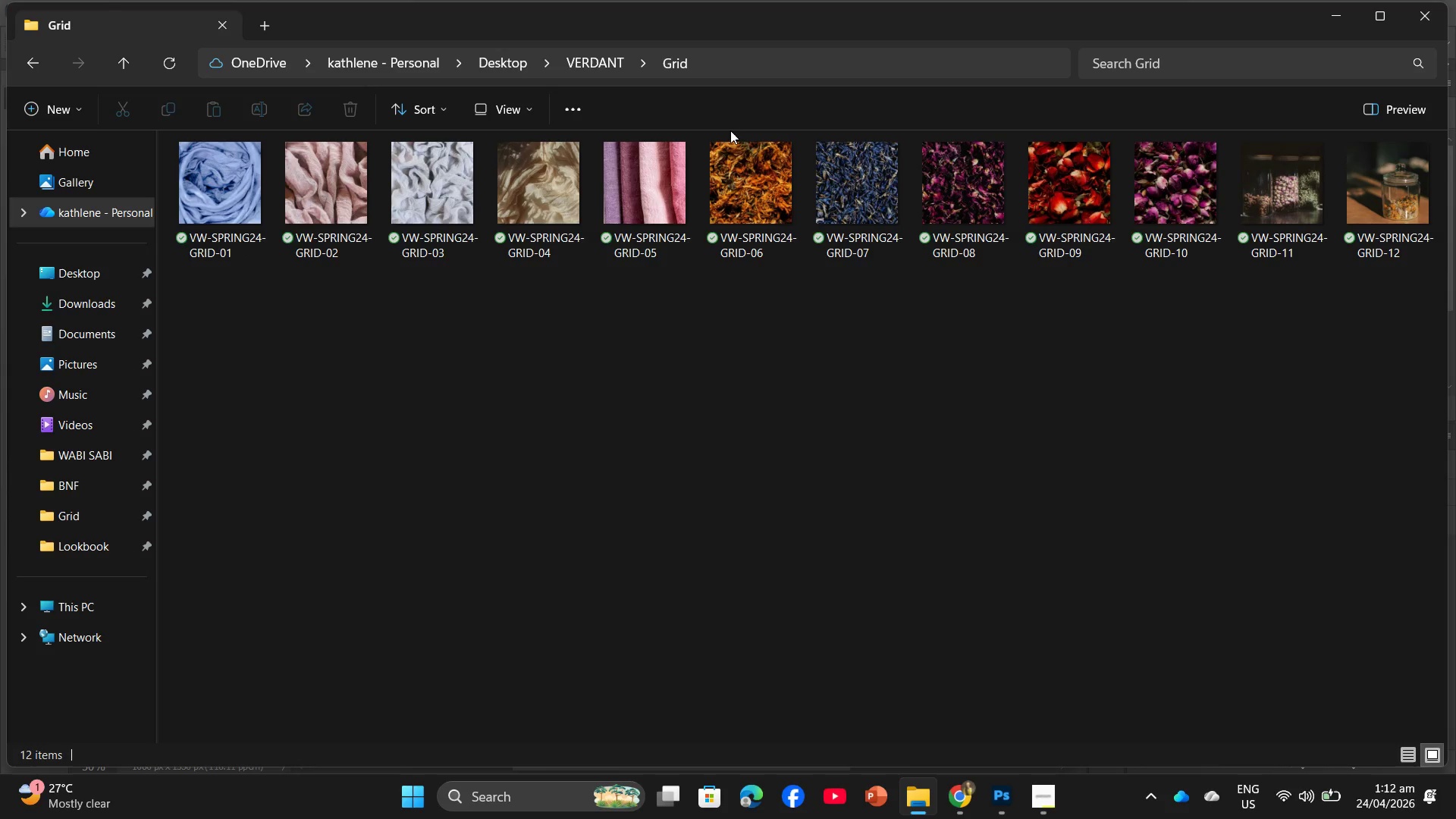 
left_click([584, 61])
 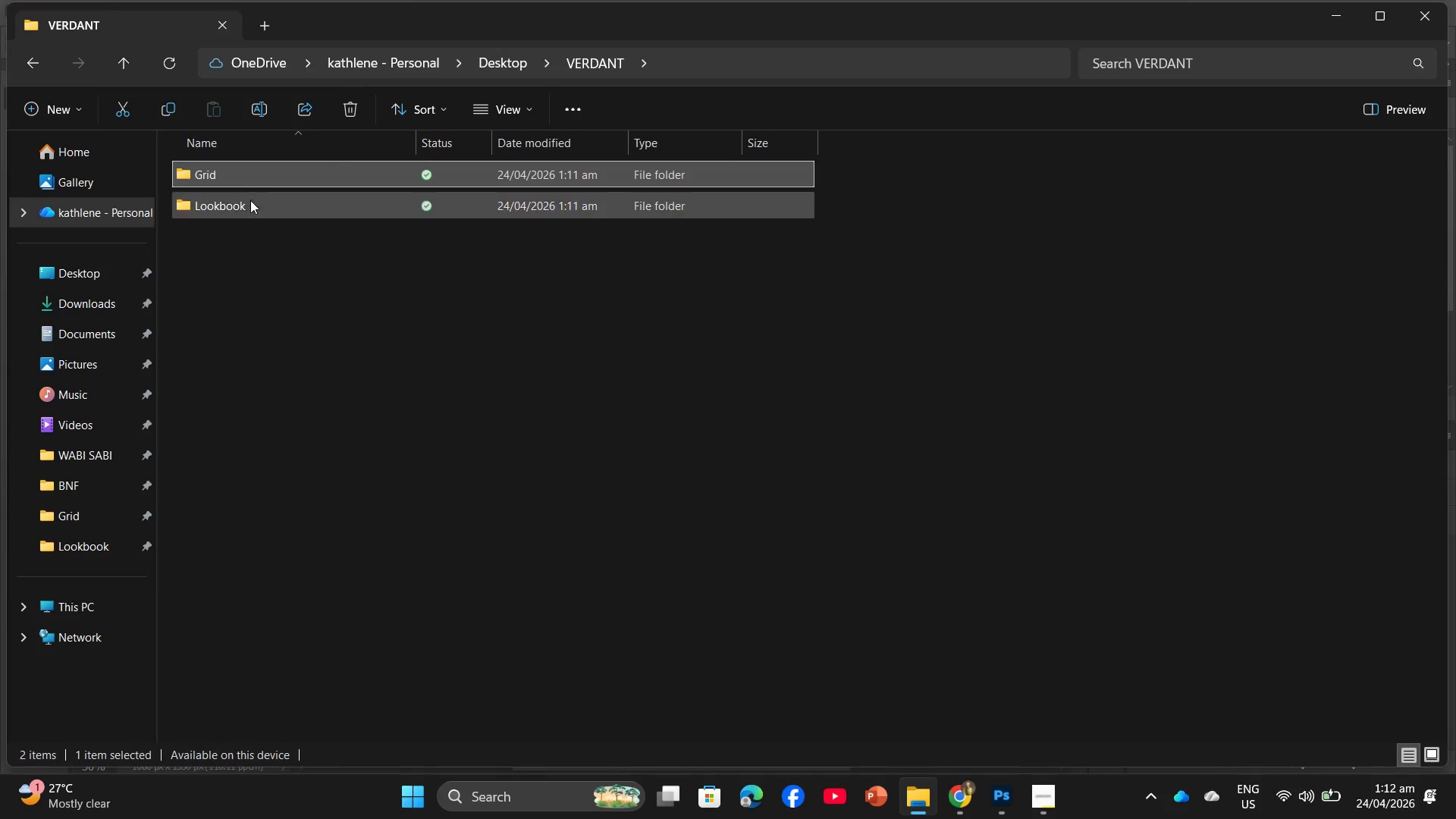 
double_click([249, 203])
 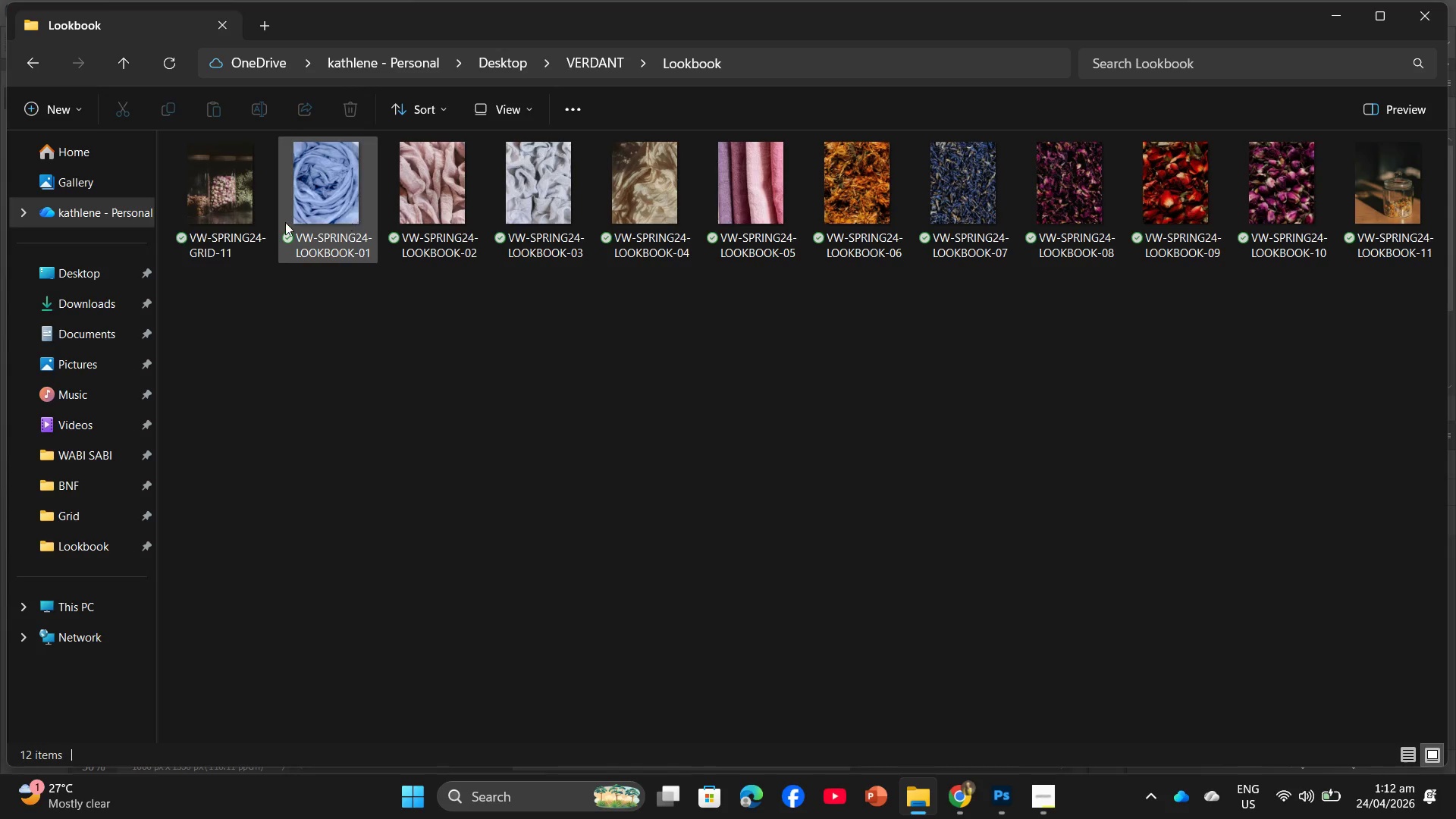 
right_click([252, 222])
 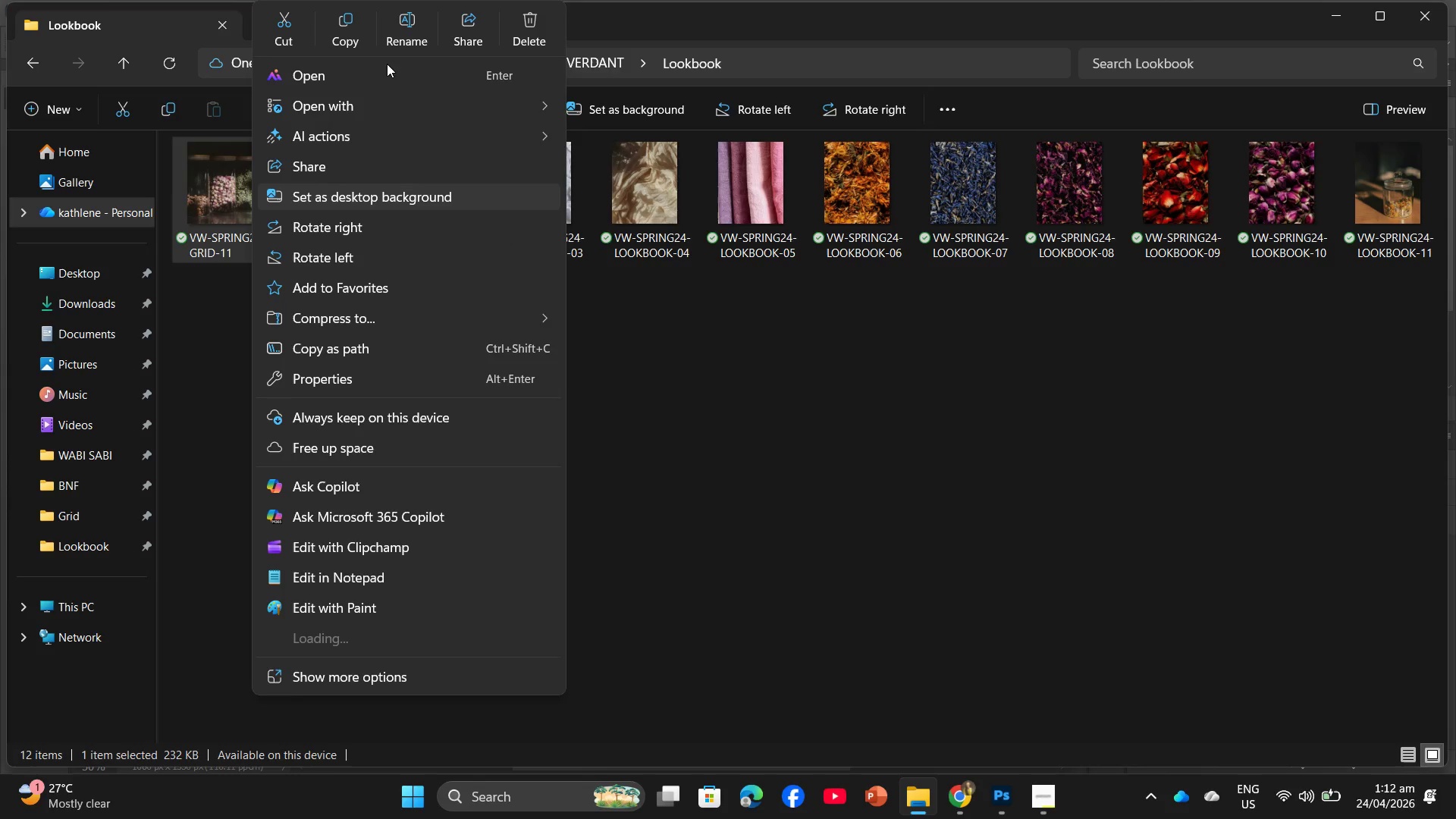 
left_click([398, 44])
 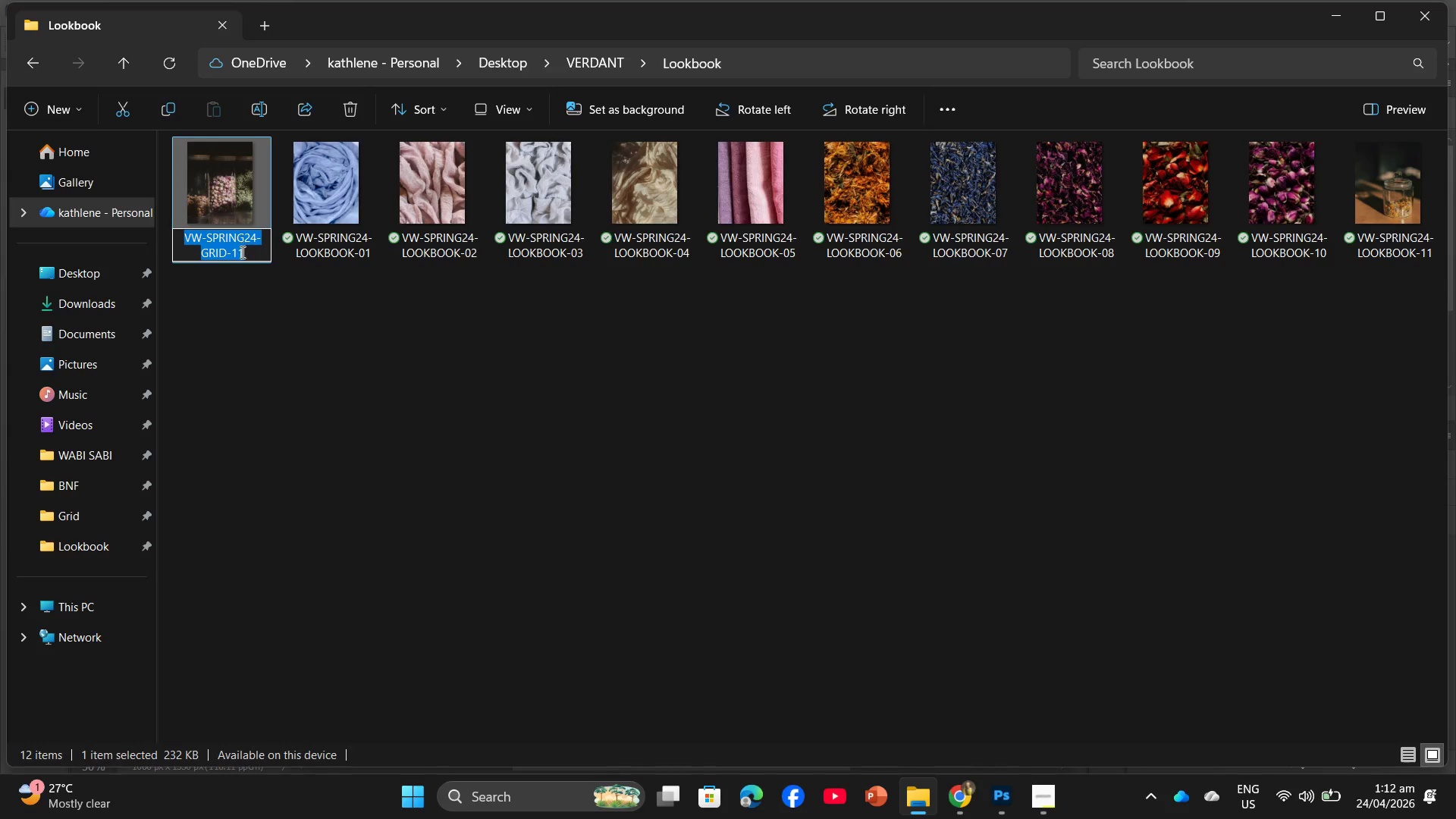 
left_click([242, 253])
 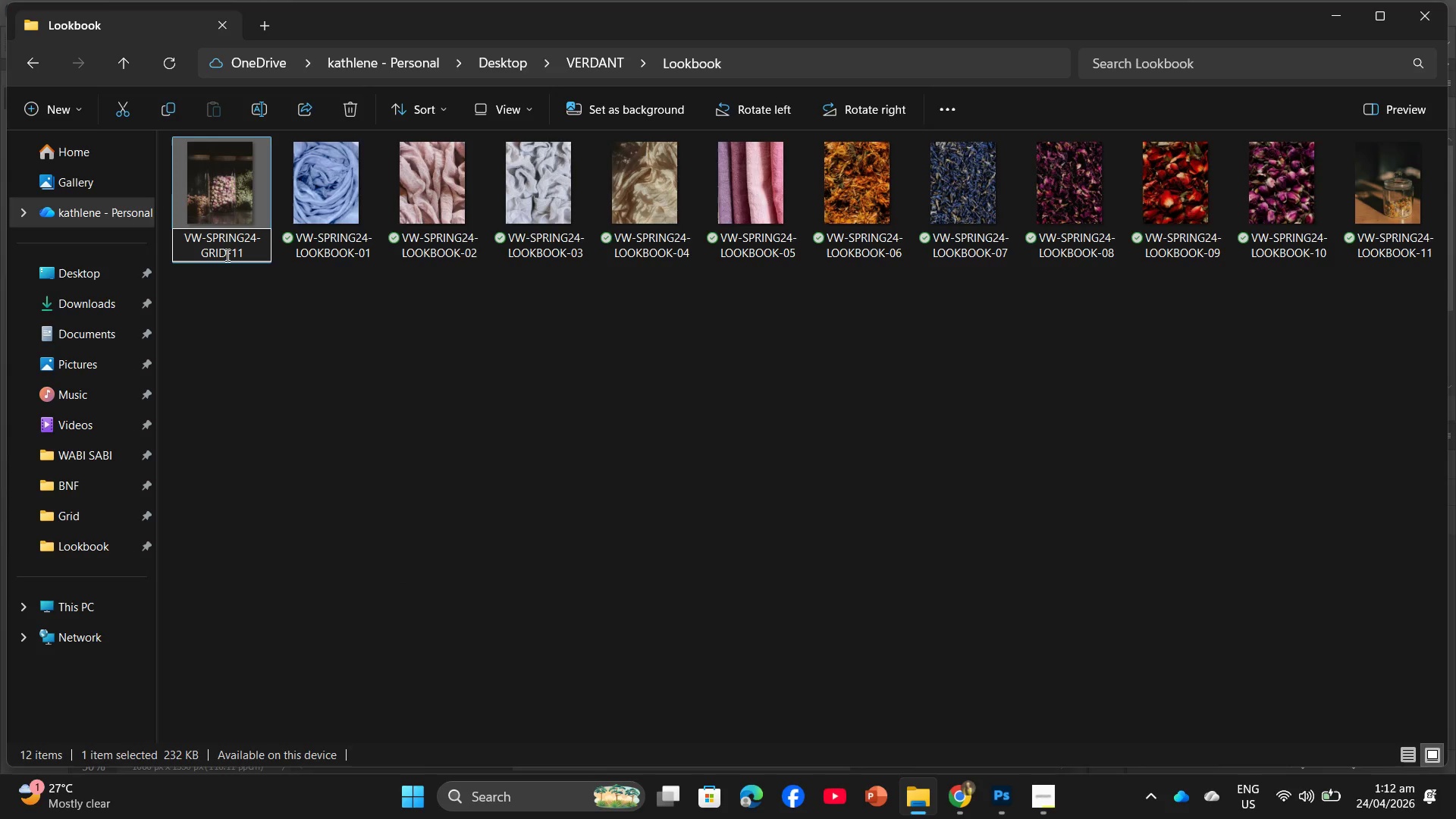 
left_click([226, 255])
 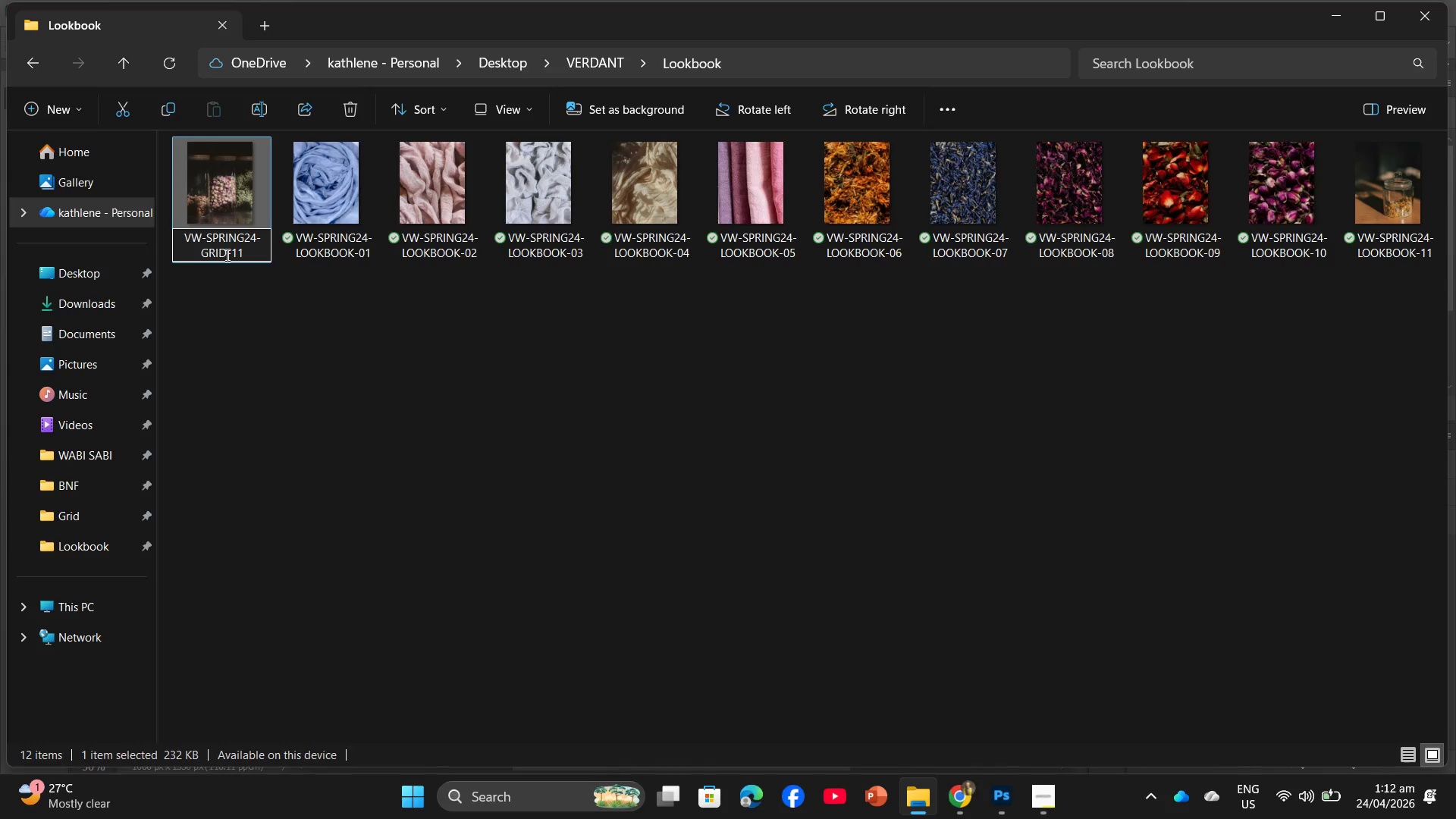 
key(Backspace)
key(Backspace)
key(Backspace)
key(Backspace)
type(LOOKBOOK)
 